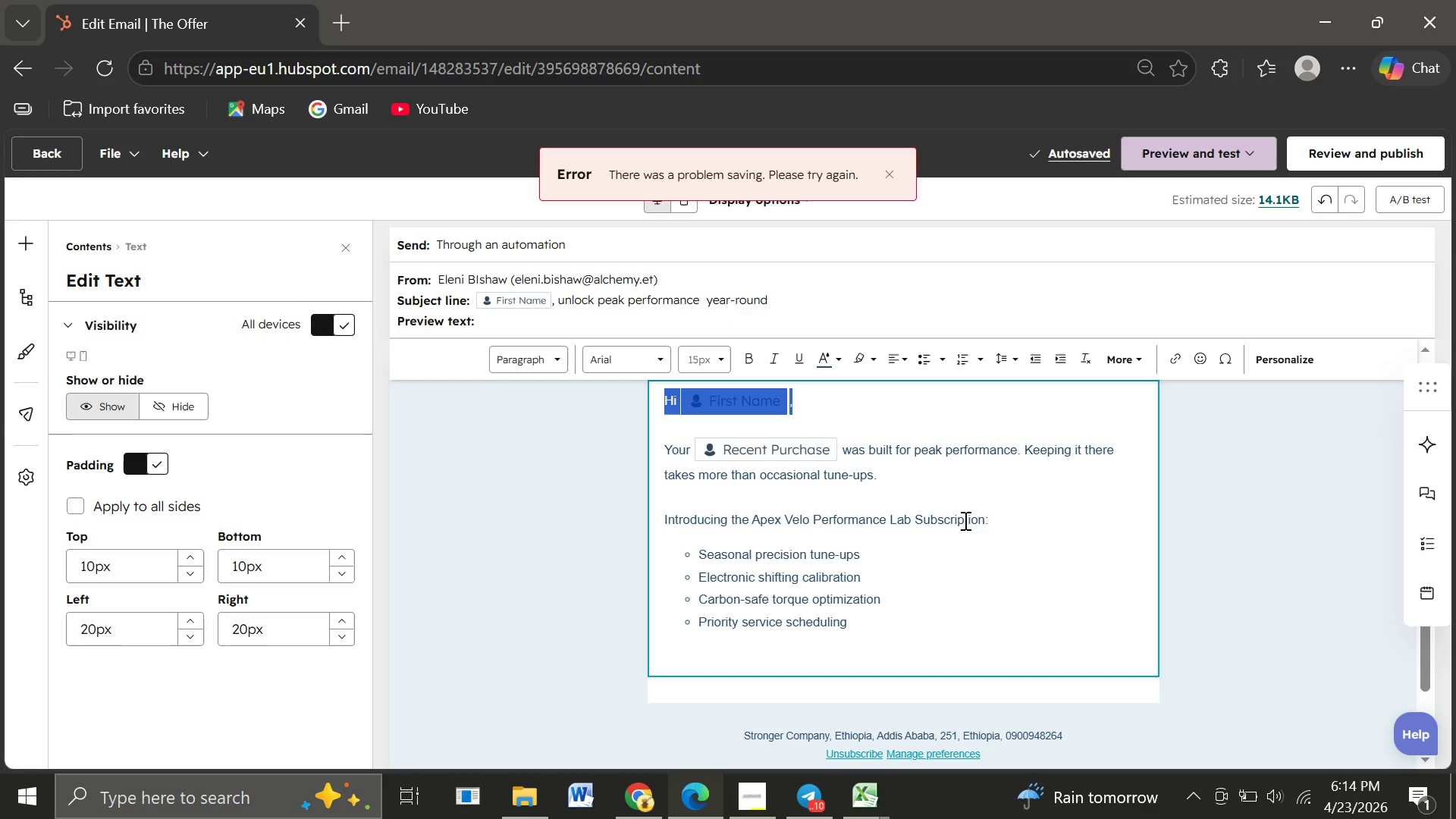 
left_click_drag(start_coordinate=[988, 520], to_coordinate=[1000, 522])
 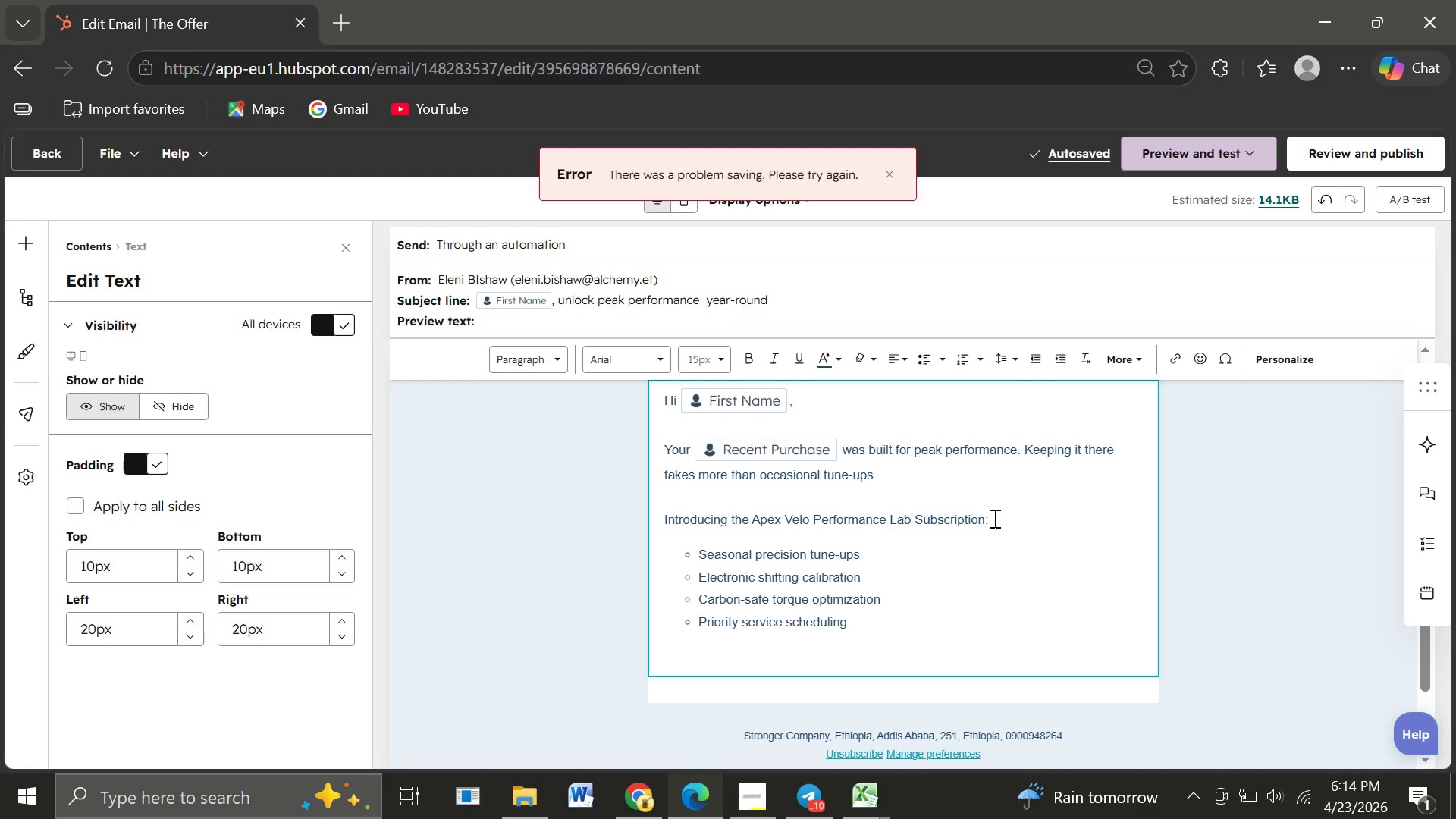 
left_click([1000, 522])
 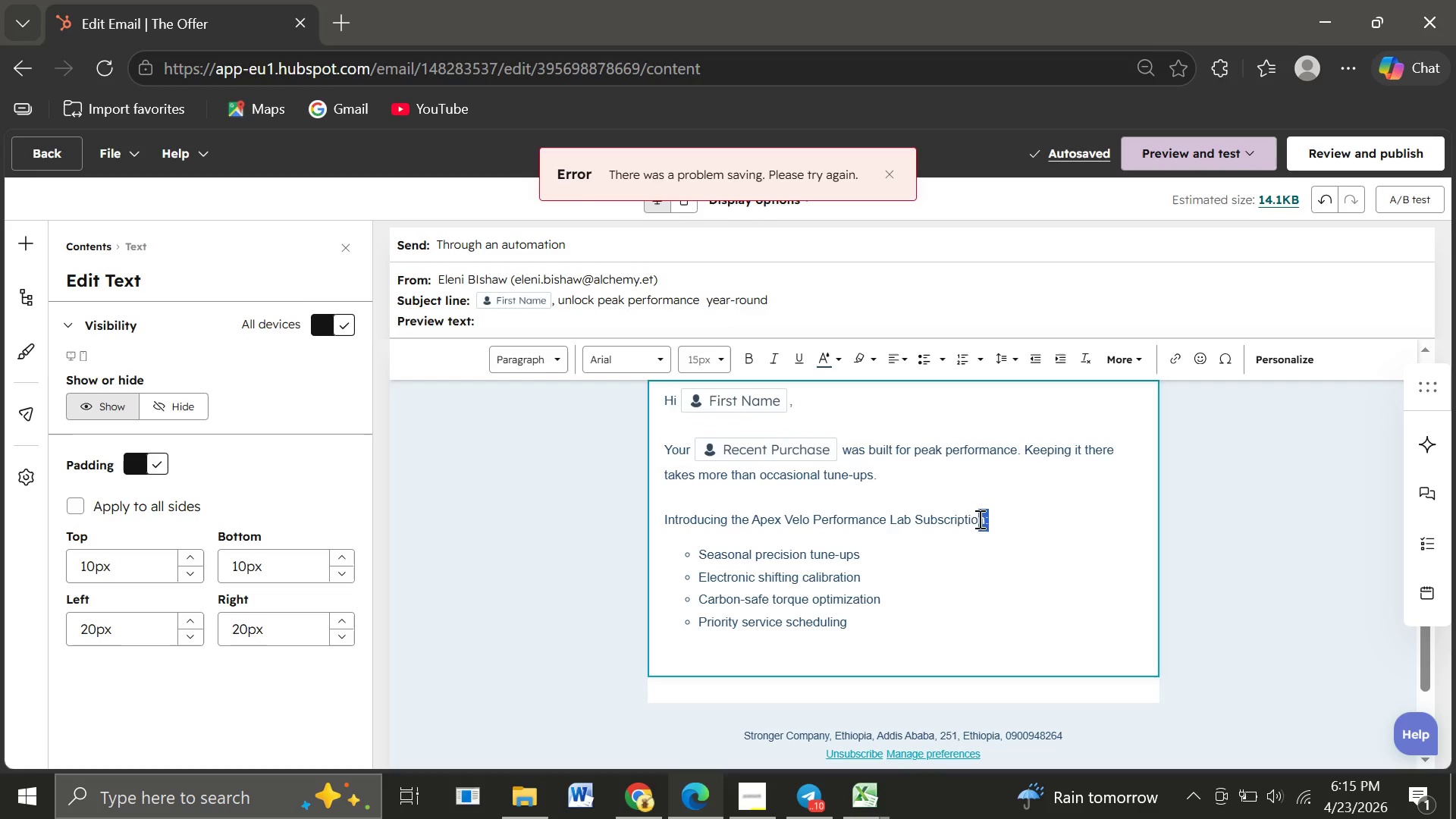 
left_click_drag(start_coordinate=[992, 518], to_coordinate=[666, 520])
 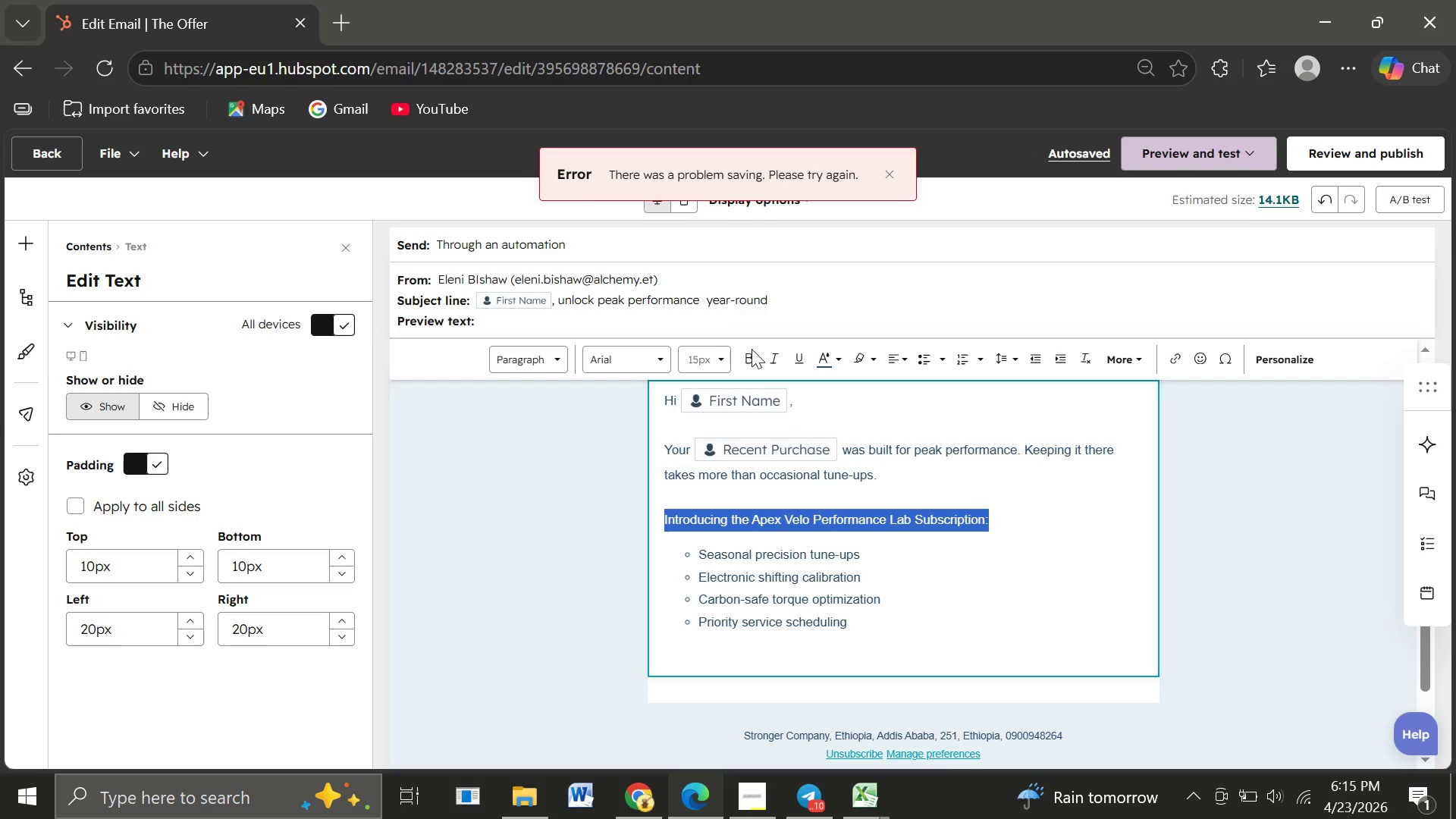 
left_click([749, 359])
 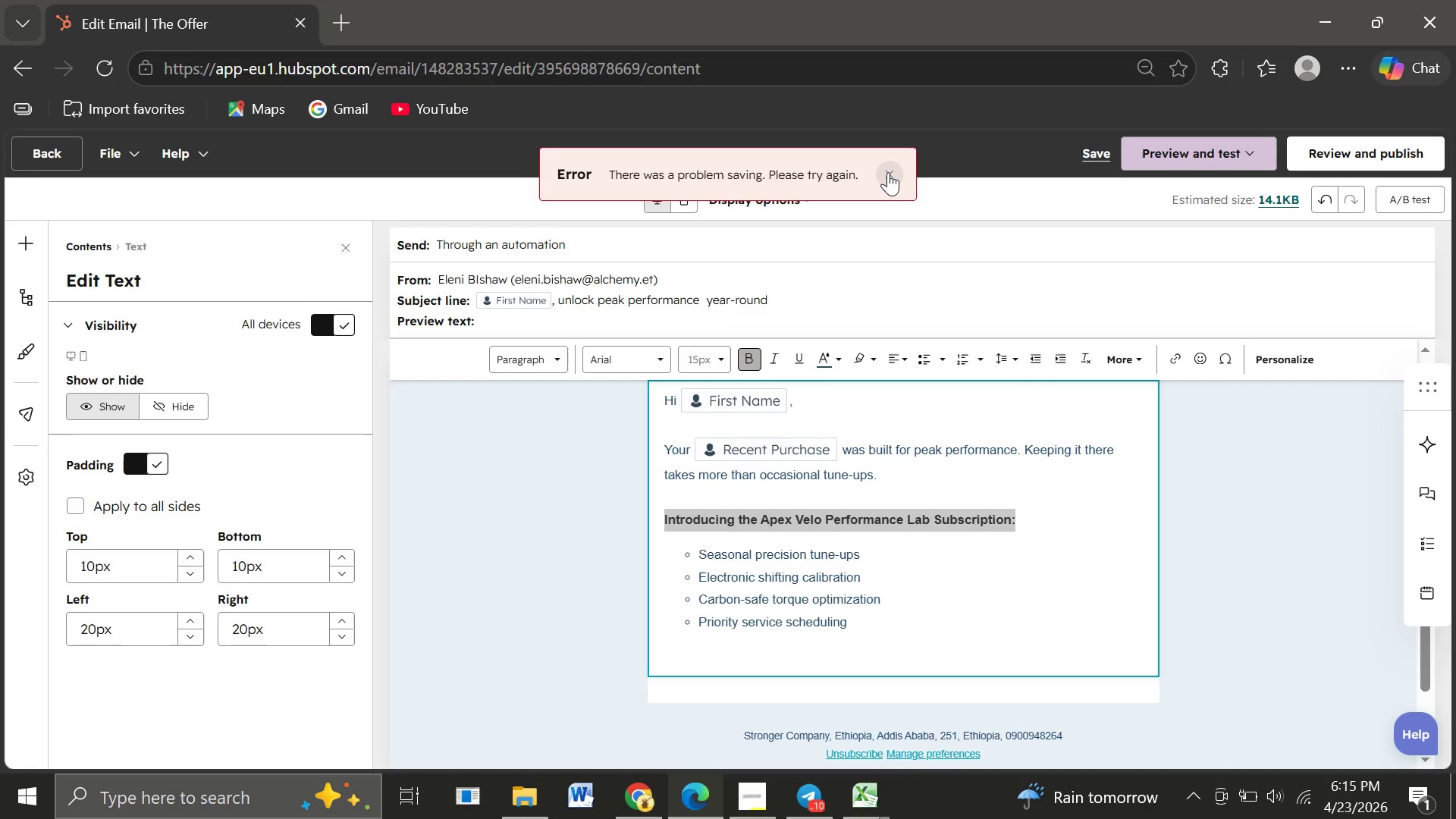 
left_click([888, 172])
 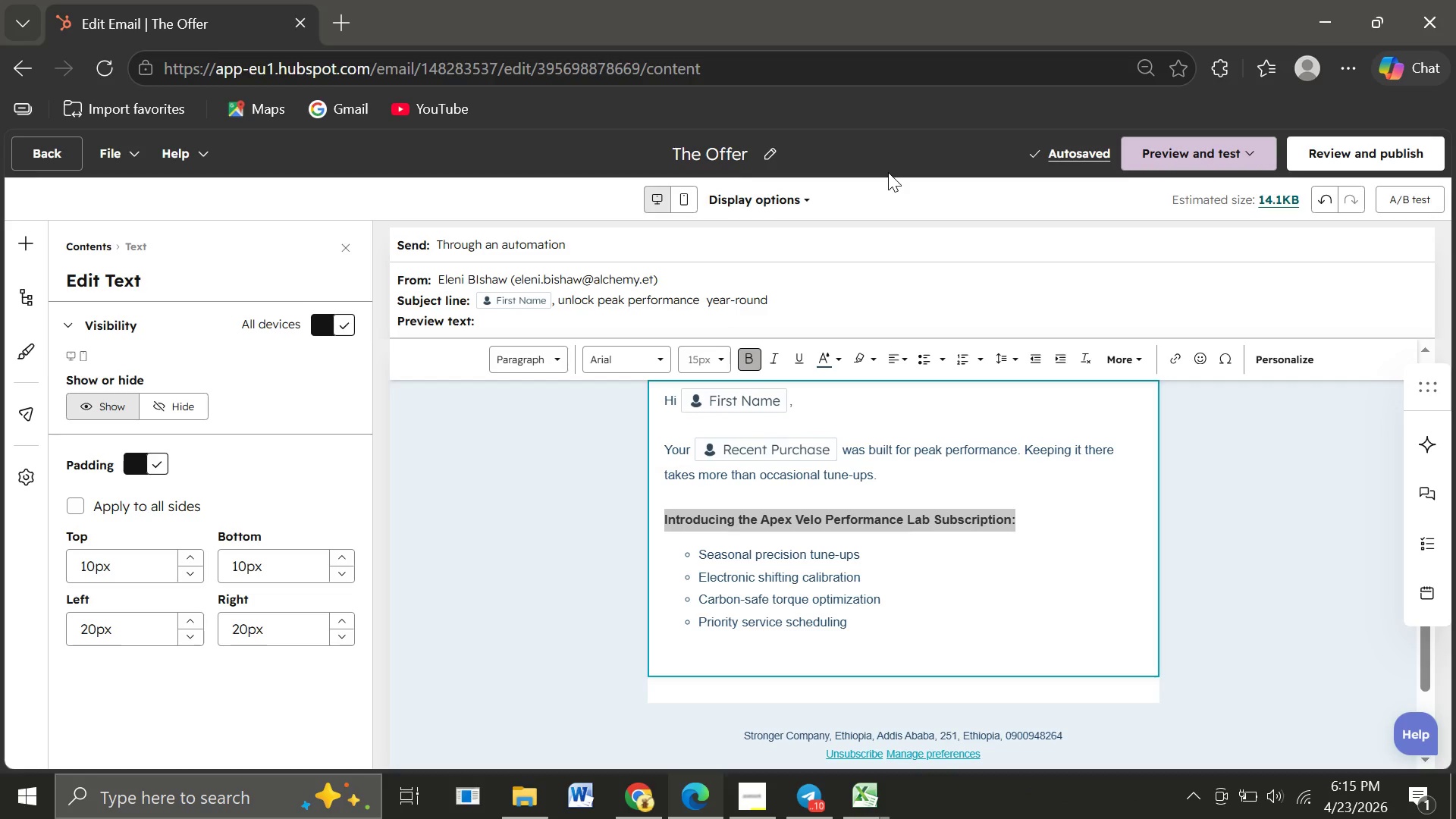 
wait(7.55)
 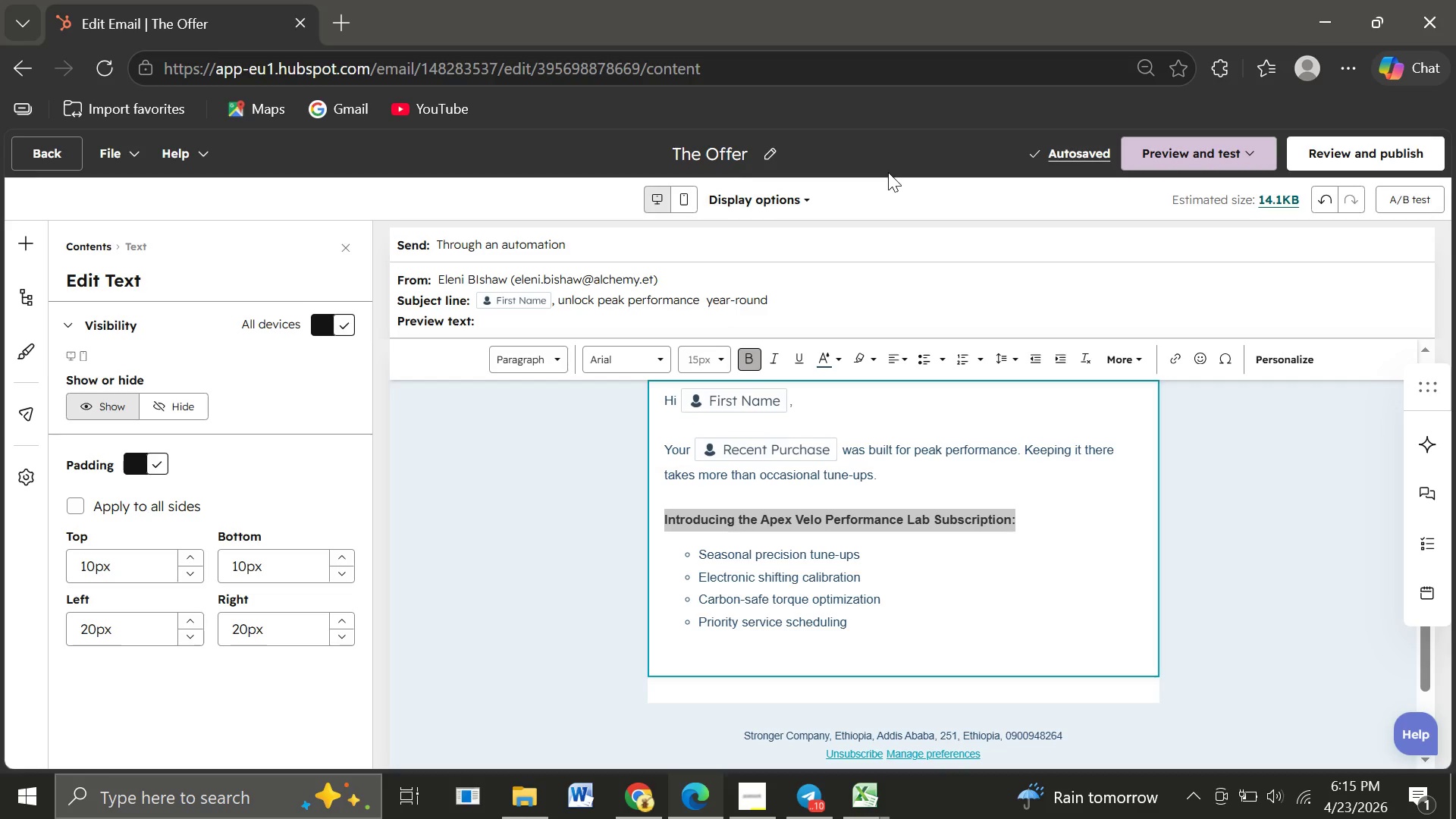 
left_click([1026, 579])
 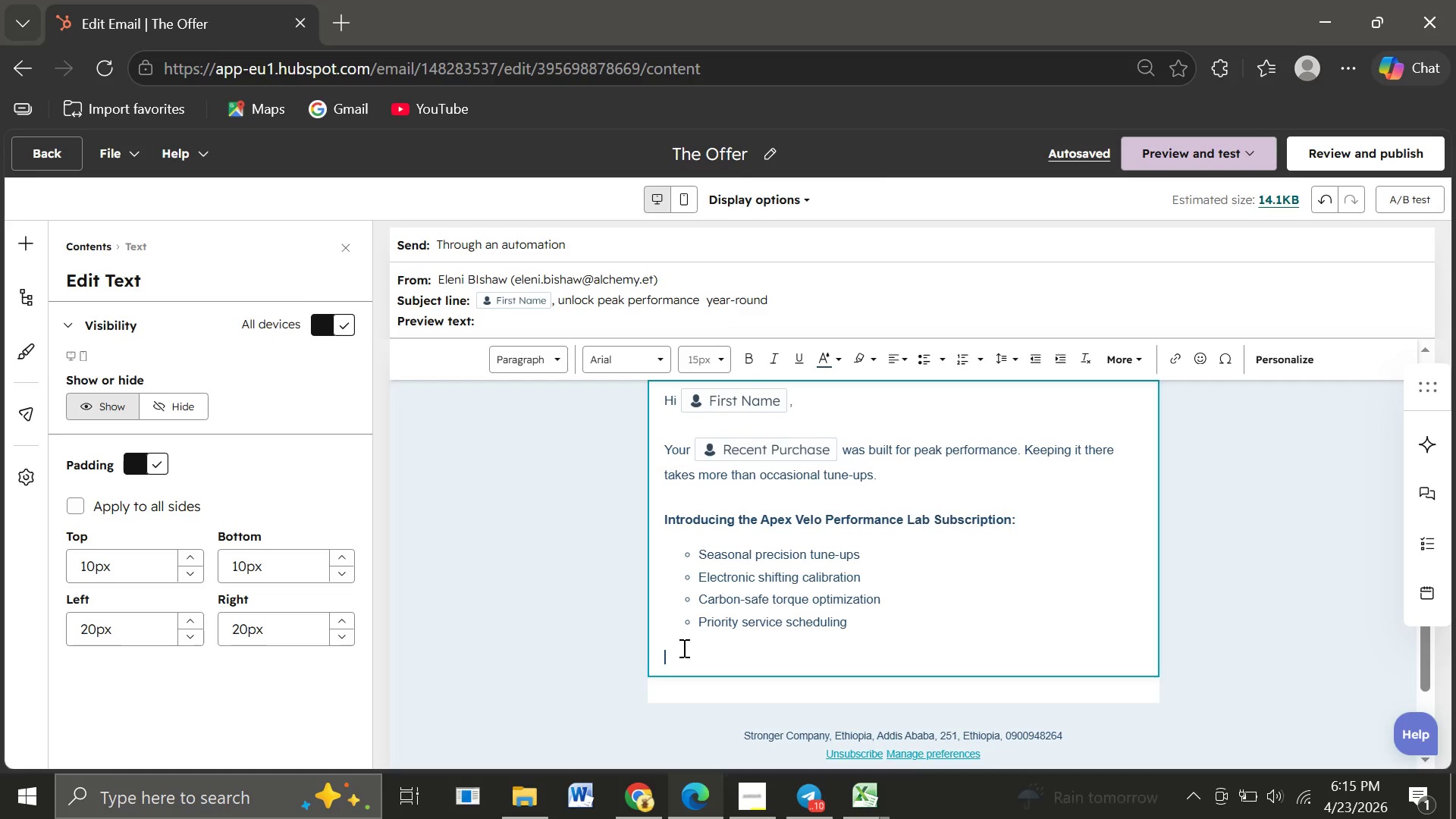 
left_click([682, 648])
 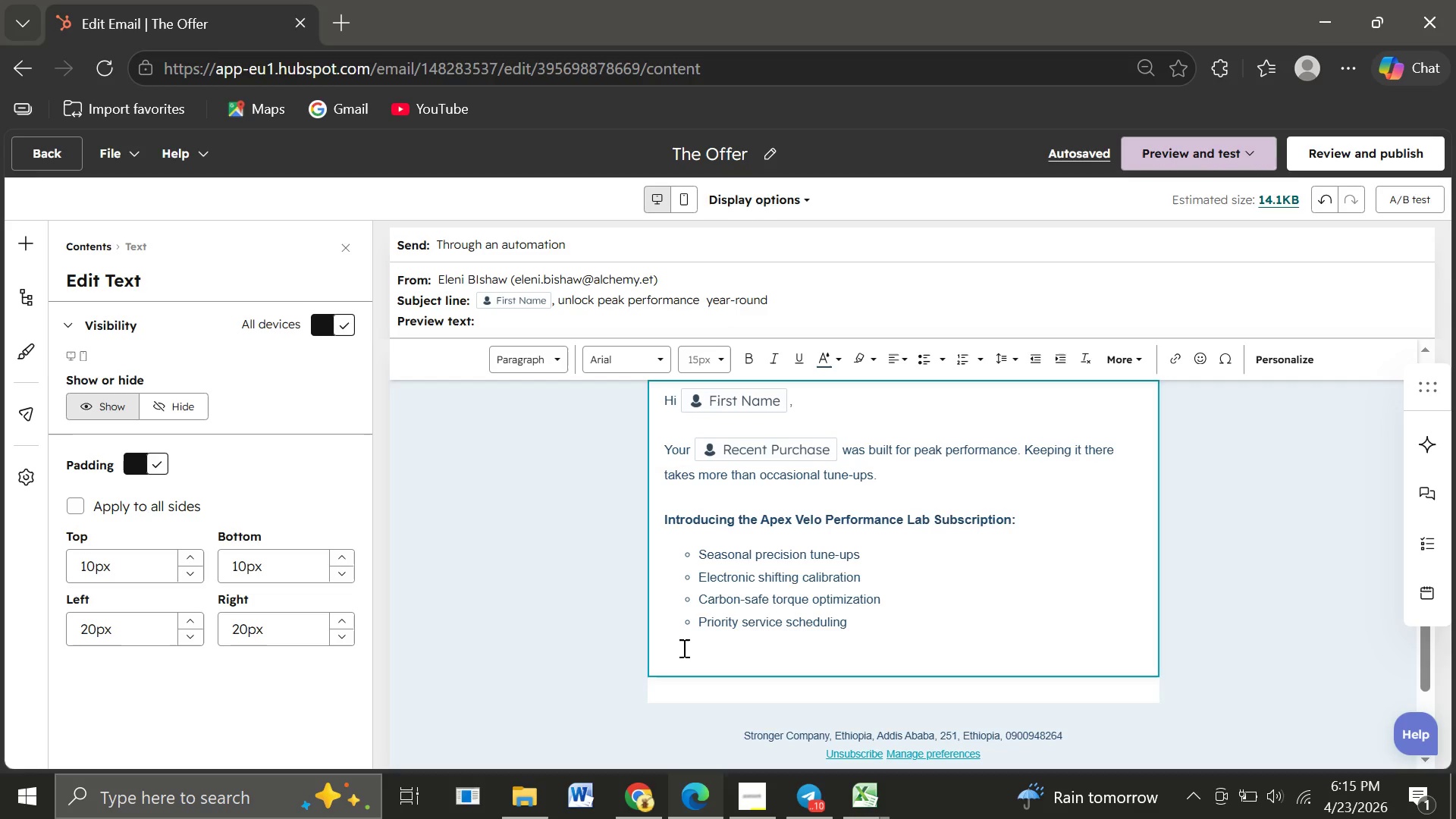 
wait(6.02)
 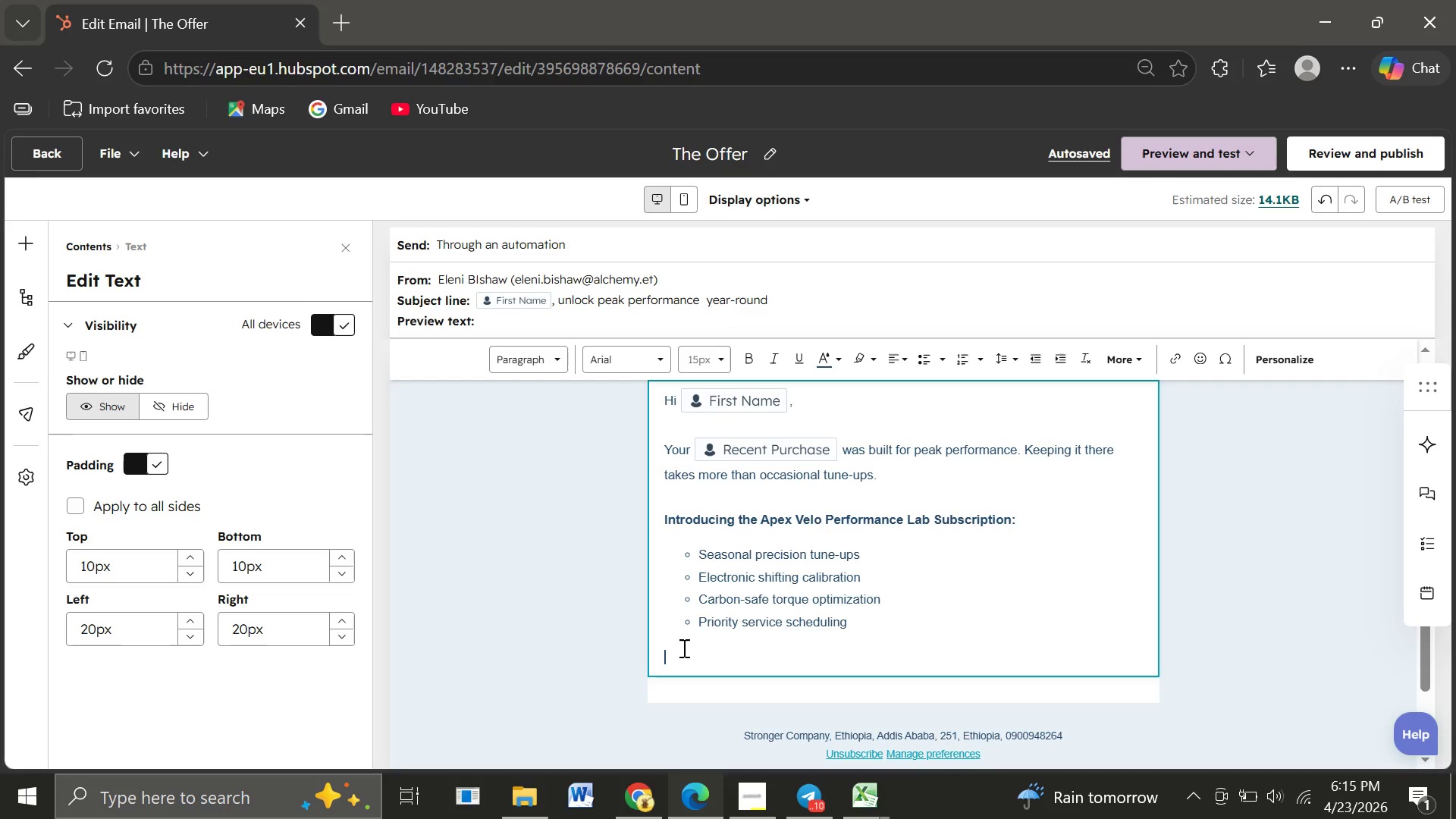 
type(This isn't standard maintenance it's performance preservation.)
 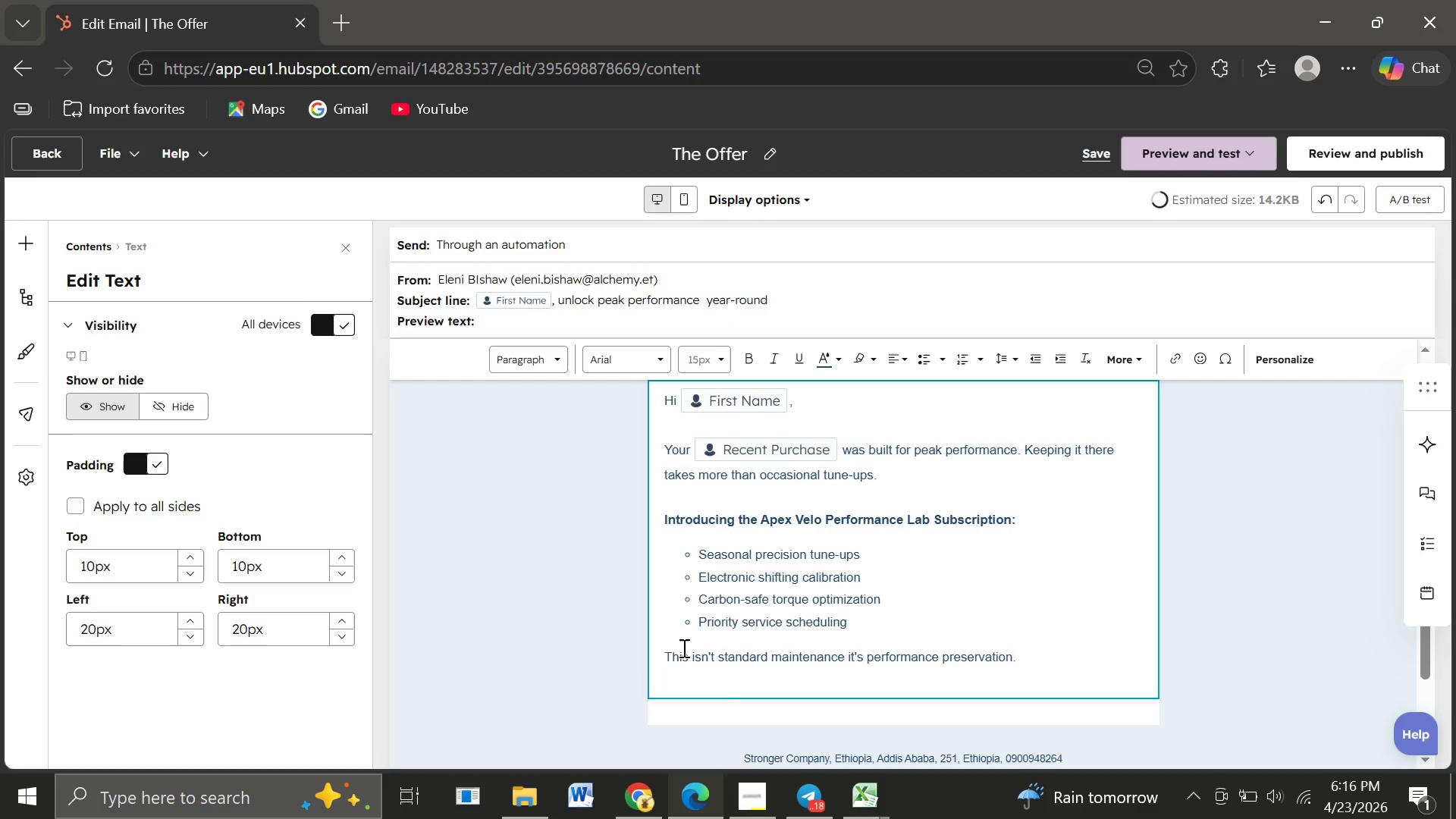 
key(Enter)
 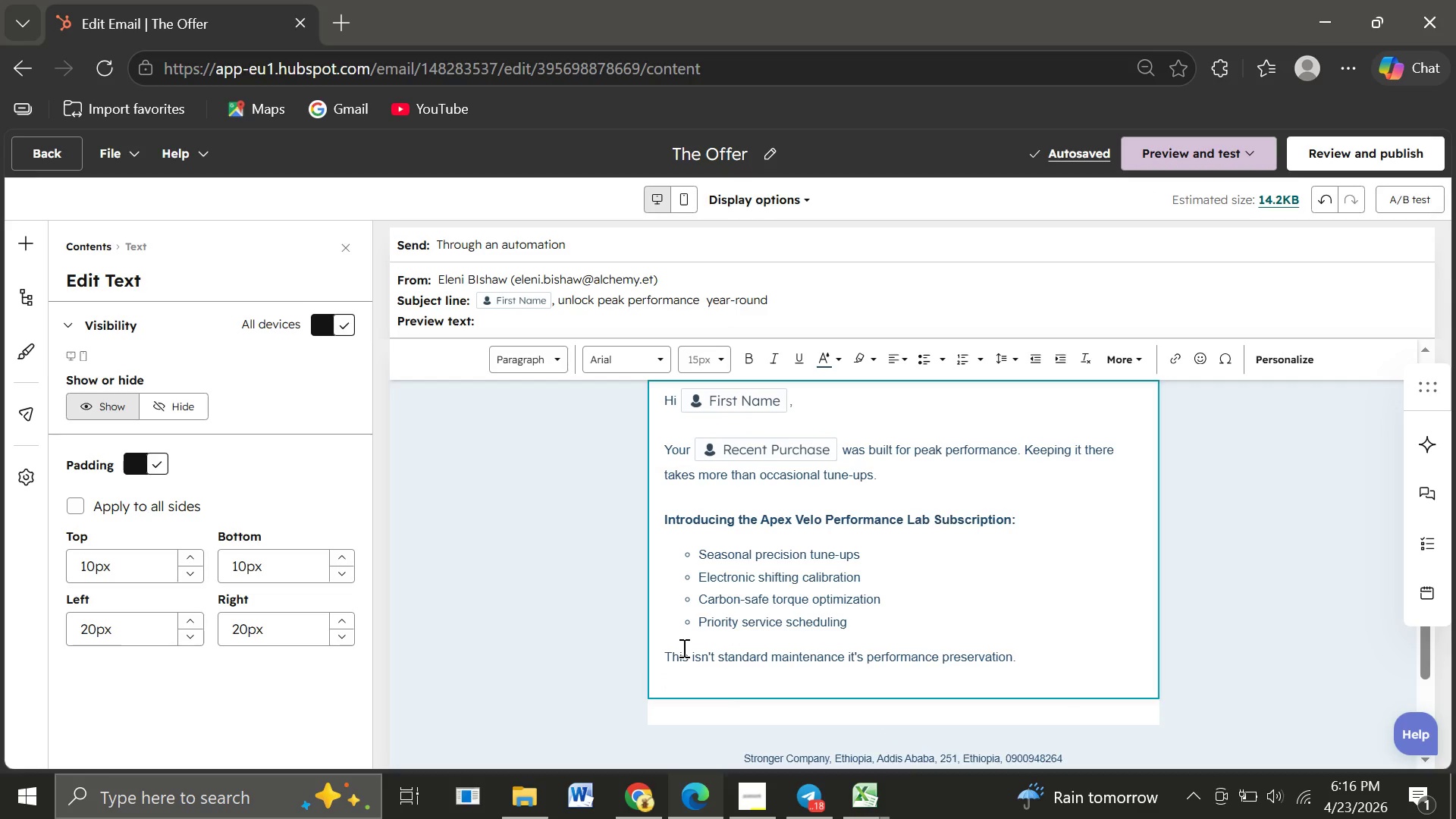 
wait(7.48)
 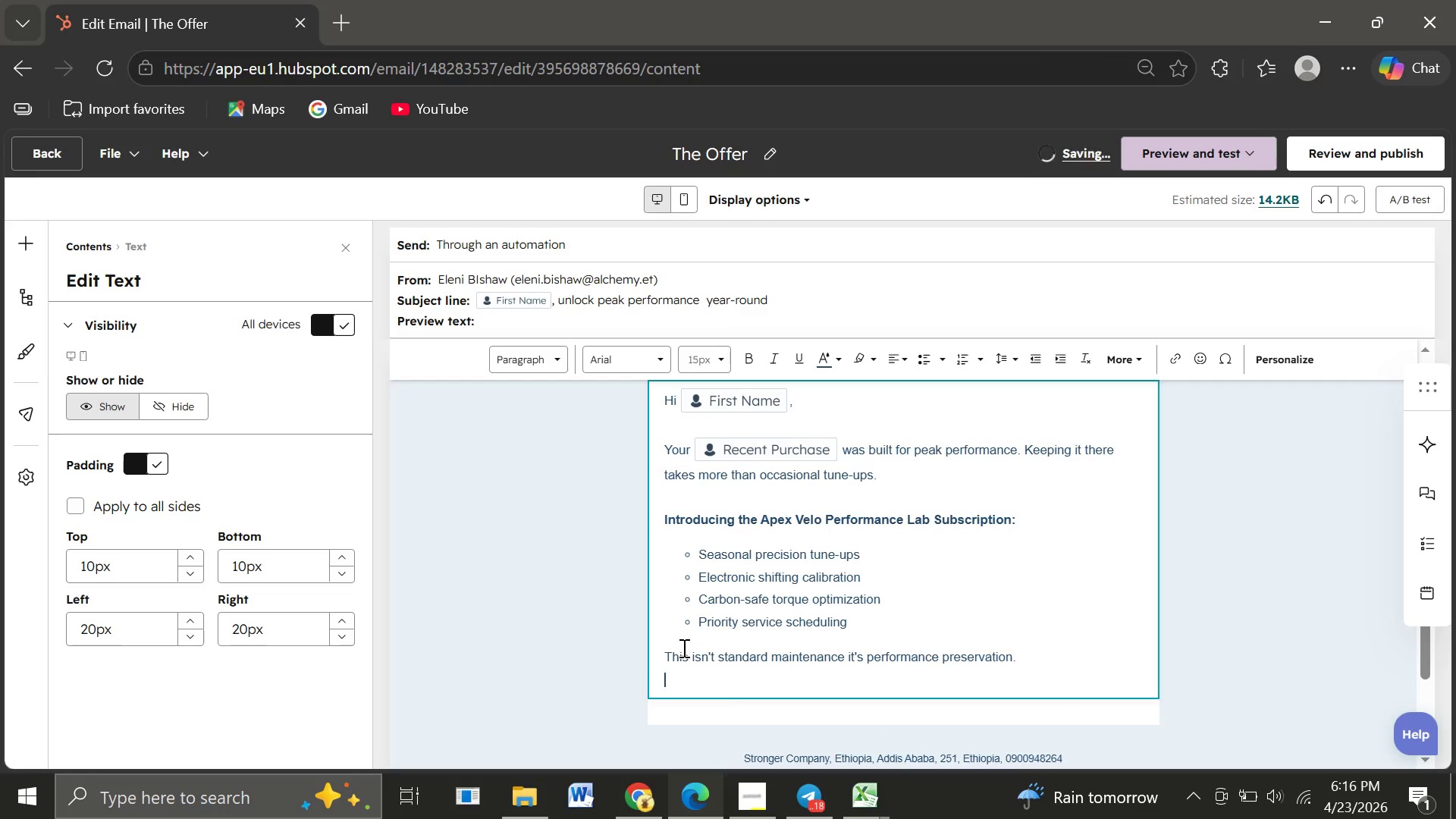 
type(Secure )
 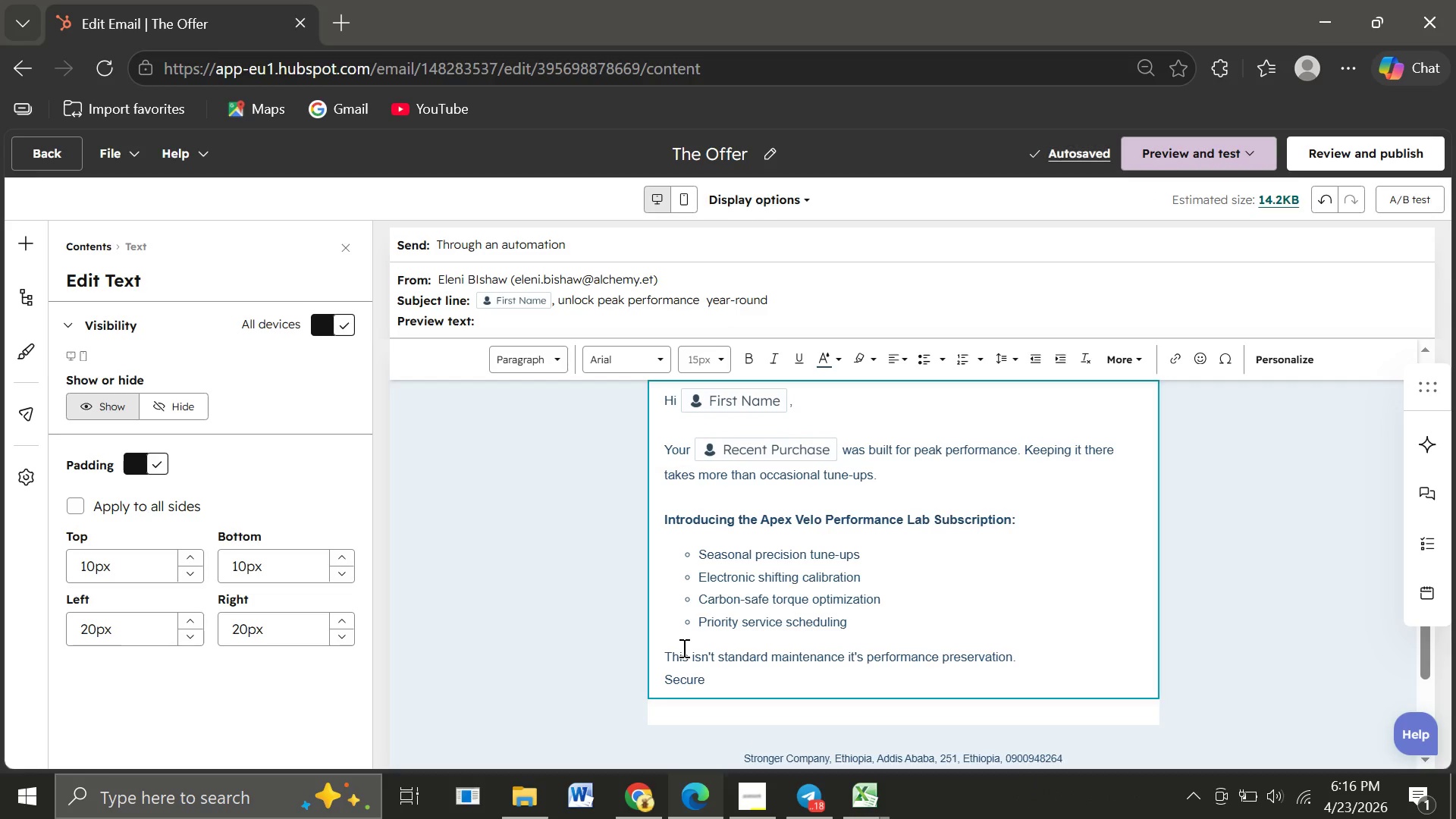 
wait(7.12)
 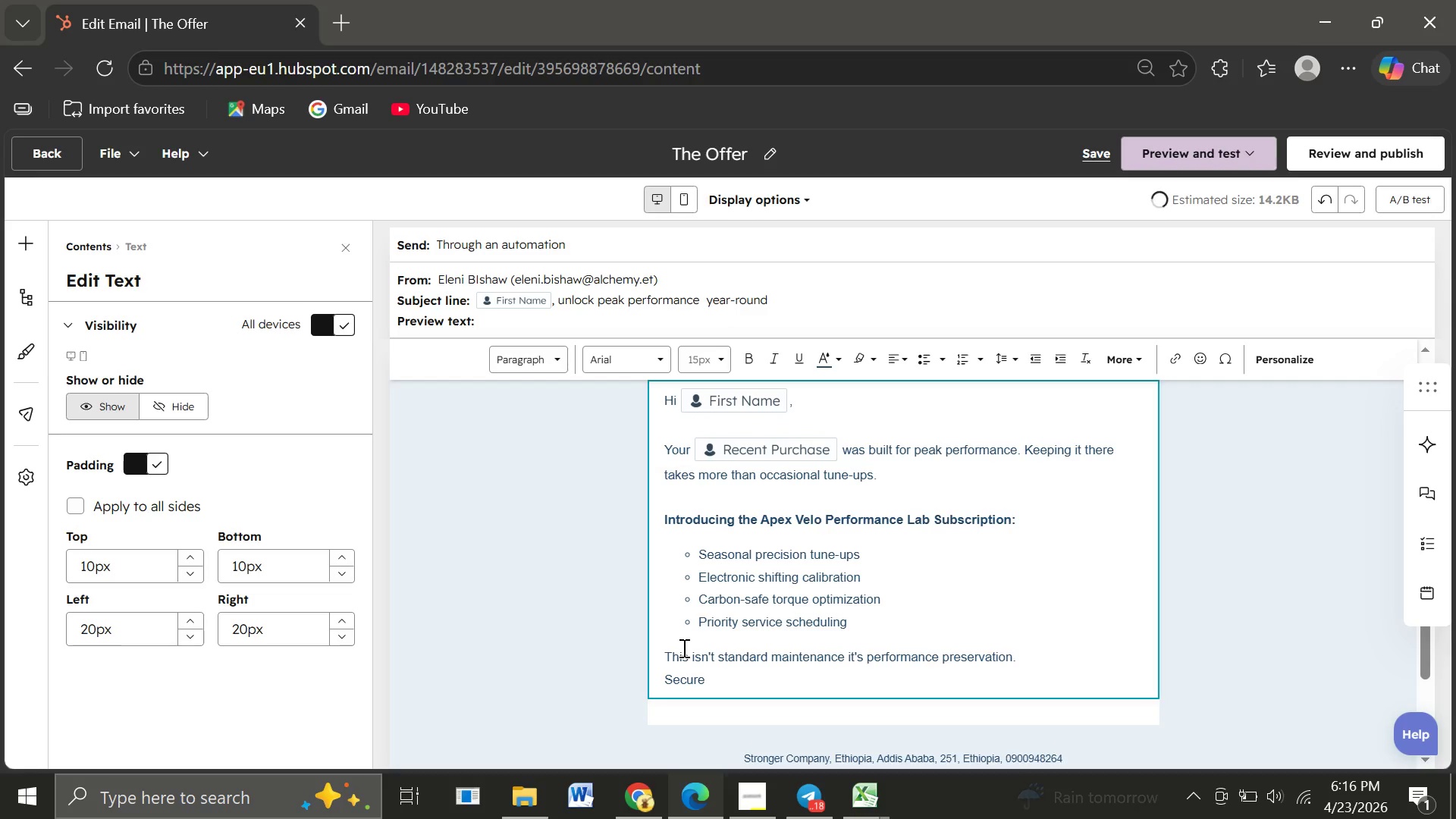 
type(your )
 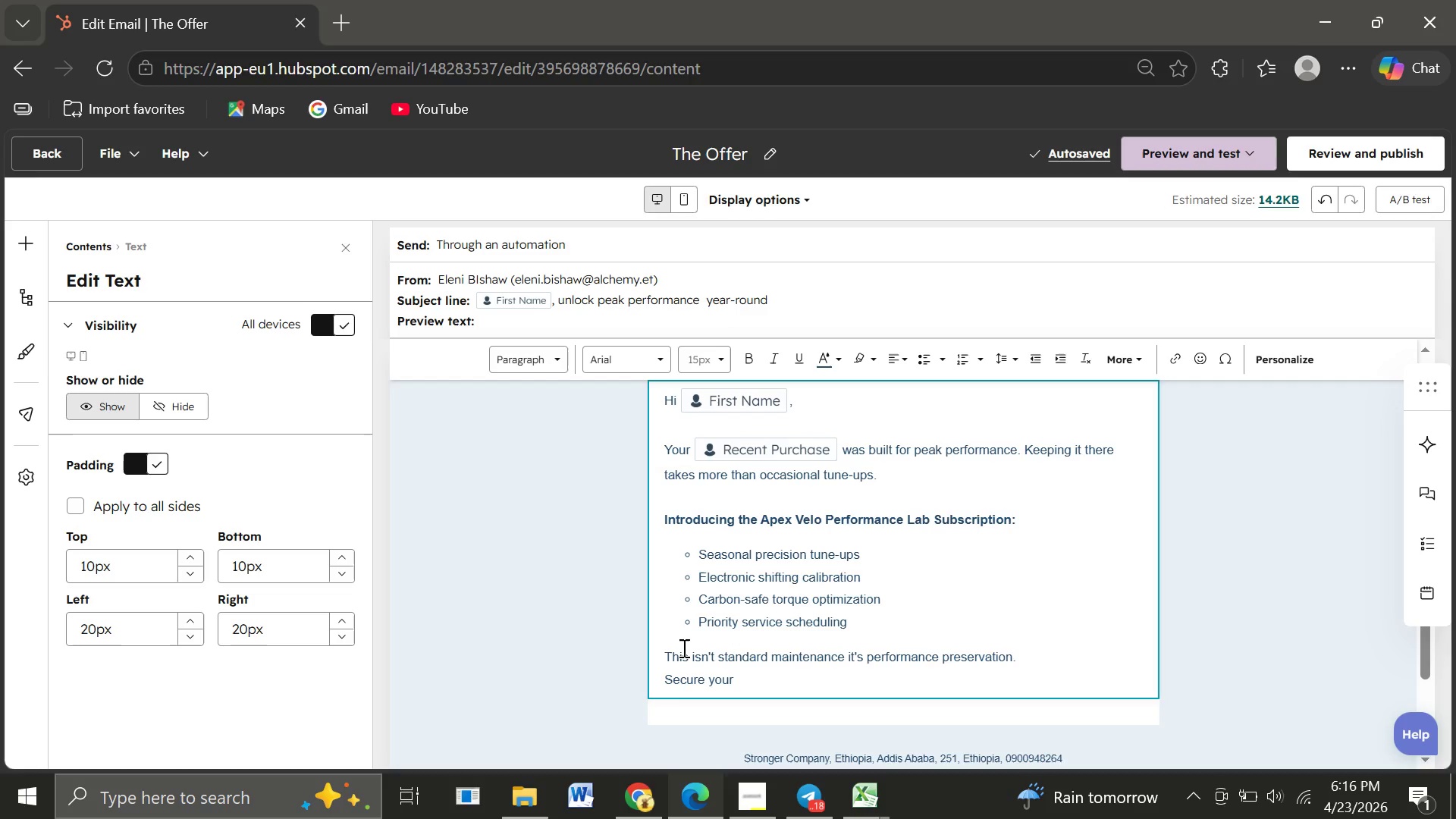 
wait(7.06)
 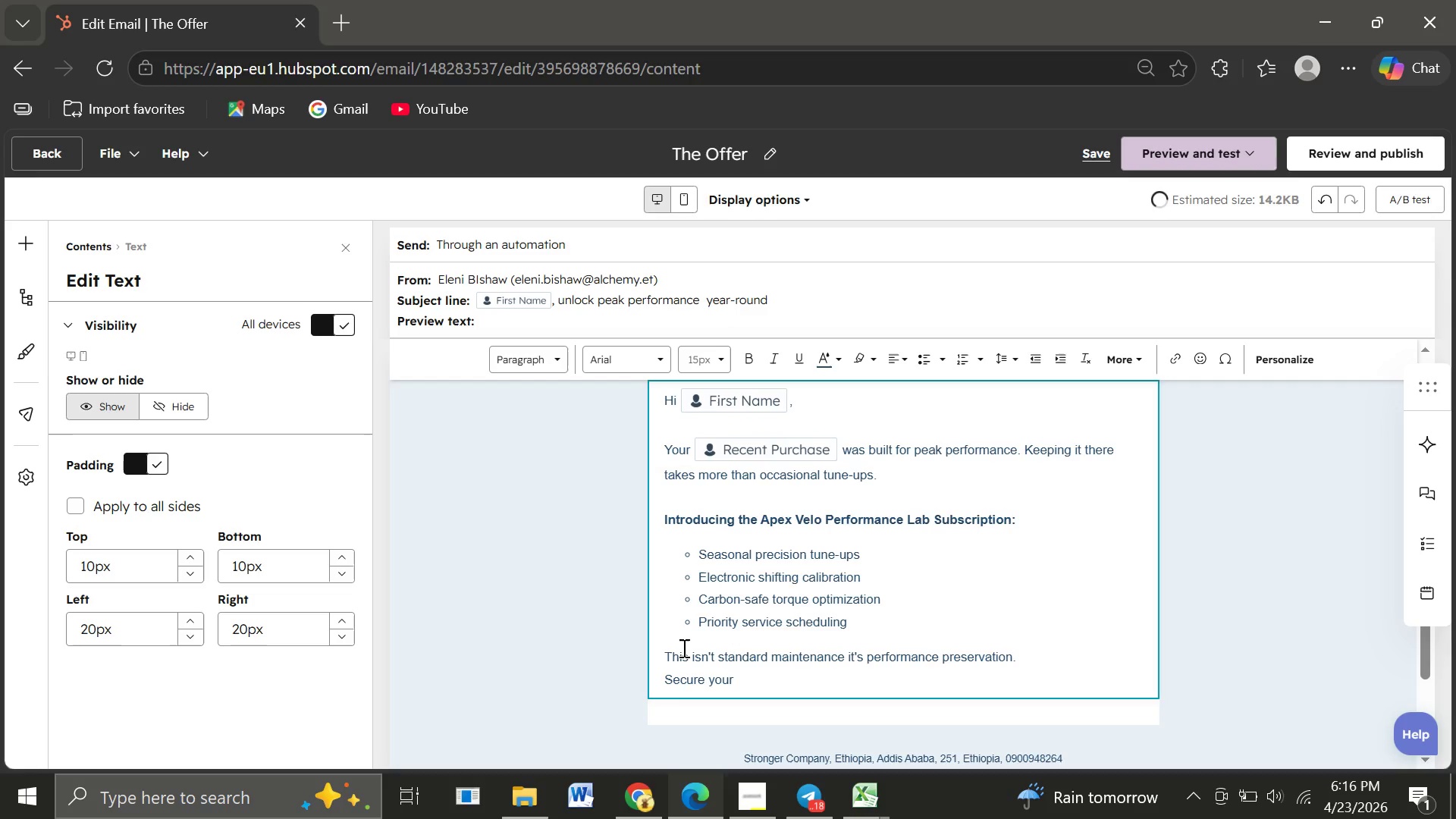 
type(spot in the Performance Lab)
 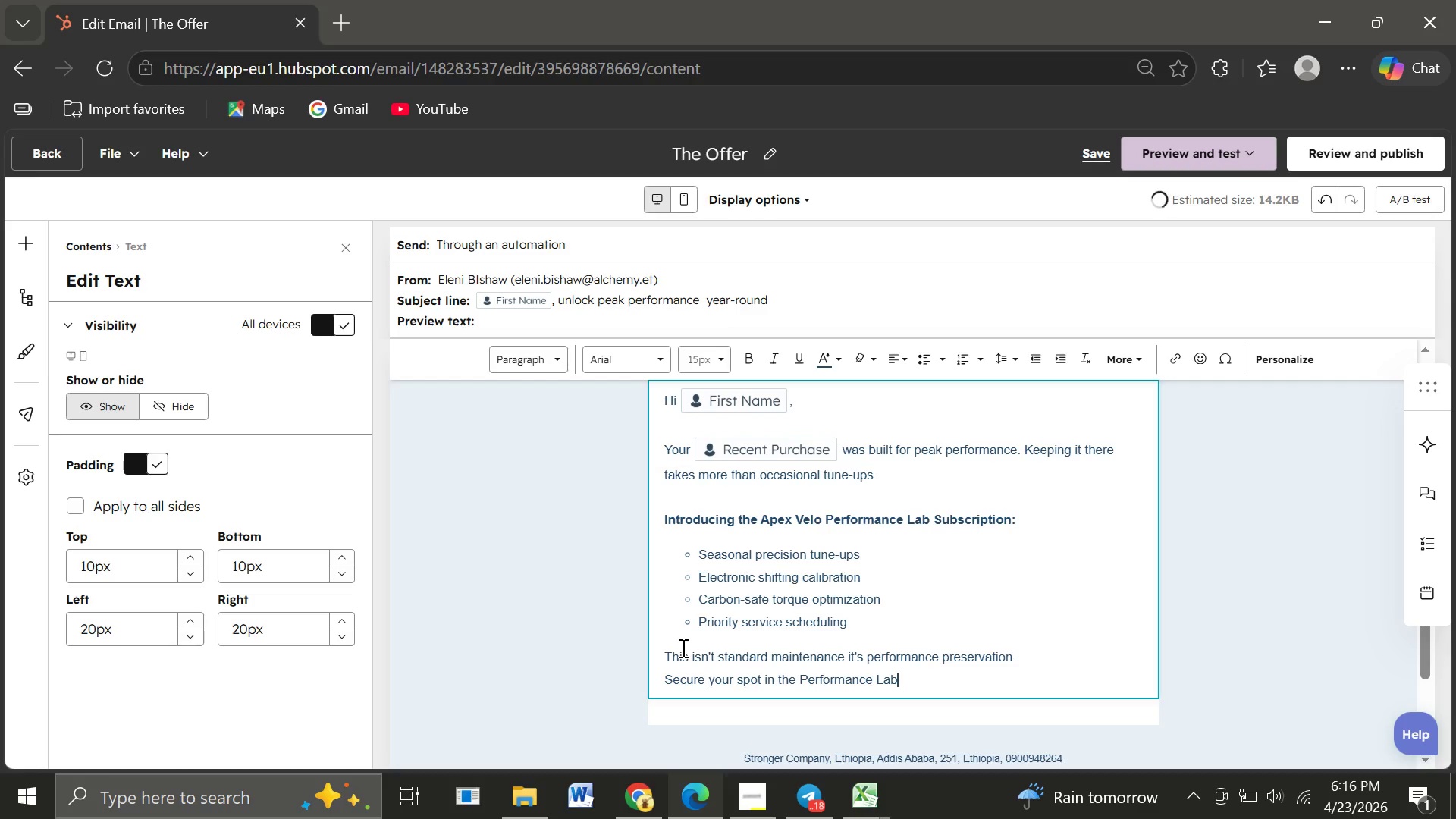 
key(Shift+Semicolon)
 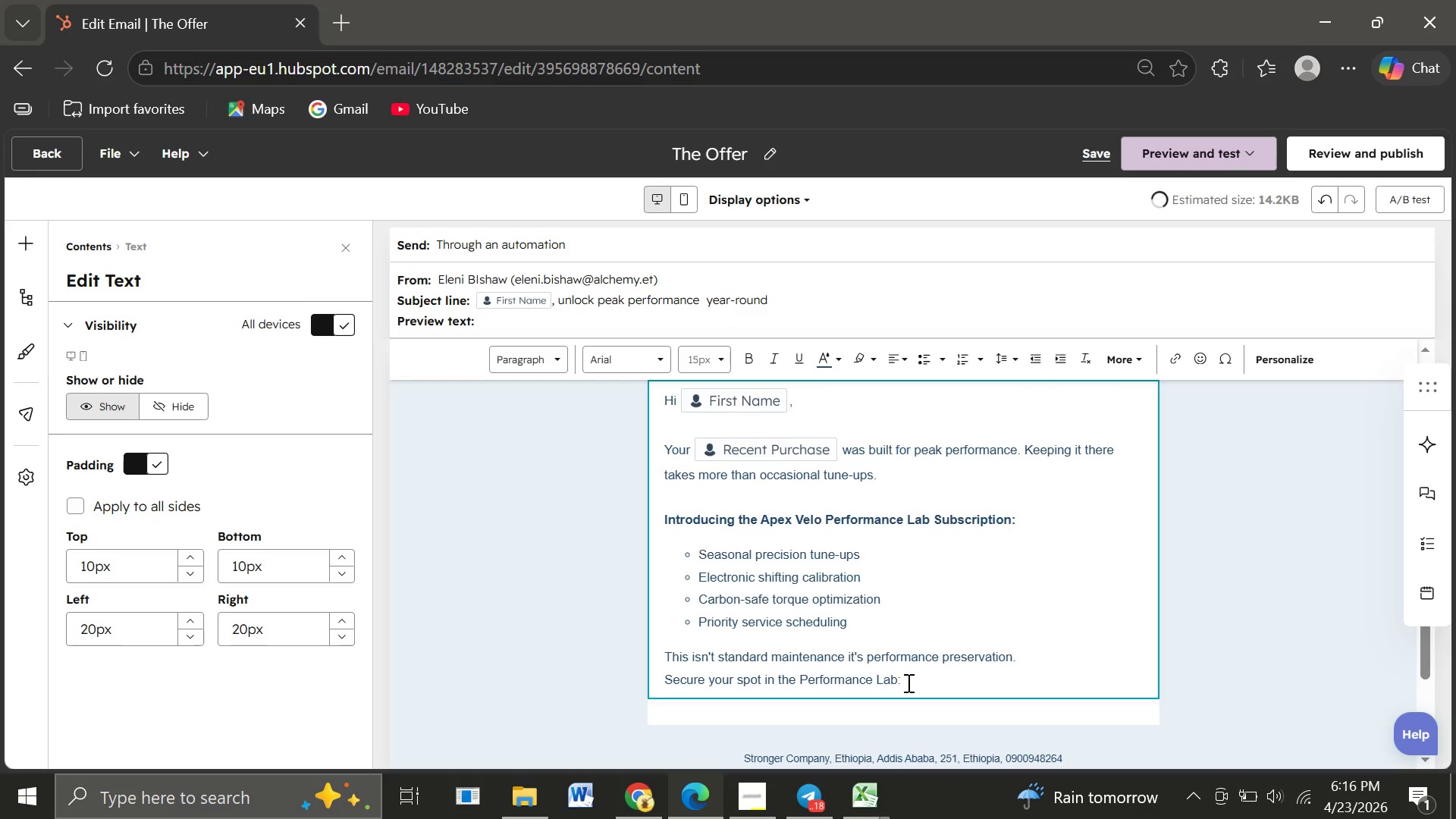 
left_click_drag(start_coordinate=[907, 682], to_coordinate=[663, 685])
 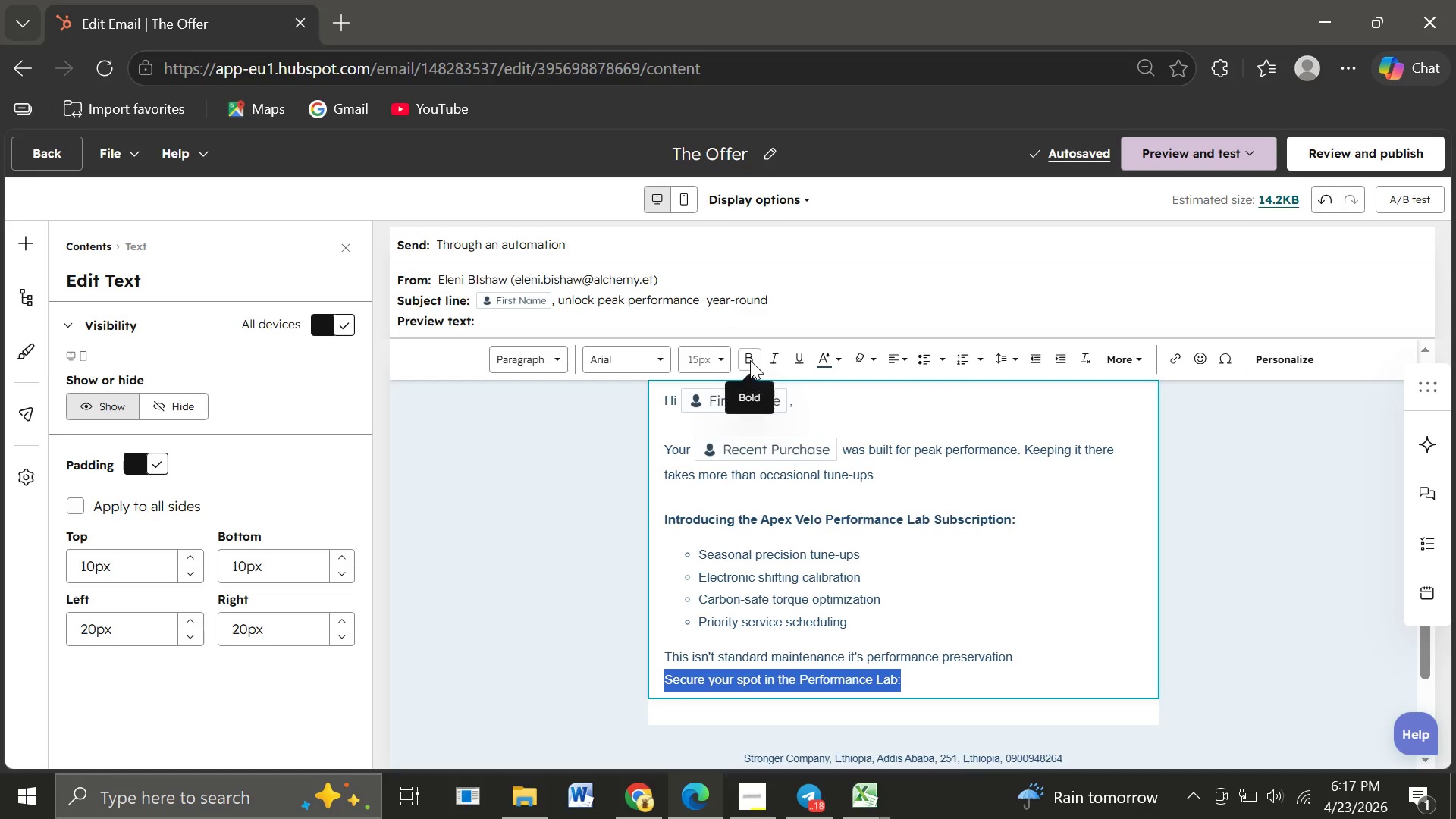 
left_click([750, 360])
 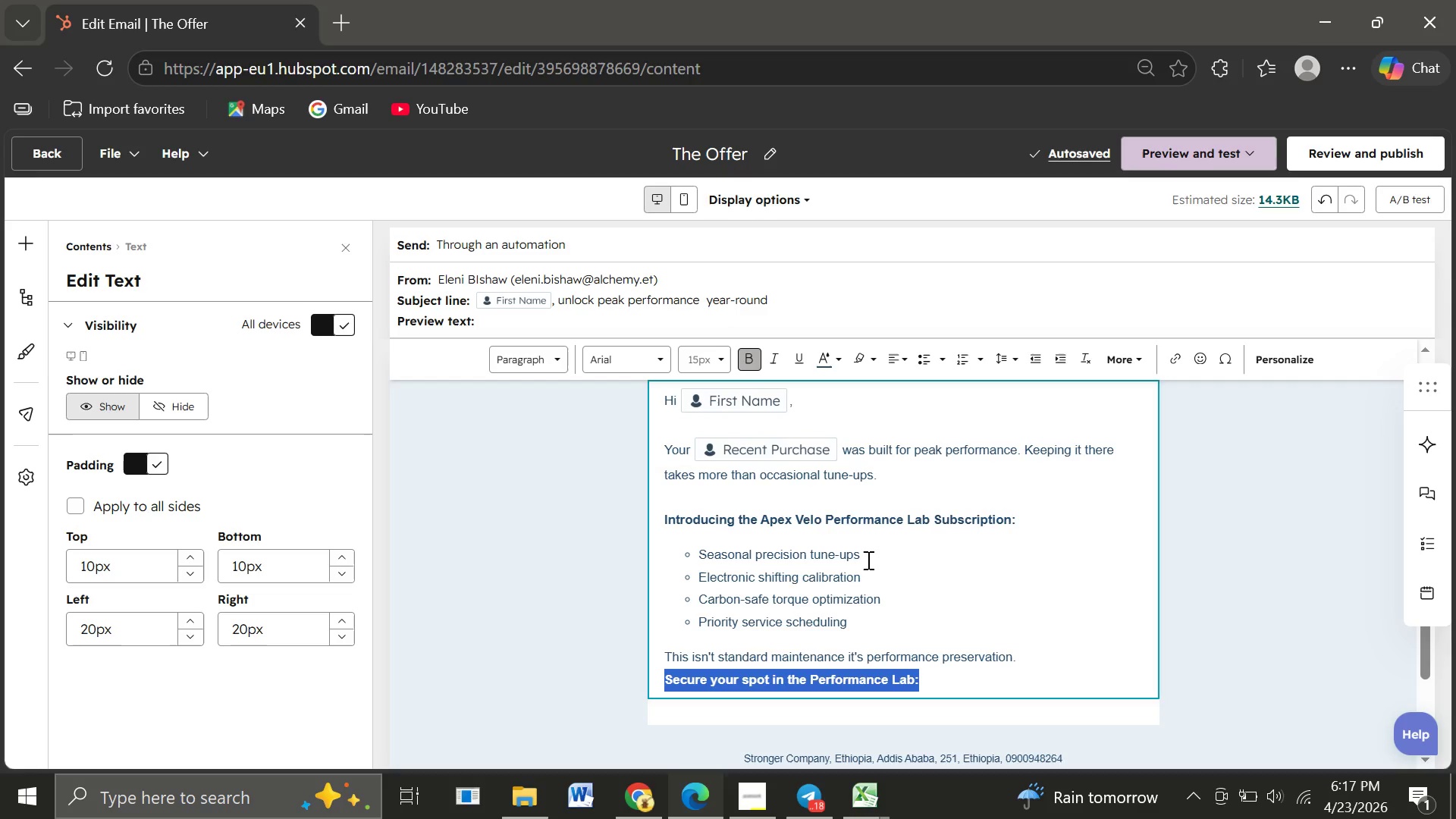 
wait(10.44)
 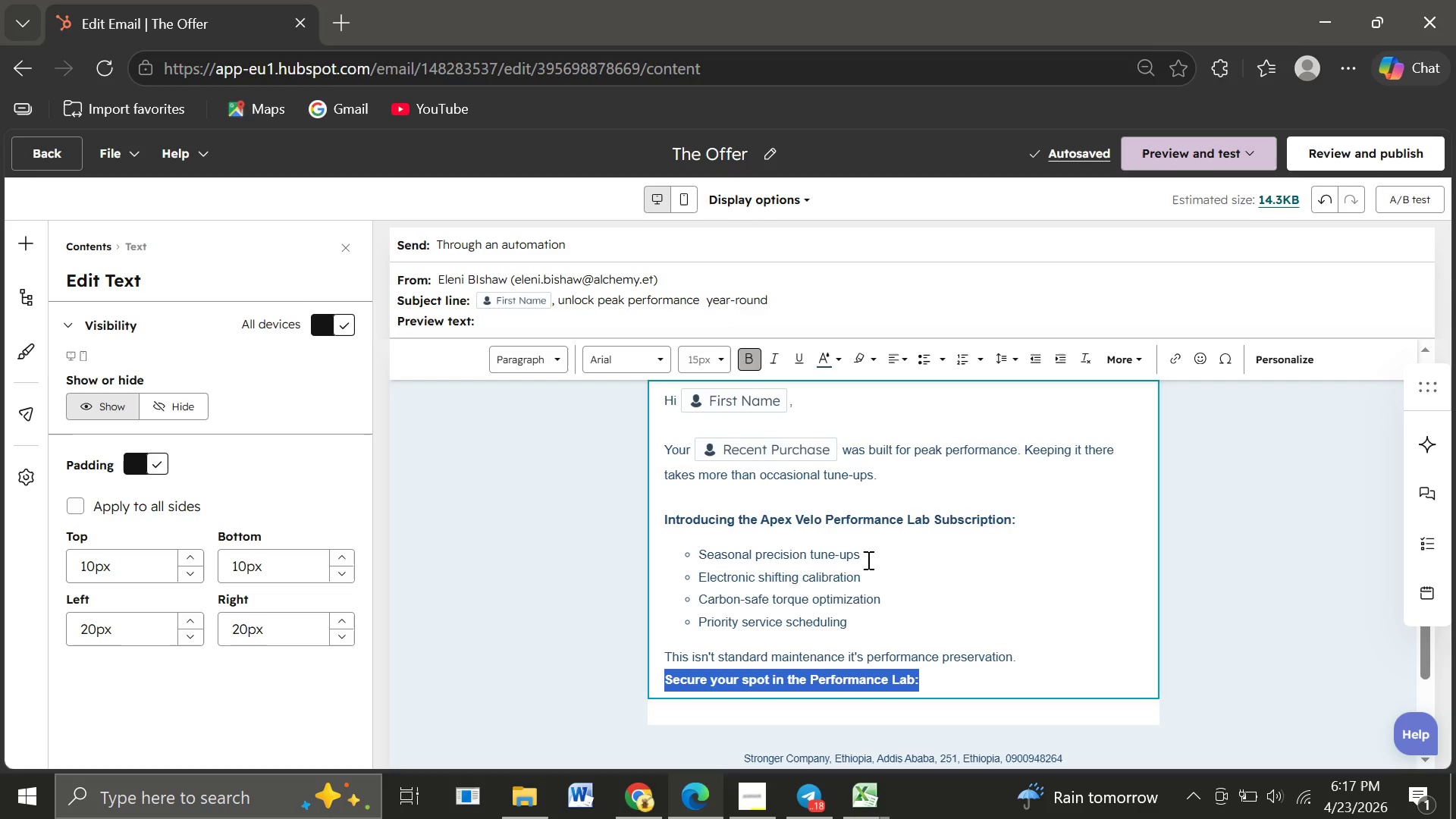 
left_click([934, 685])
 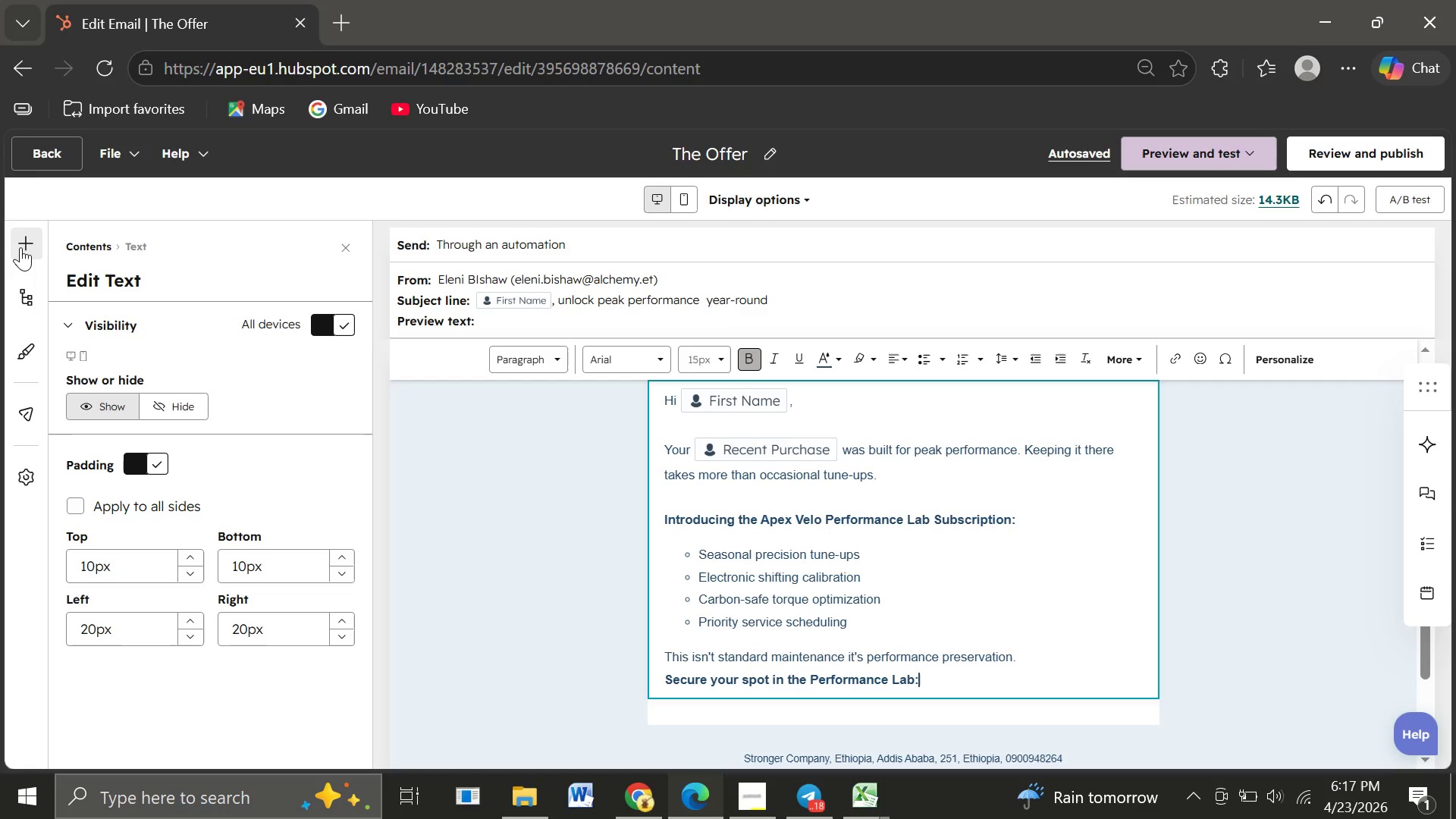 
left_click([20, 246])
 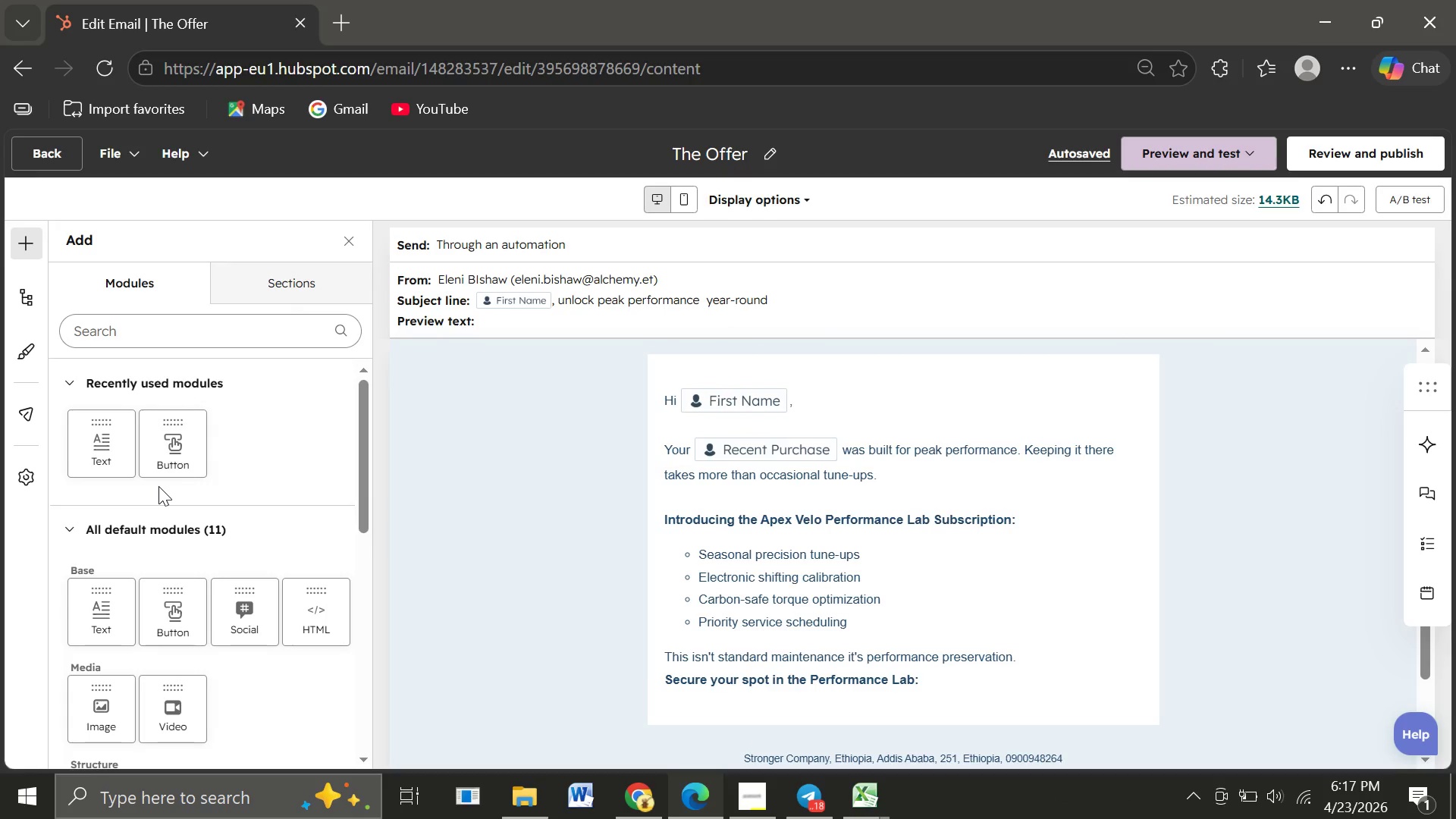 
wait(6.72)
 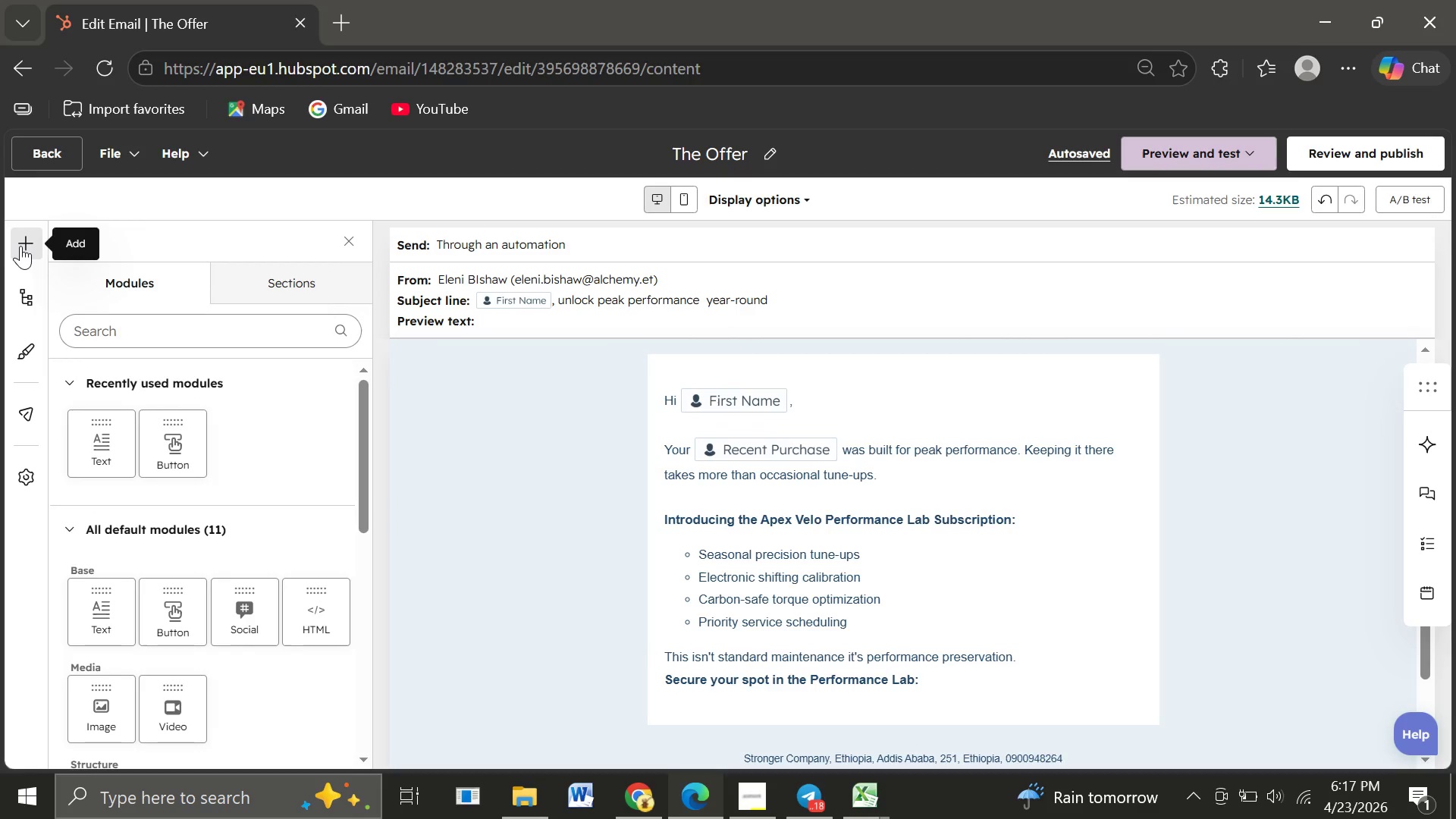 
left_click([162, 438])
 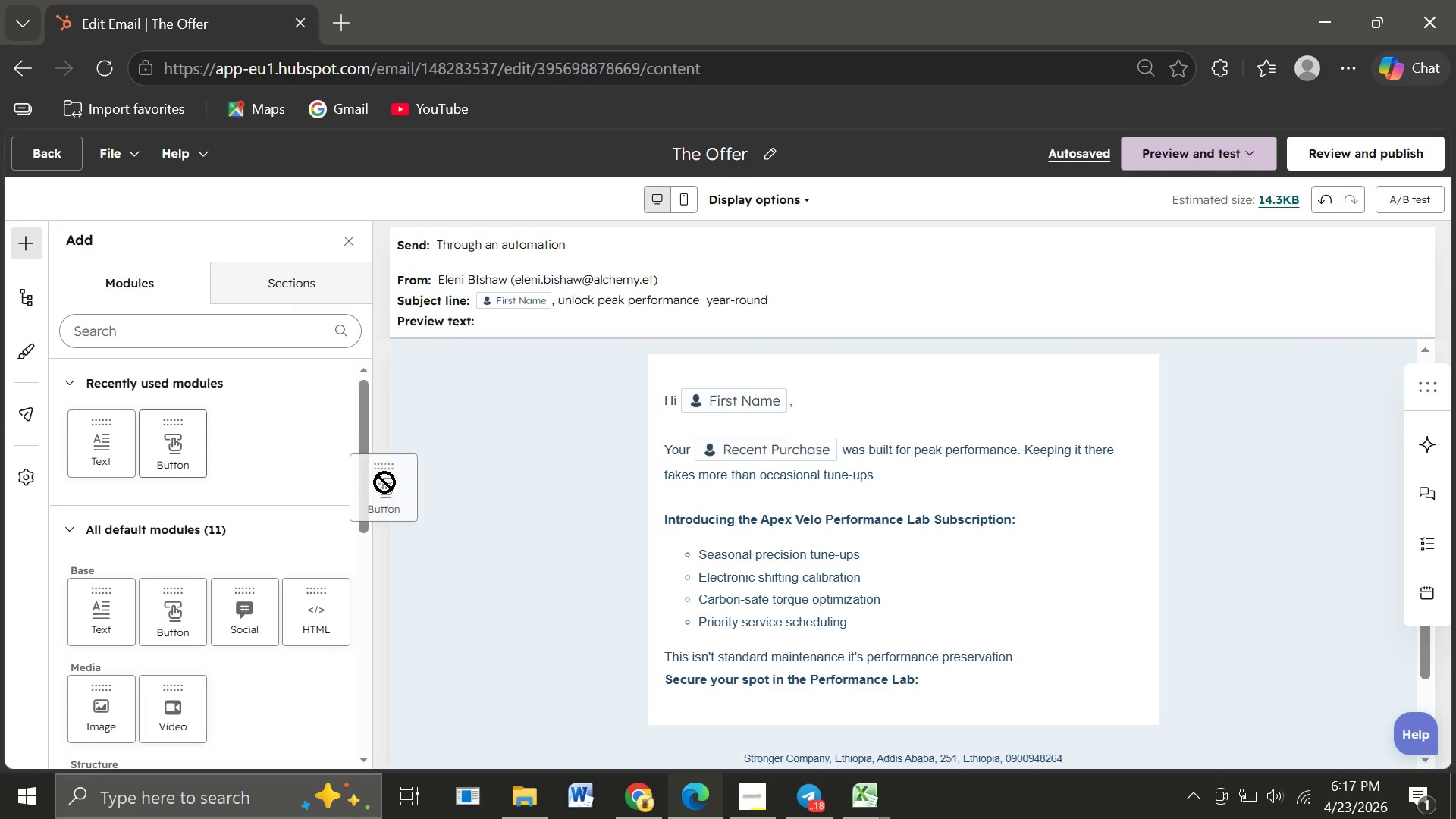 
left_click_drag(start_coordinate=[162, 438], to_coordinate=[775, 662])
 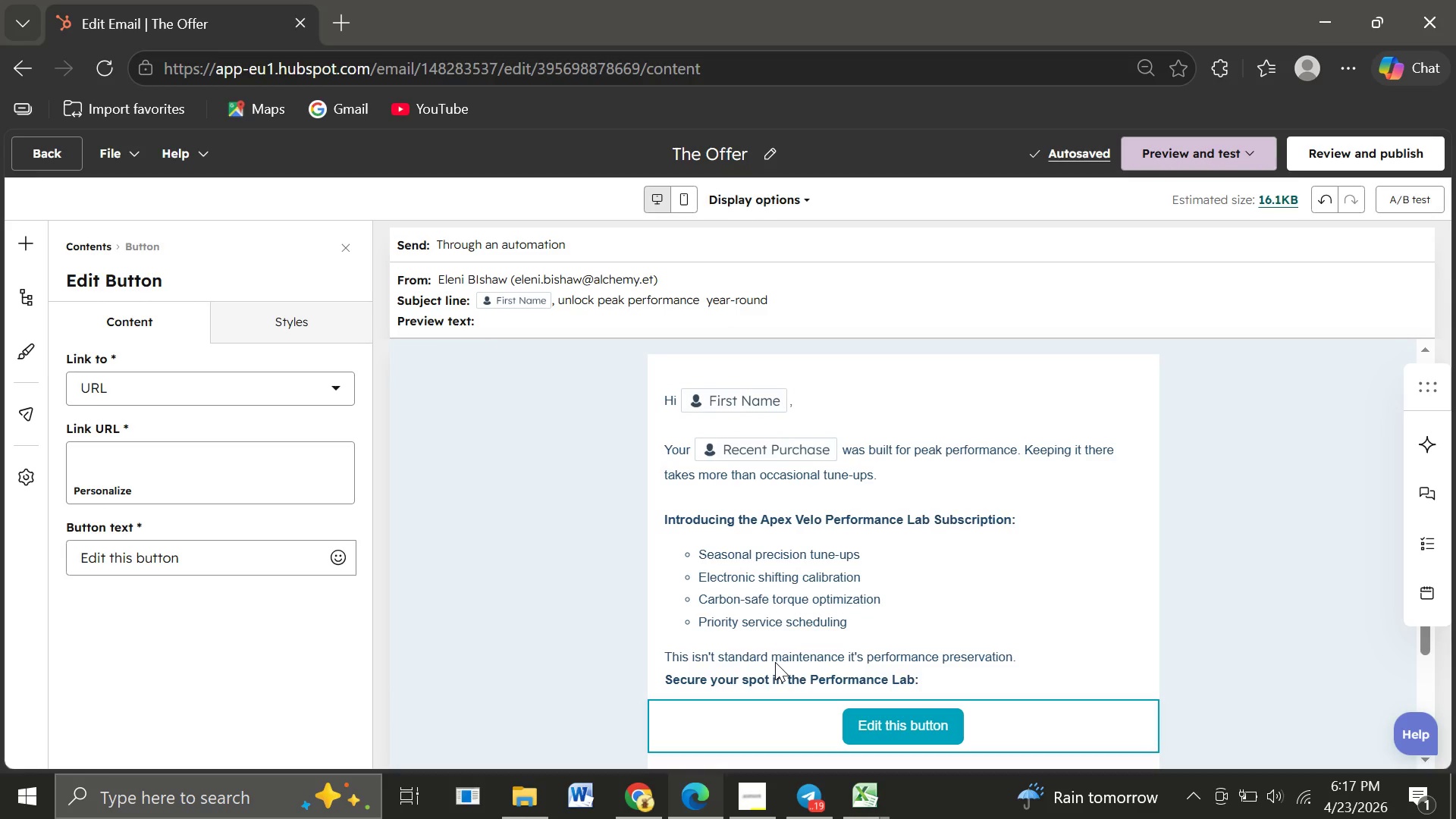 
wait(7.92)
 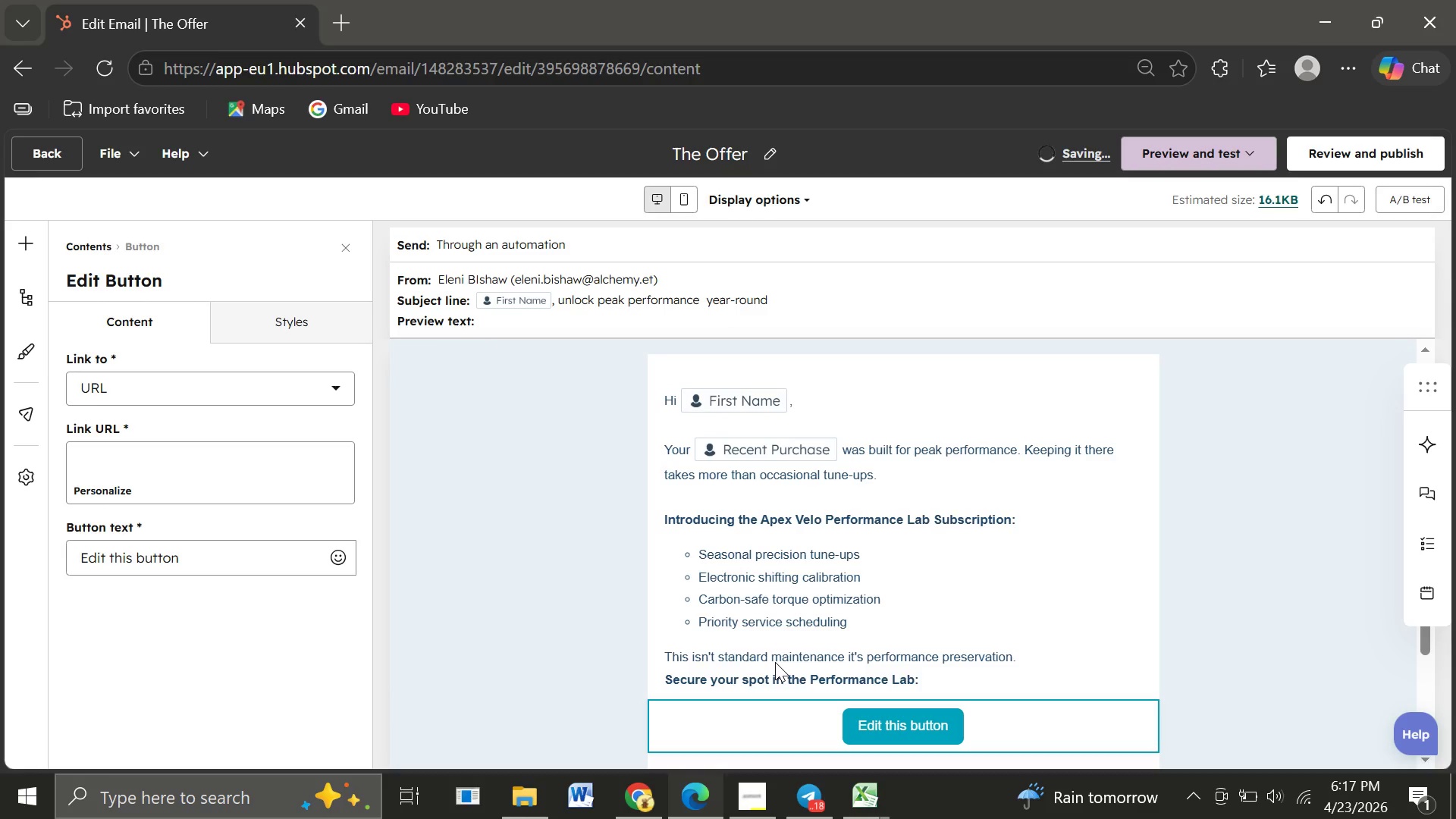 
left_click([884, 730])
 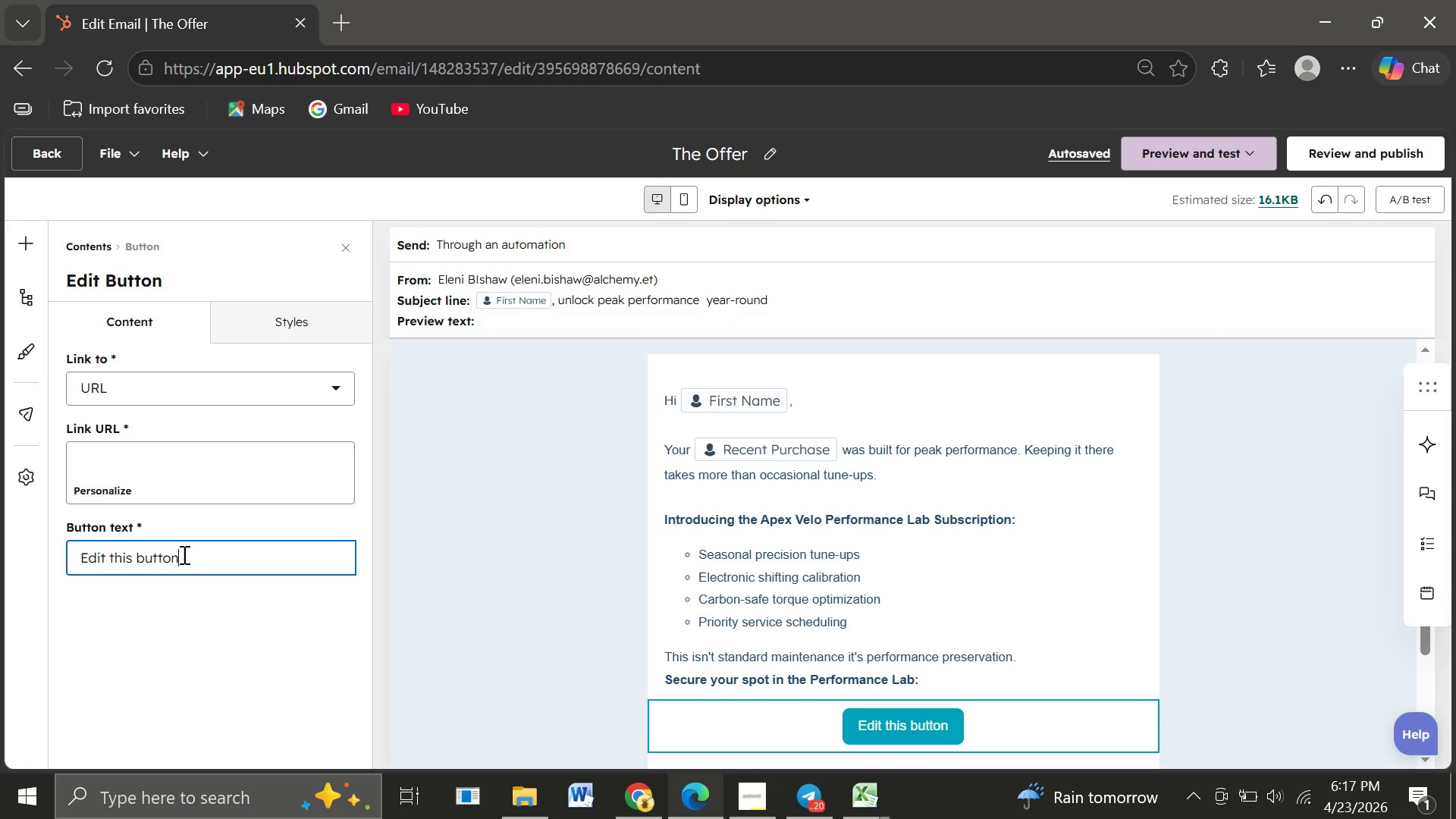 
left_click_drag(start_coordinate=[183, 554], to_coordinate=[59, 554])
 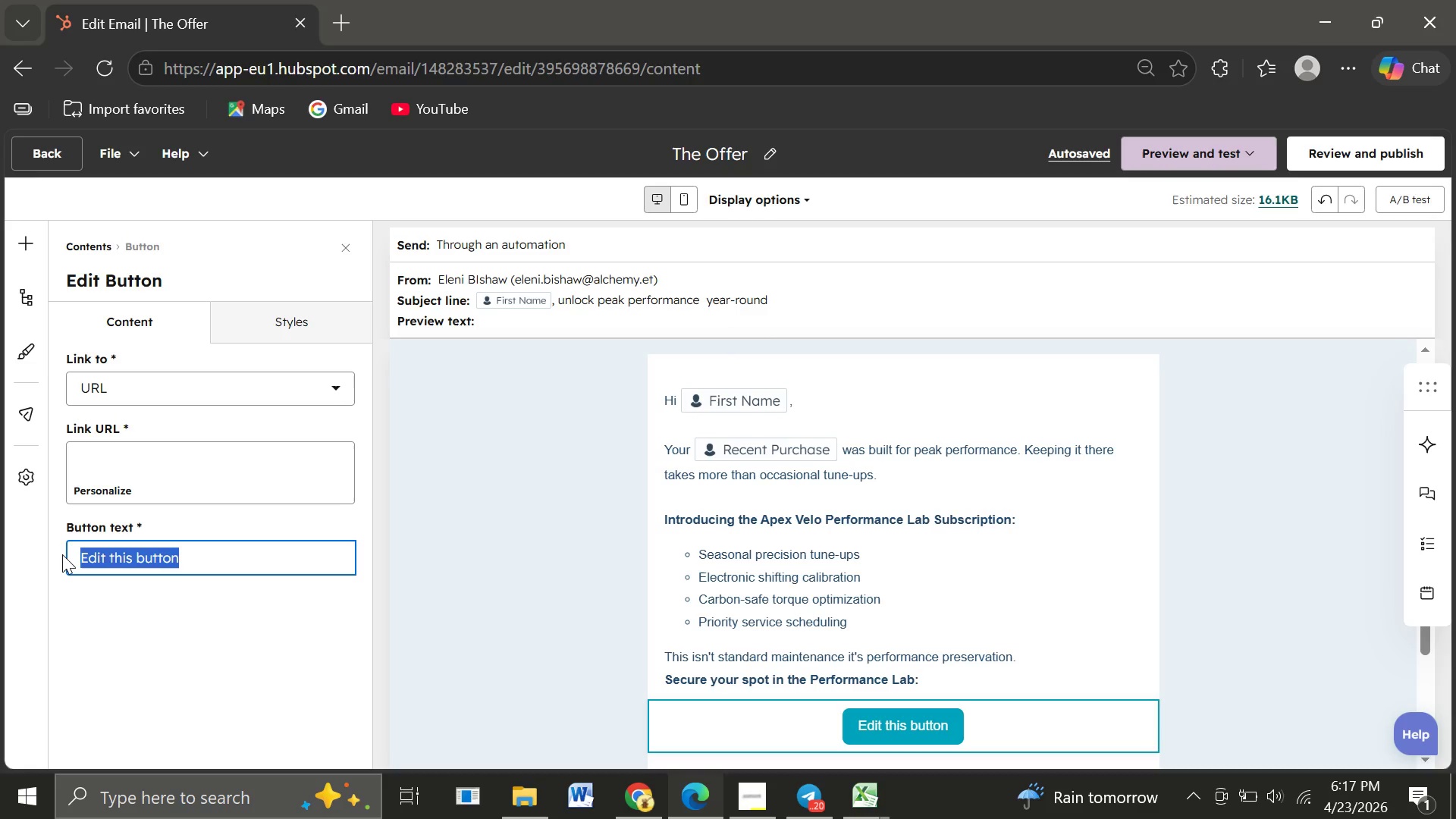 
wait(6.27)
 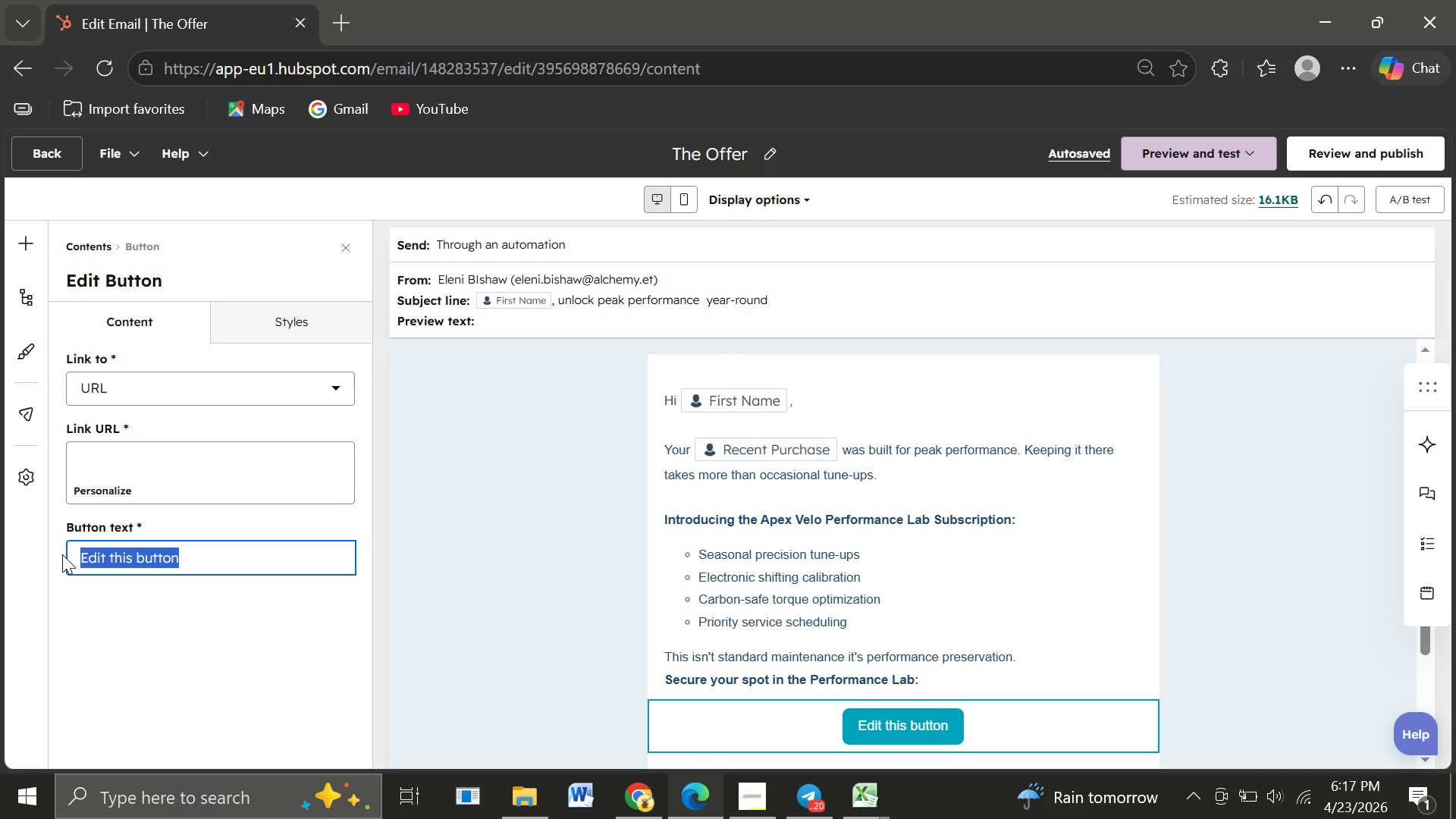 
type(Join the Performance Lab)
 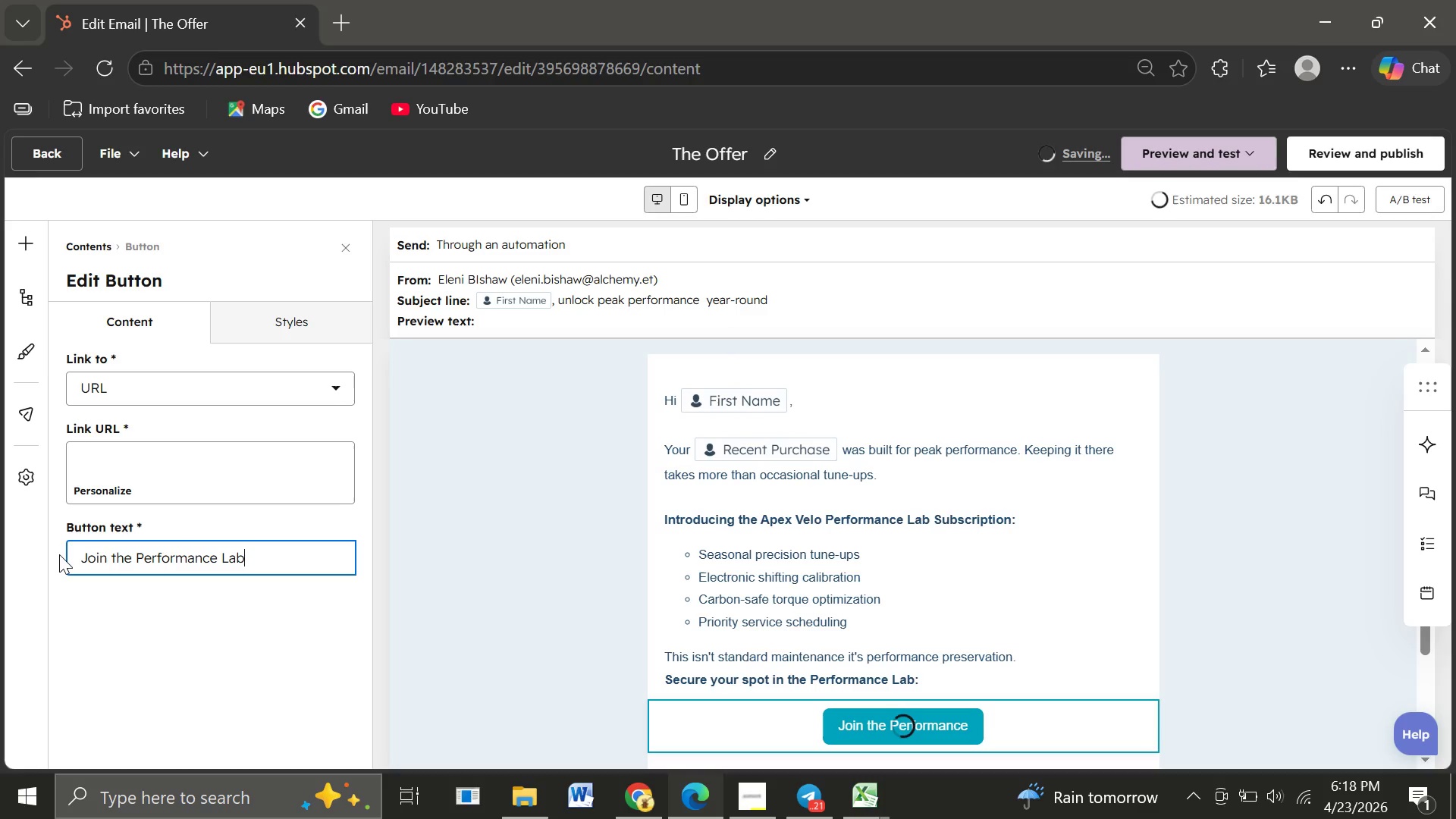 
left_click([92, 466])
 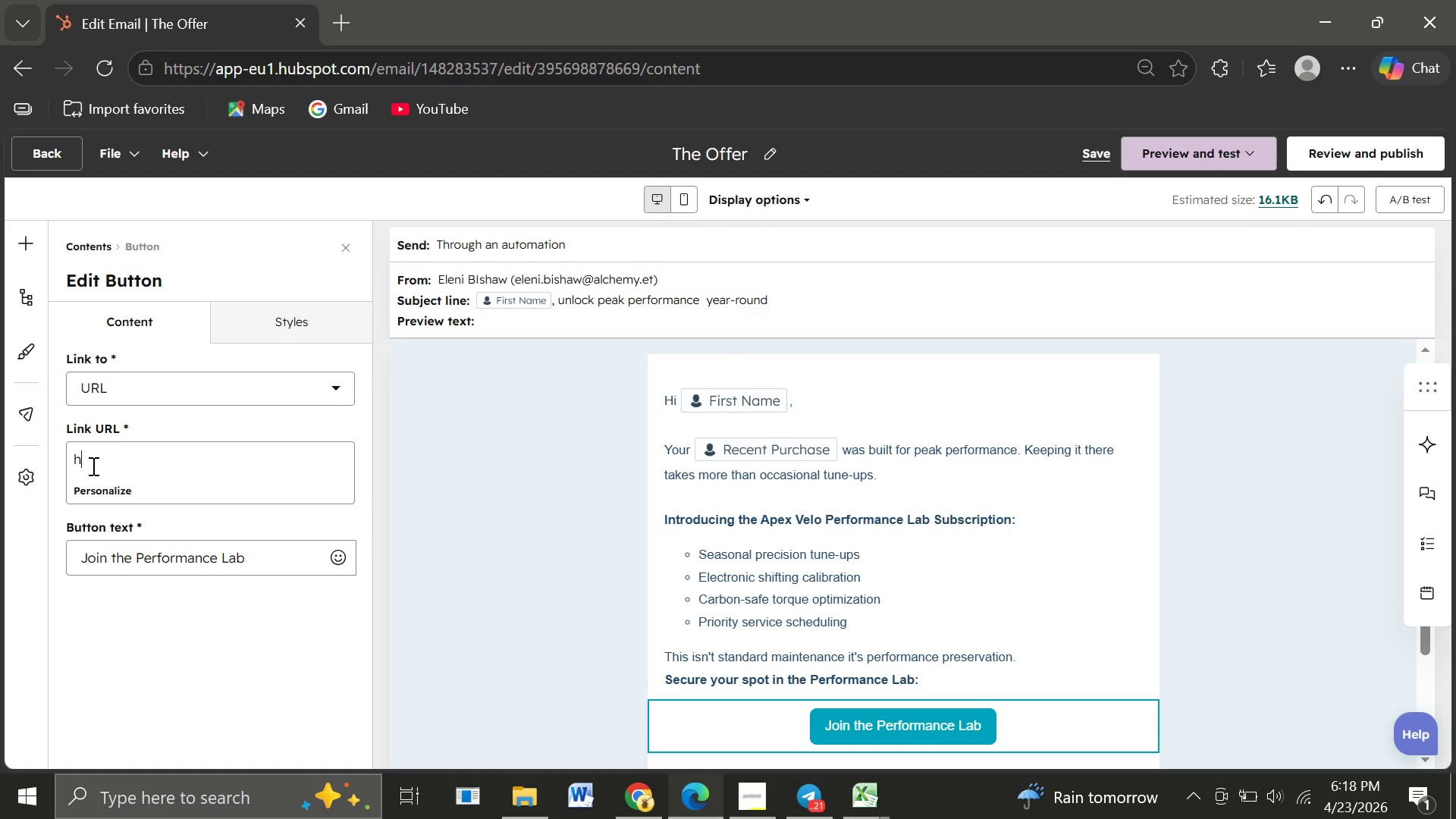 
type(https://)
 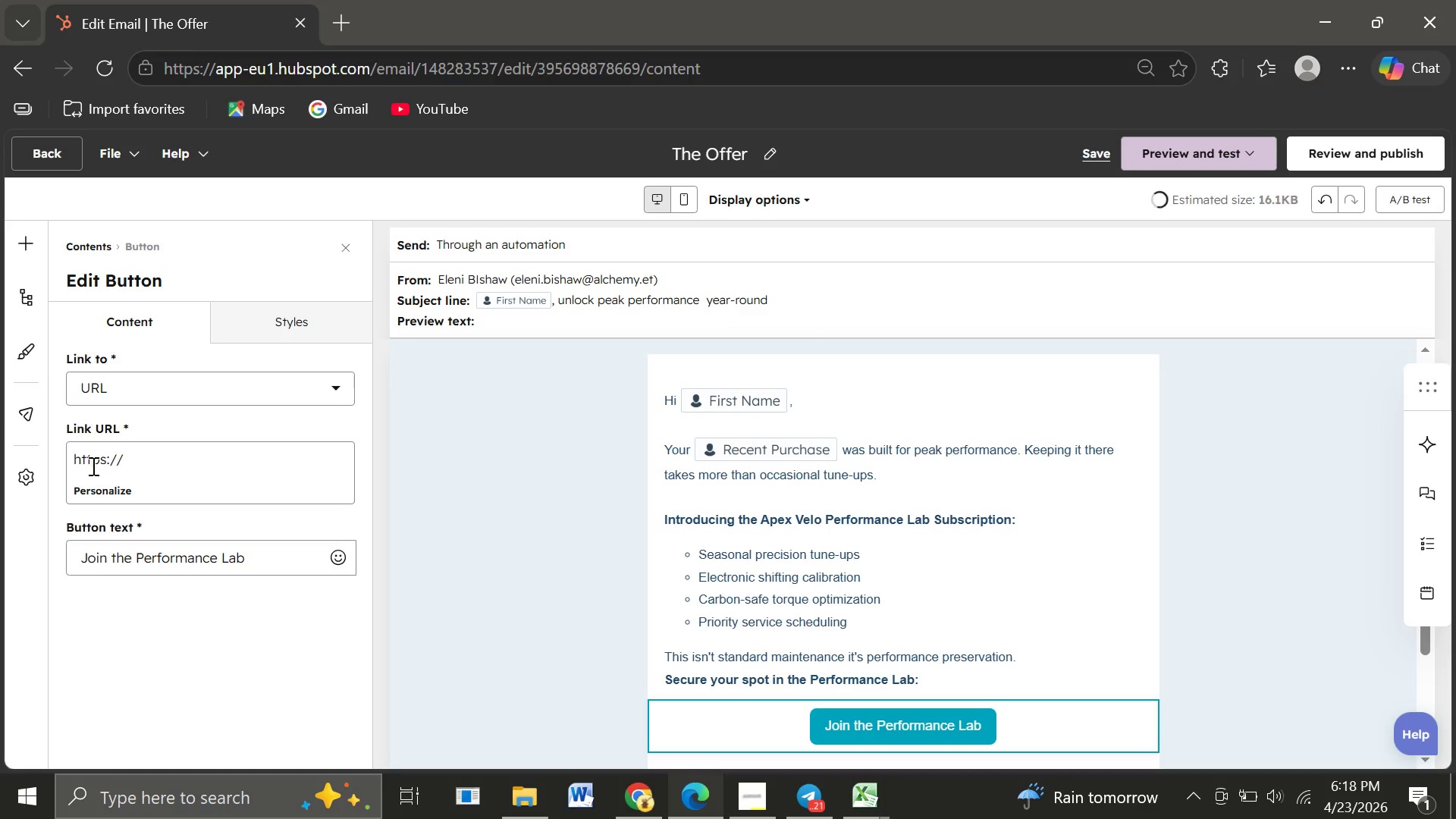 
type(apexvelo.com/performance-lab)
 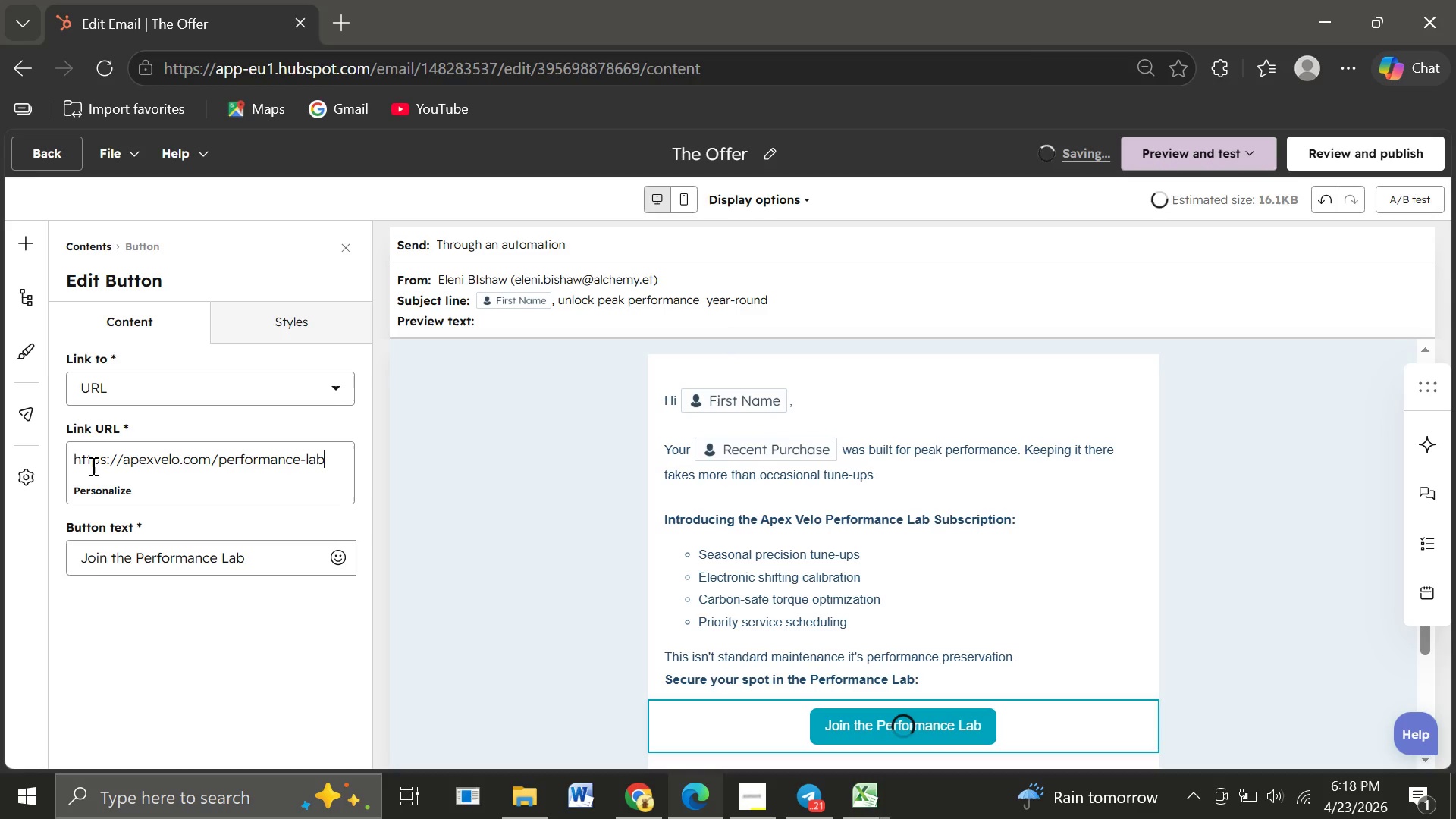 
wait(7.92)
 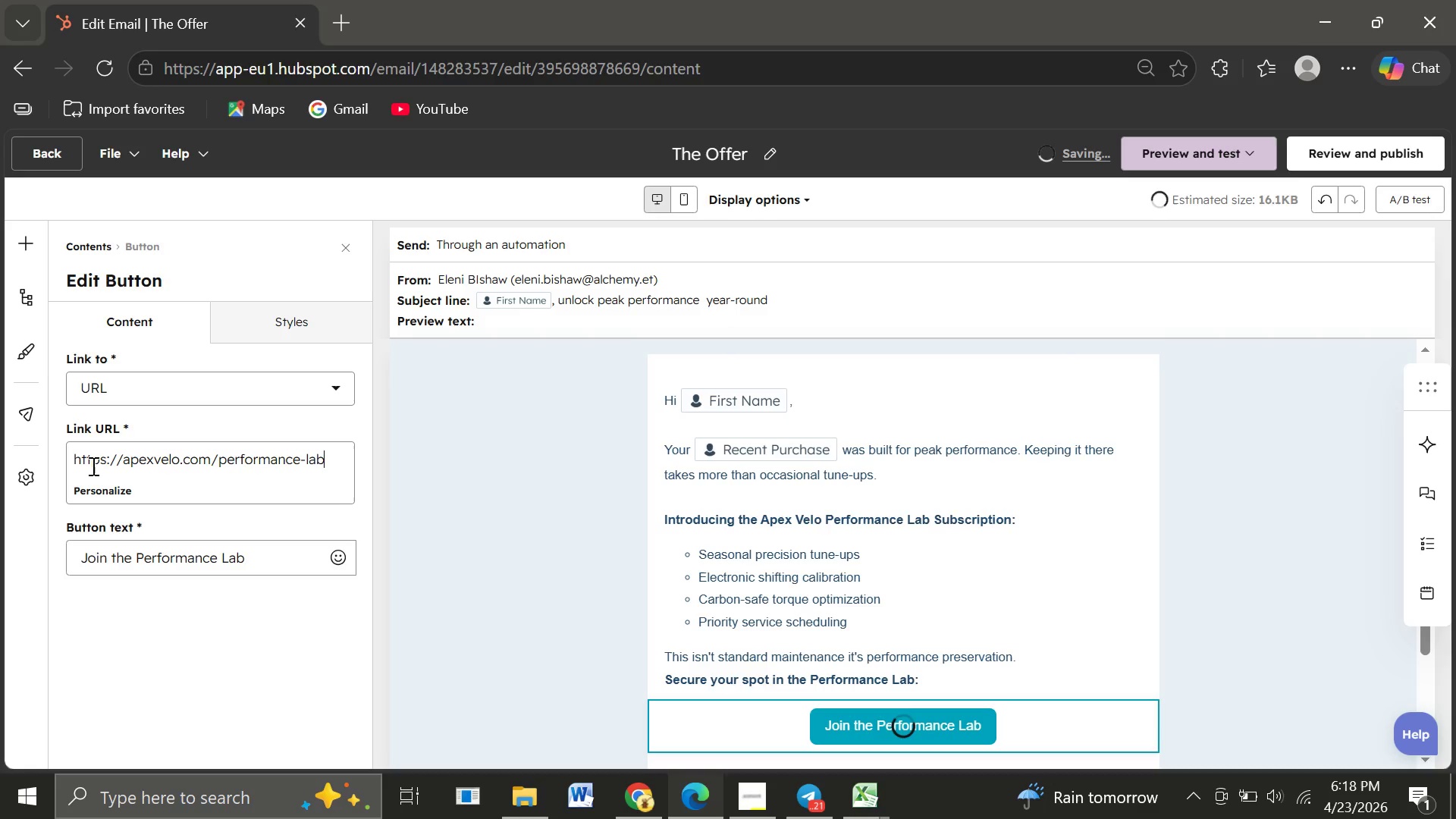 
type(-membership)
 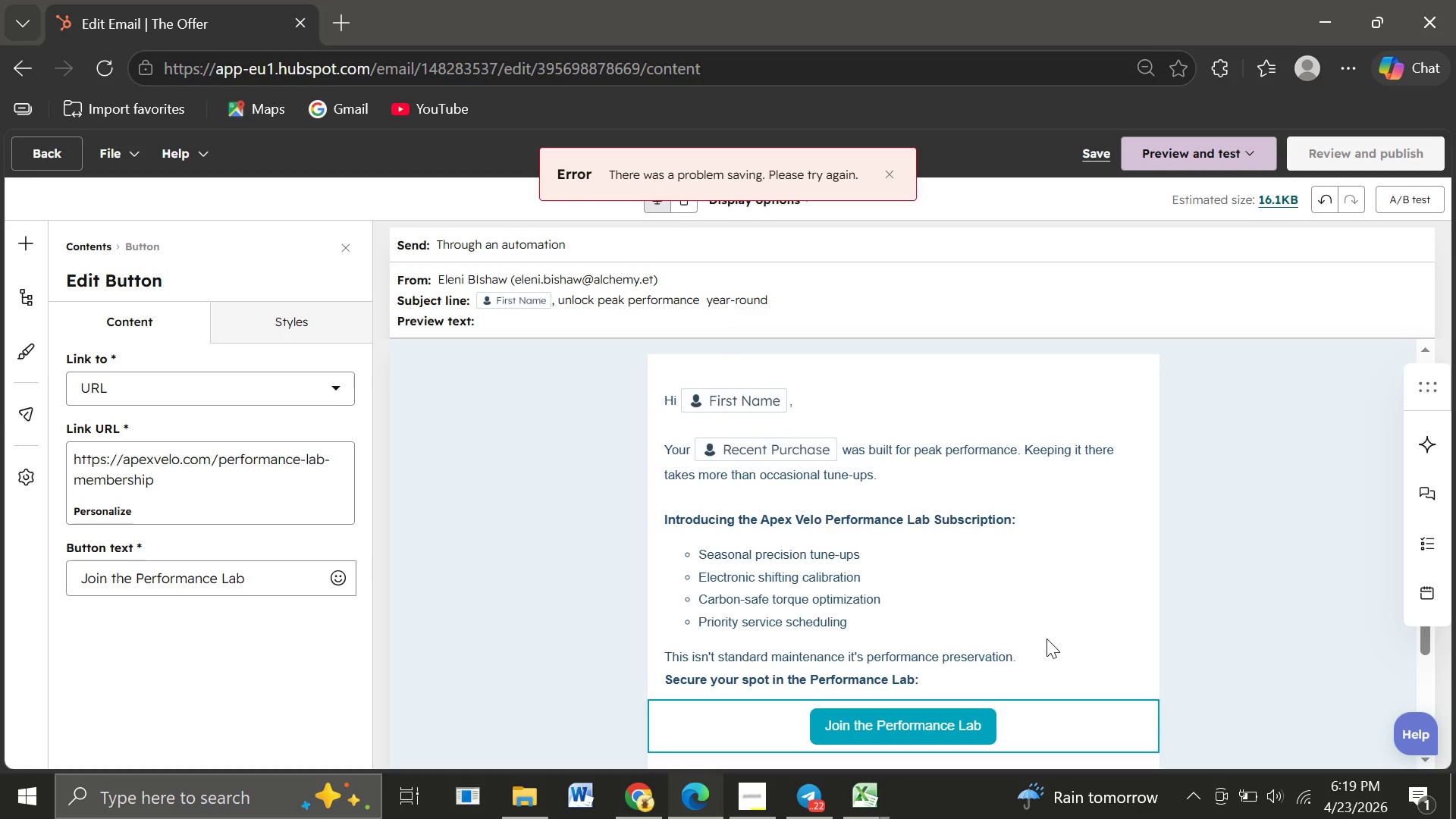 
wait(20.06)
 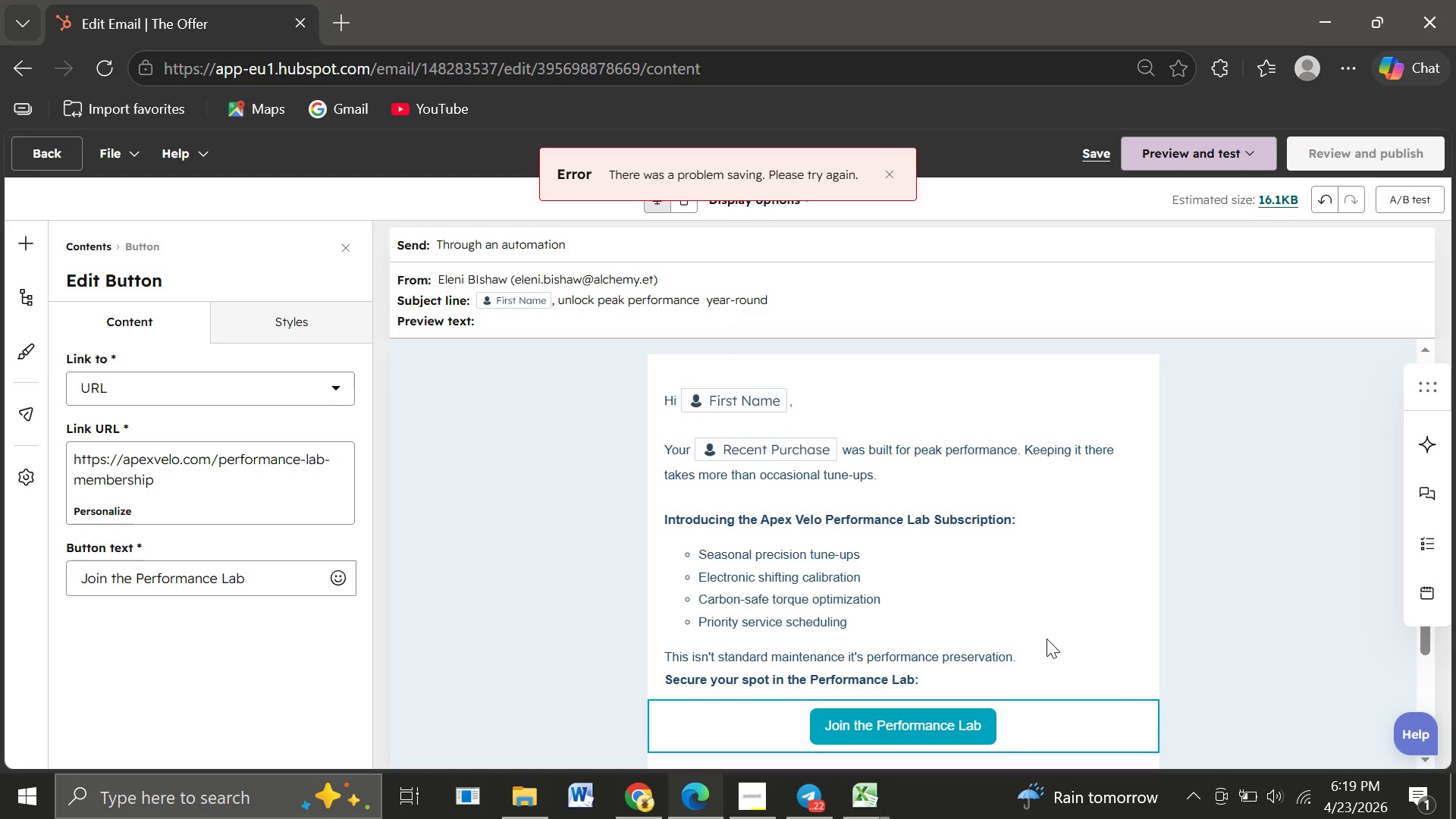 
left_click([707, 597])
 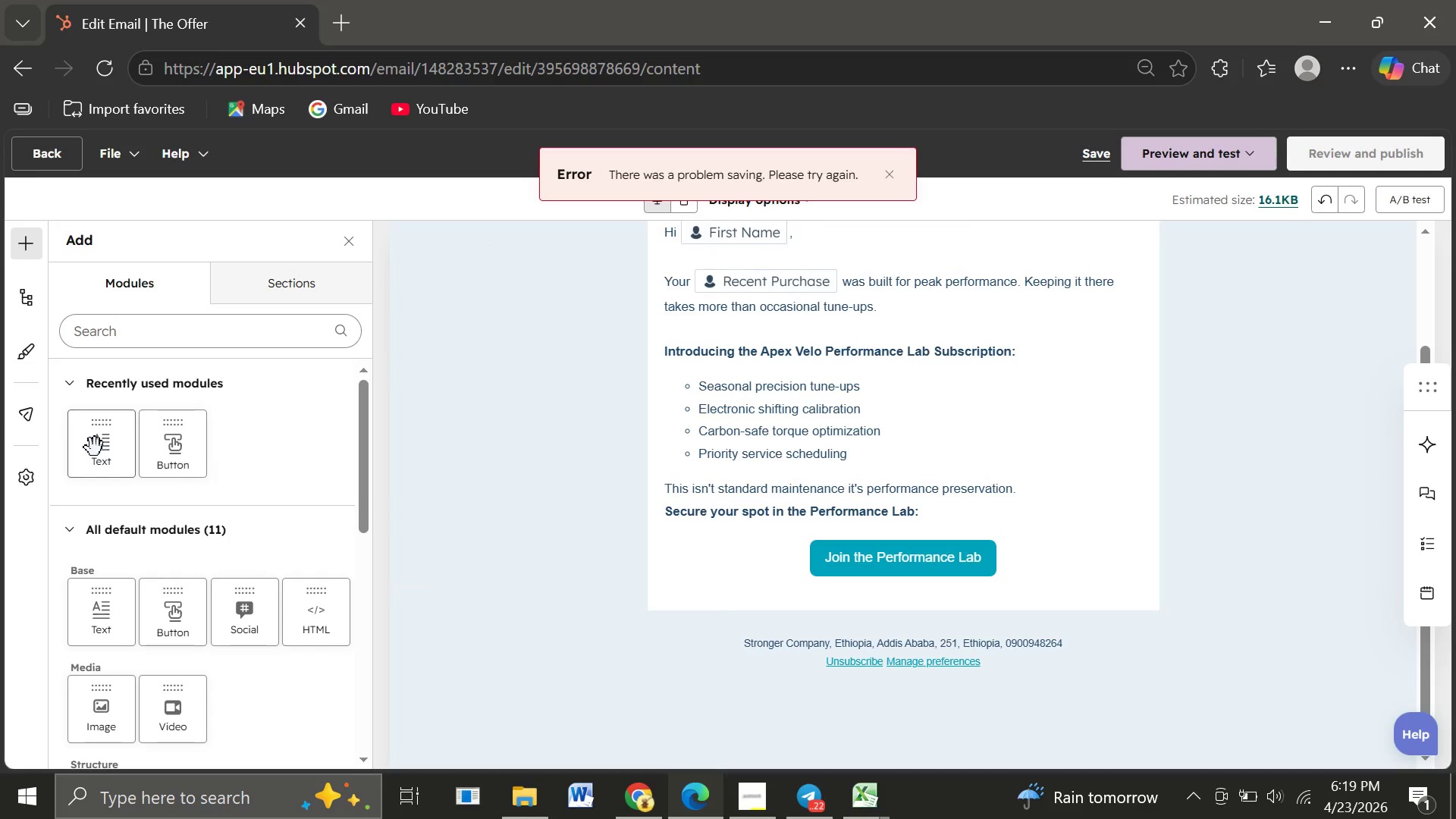 
left_click_drag(start_coordinate=[95, 447], to_coordinate=[789, 575])
 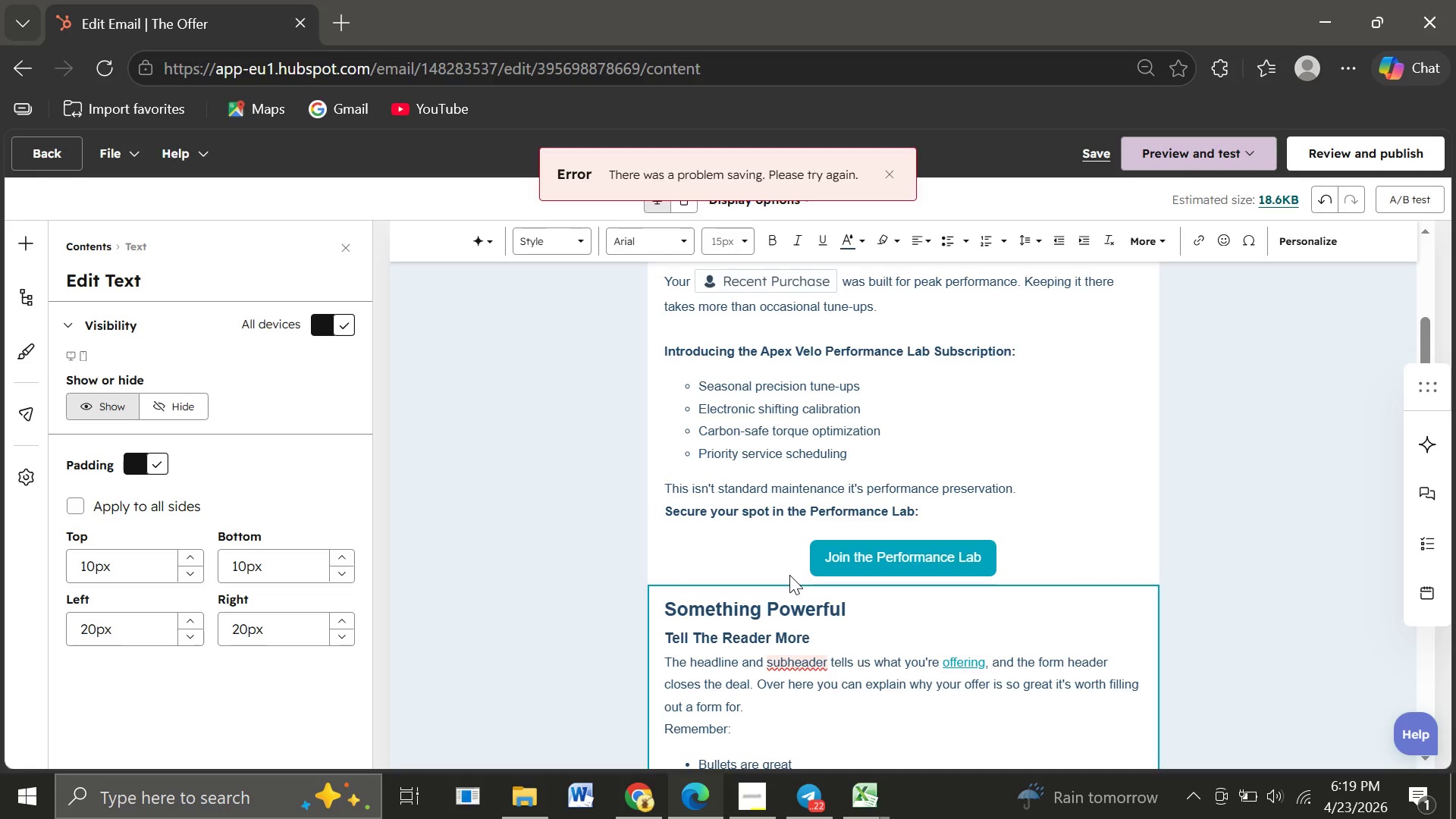 
wait(10.42)
 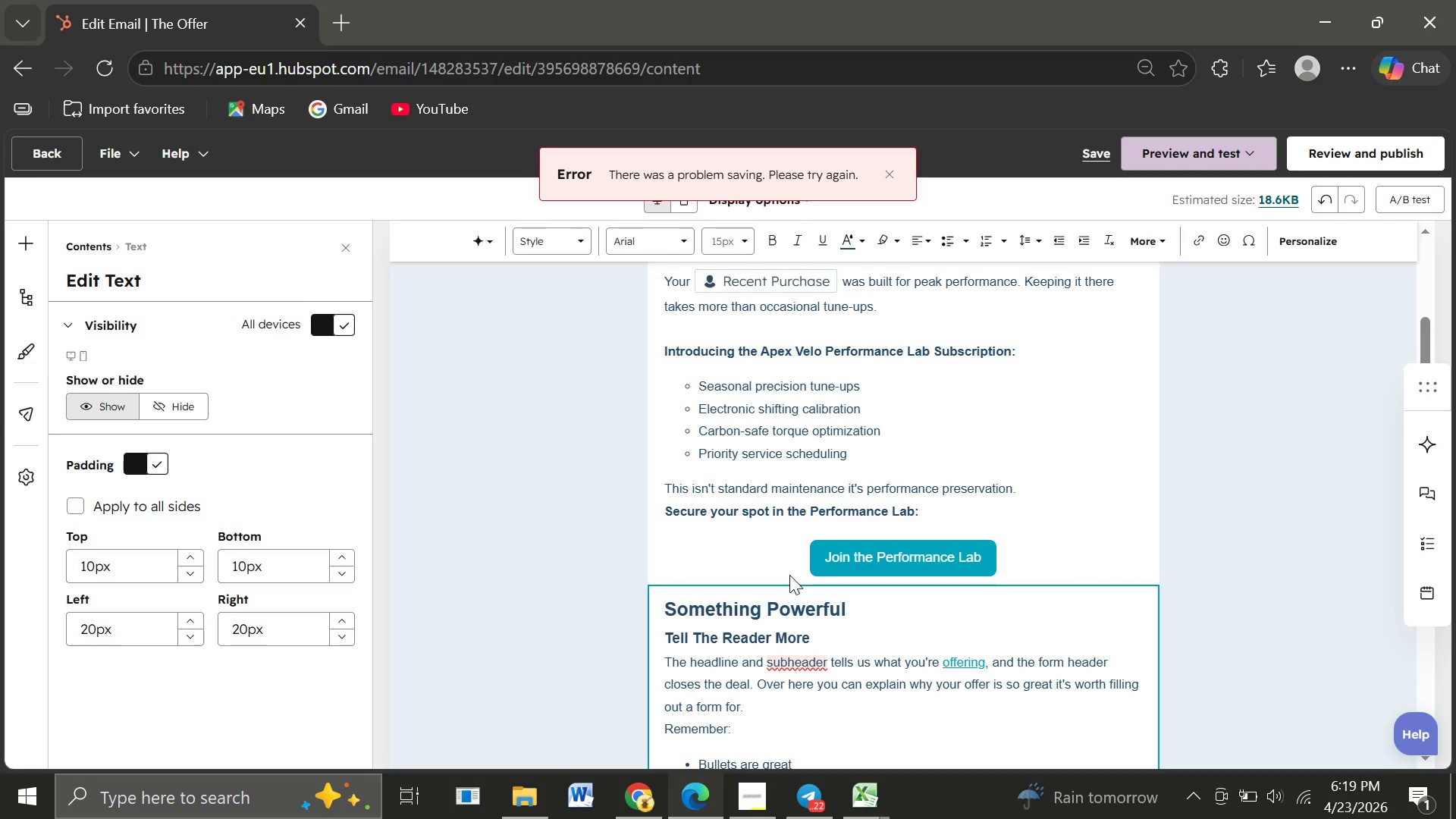 
left_click_drag(start_coordinate=[845, 709], to_coordinate=[664, 507])
 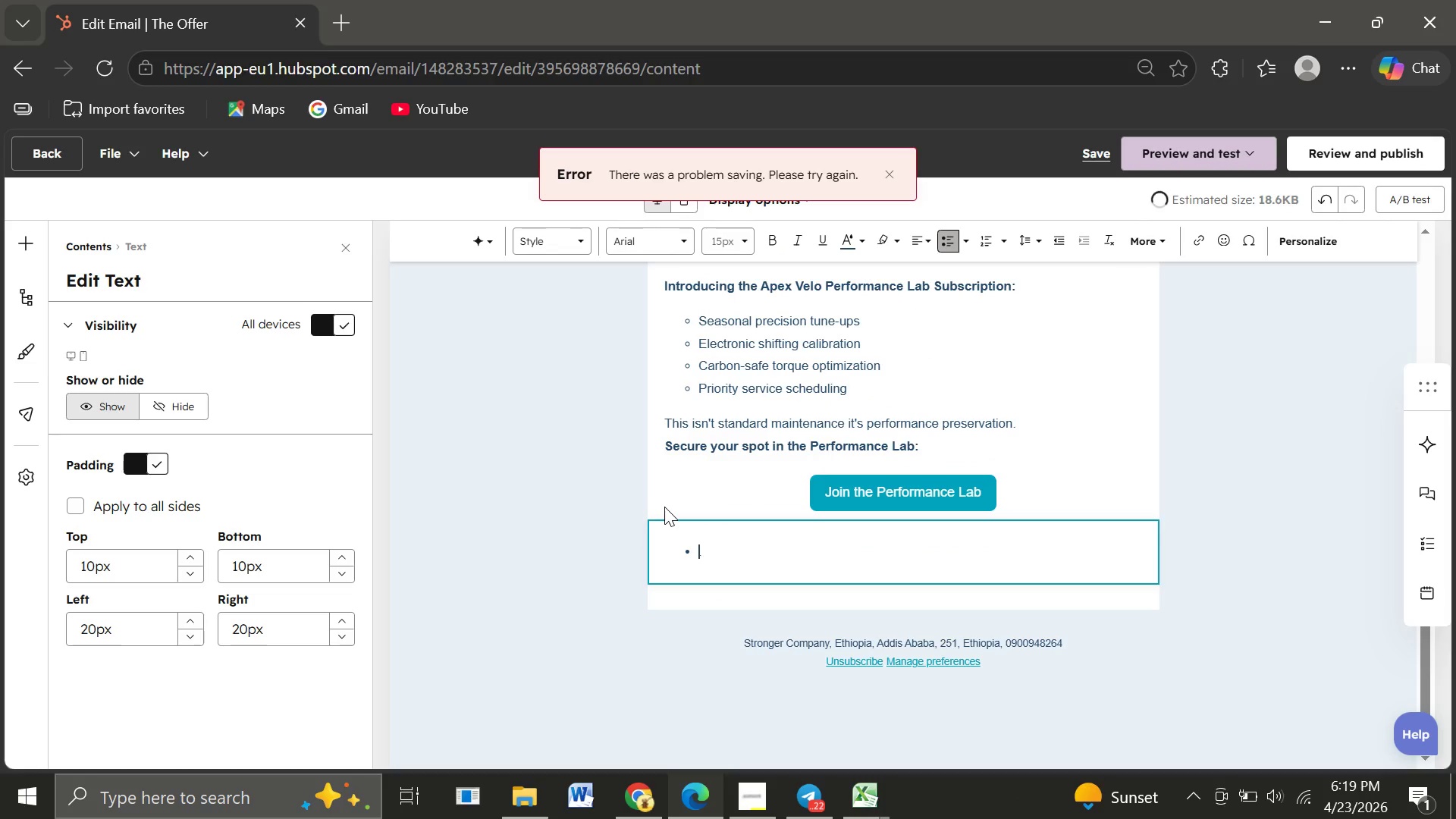 
key(Backspace)
 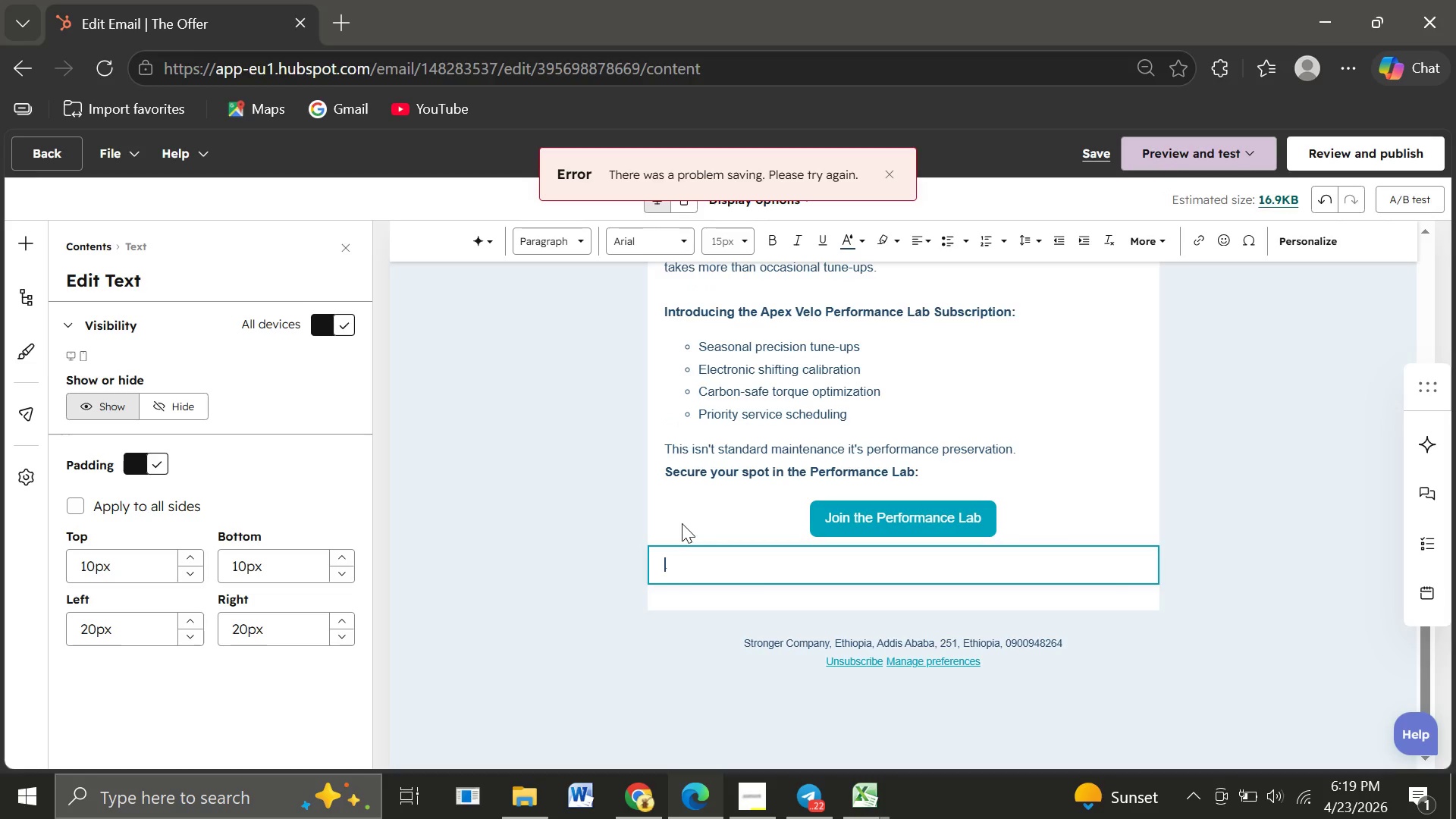 
key(Backspace)
type(To maintain the )
 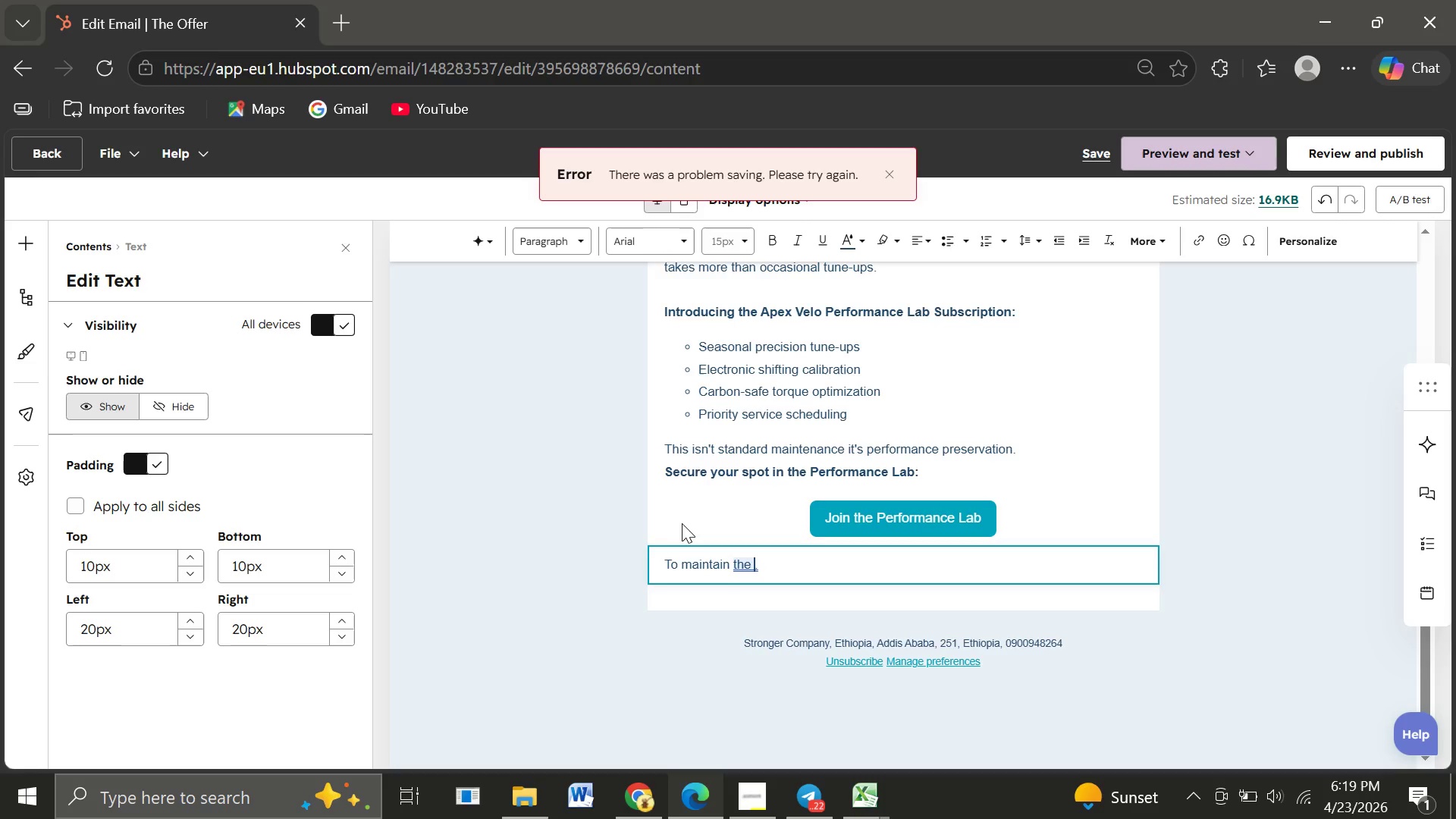 
wait(7.02)
 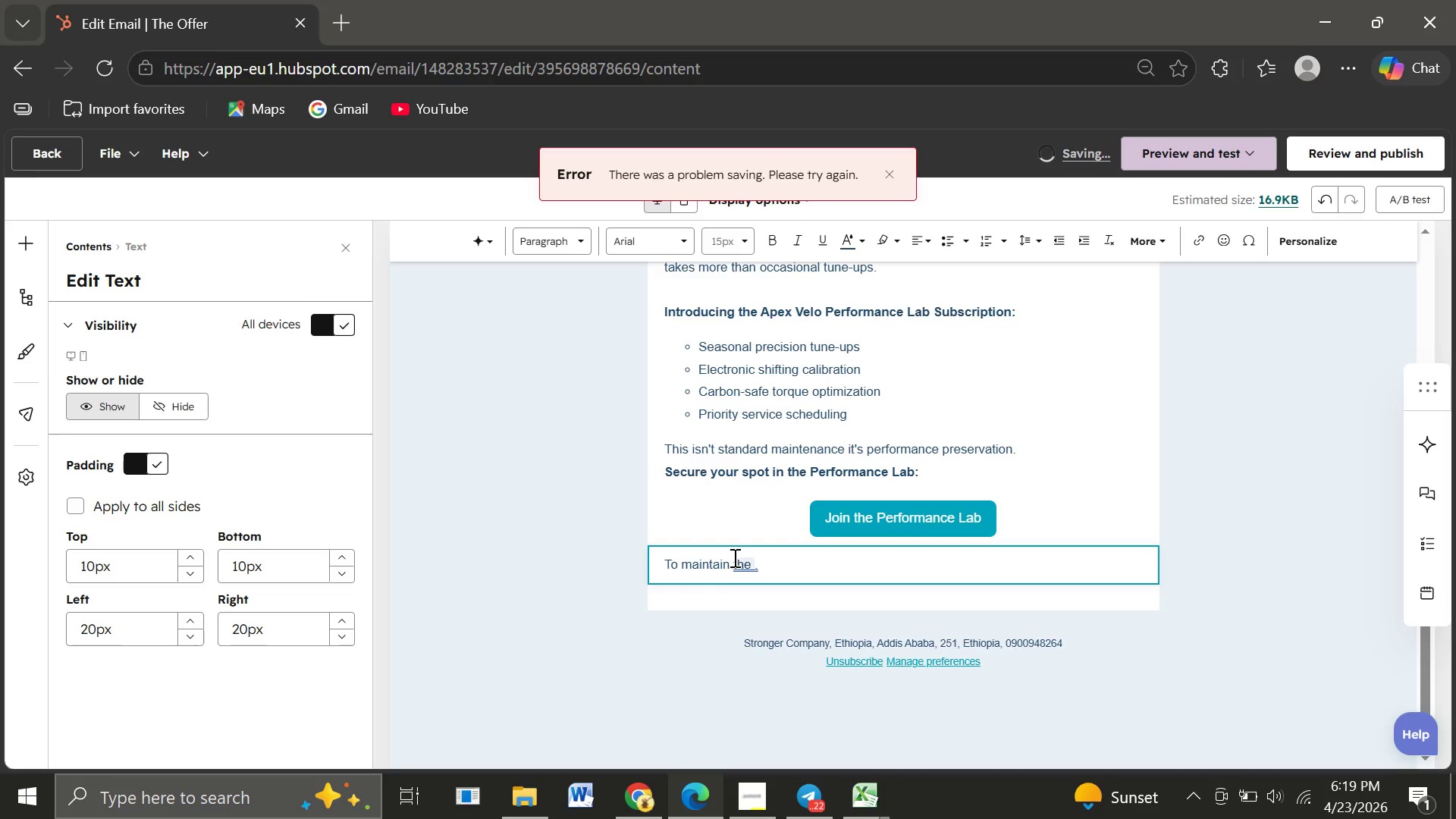 
type( )
key(Backspace)
type(highr)
key(Backspace)
type(est standard of service, available)
key(Backspace)
type(i)
 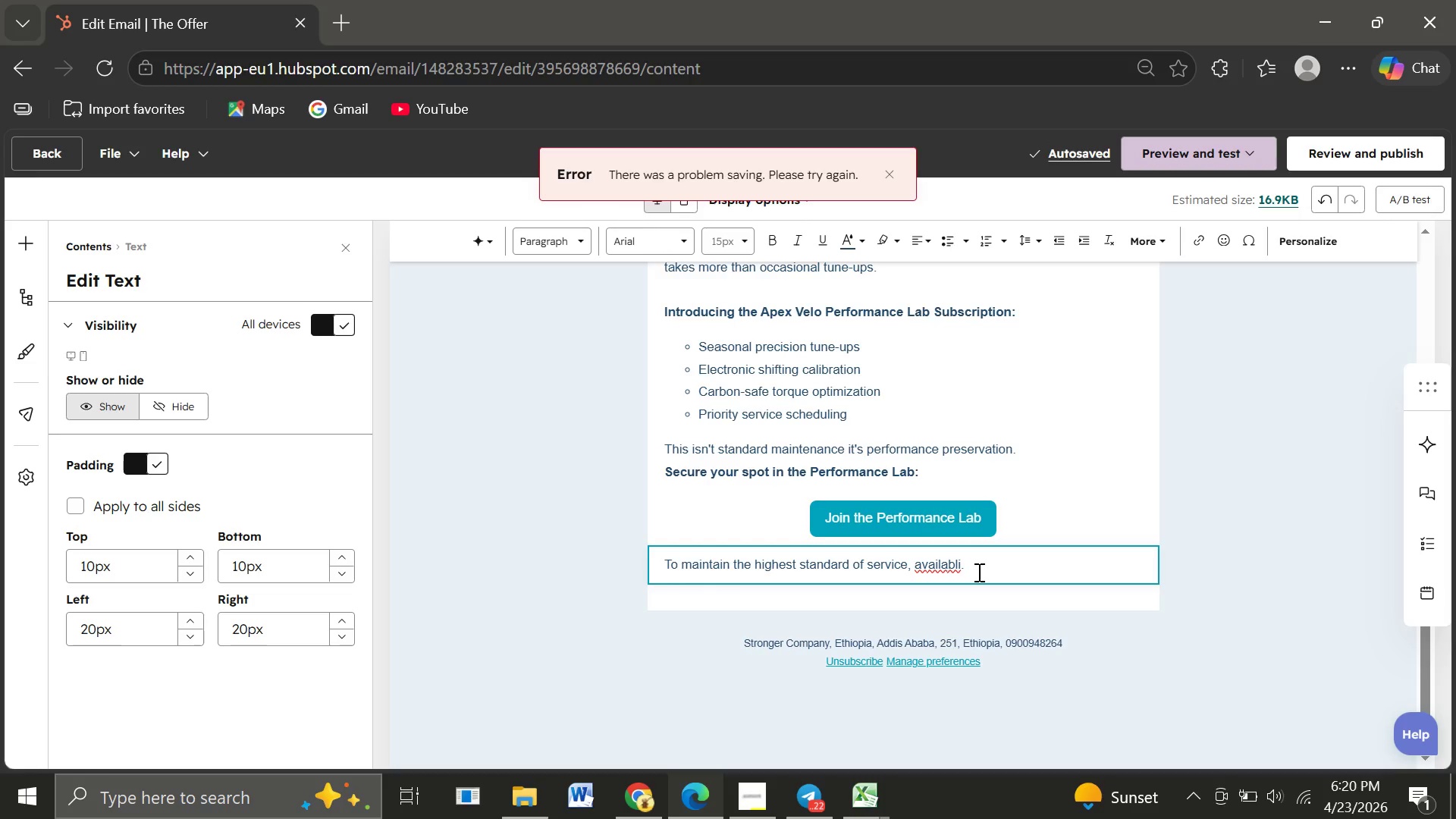 
wait(5.75)
 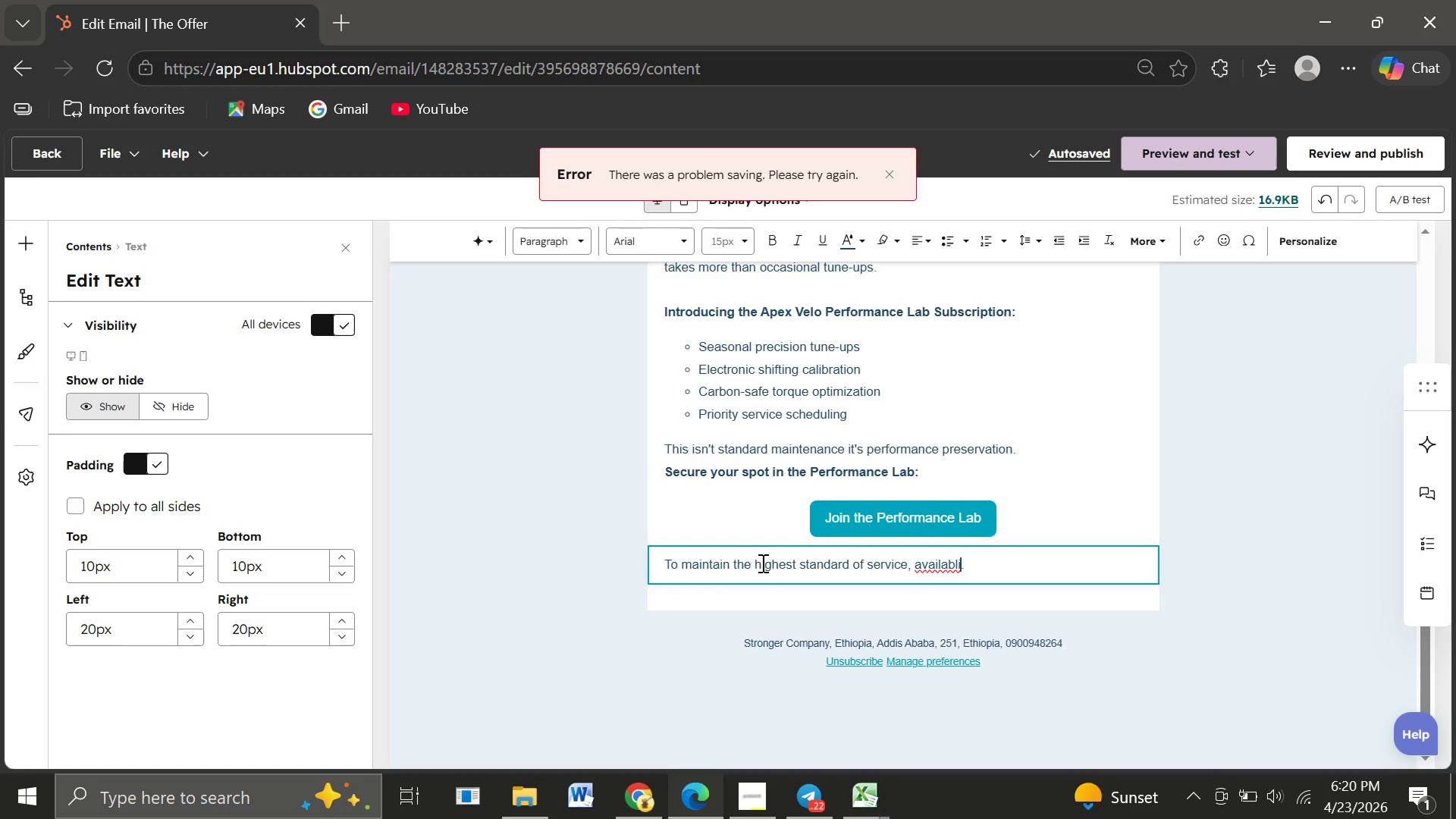 
key(Backspace)
key(Backspace)
type(ility is)
 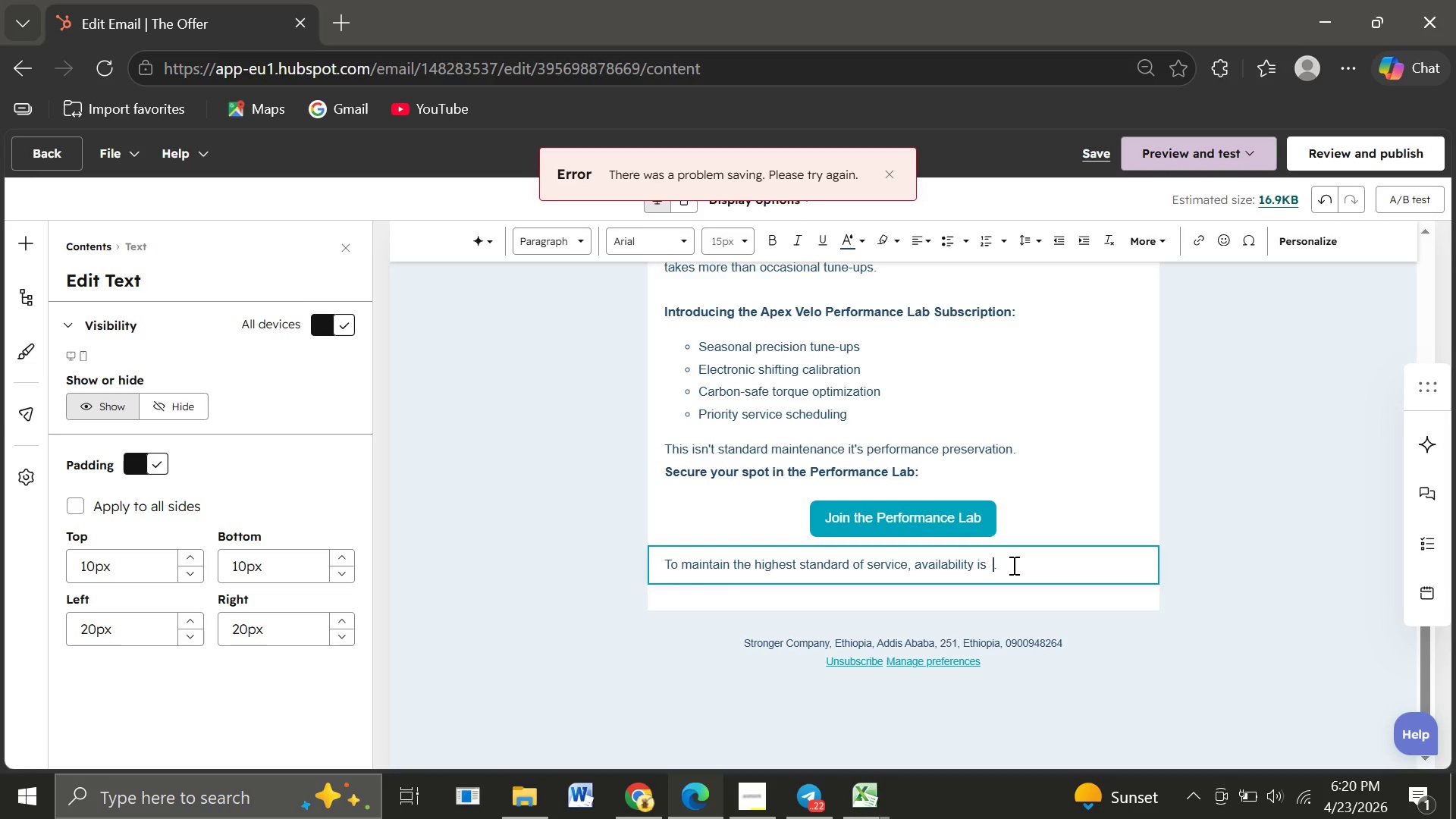 
type(  limited.)
 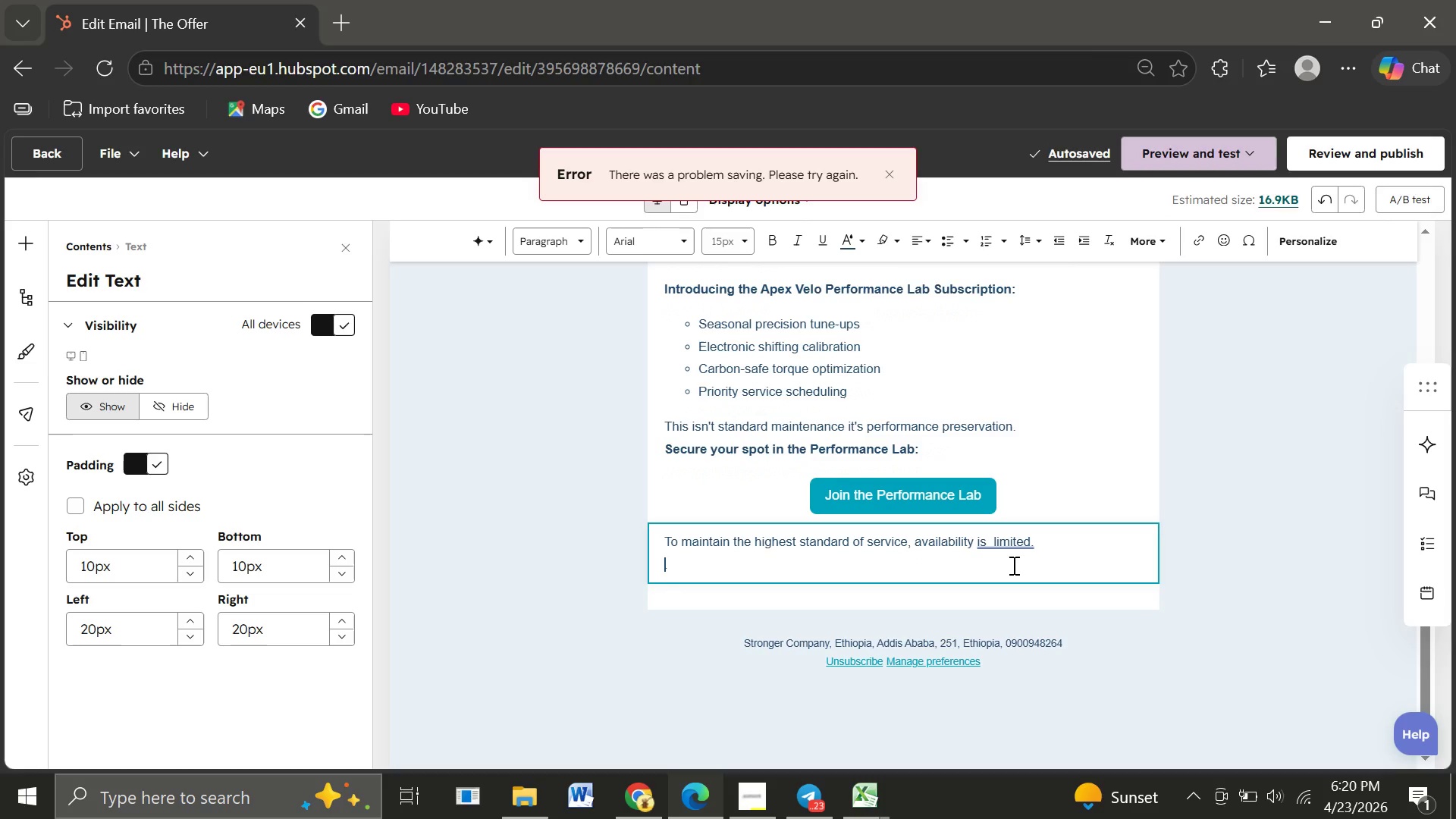 
key(Enter)
 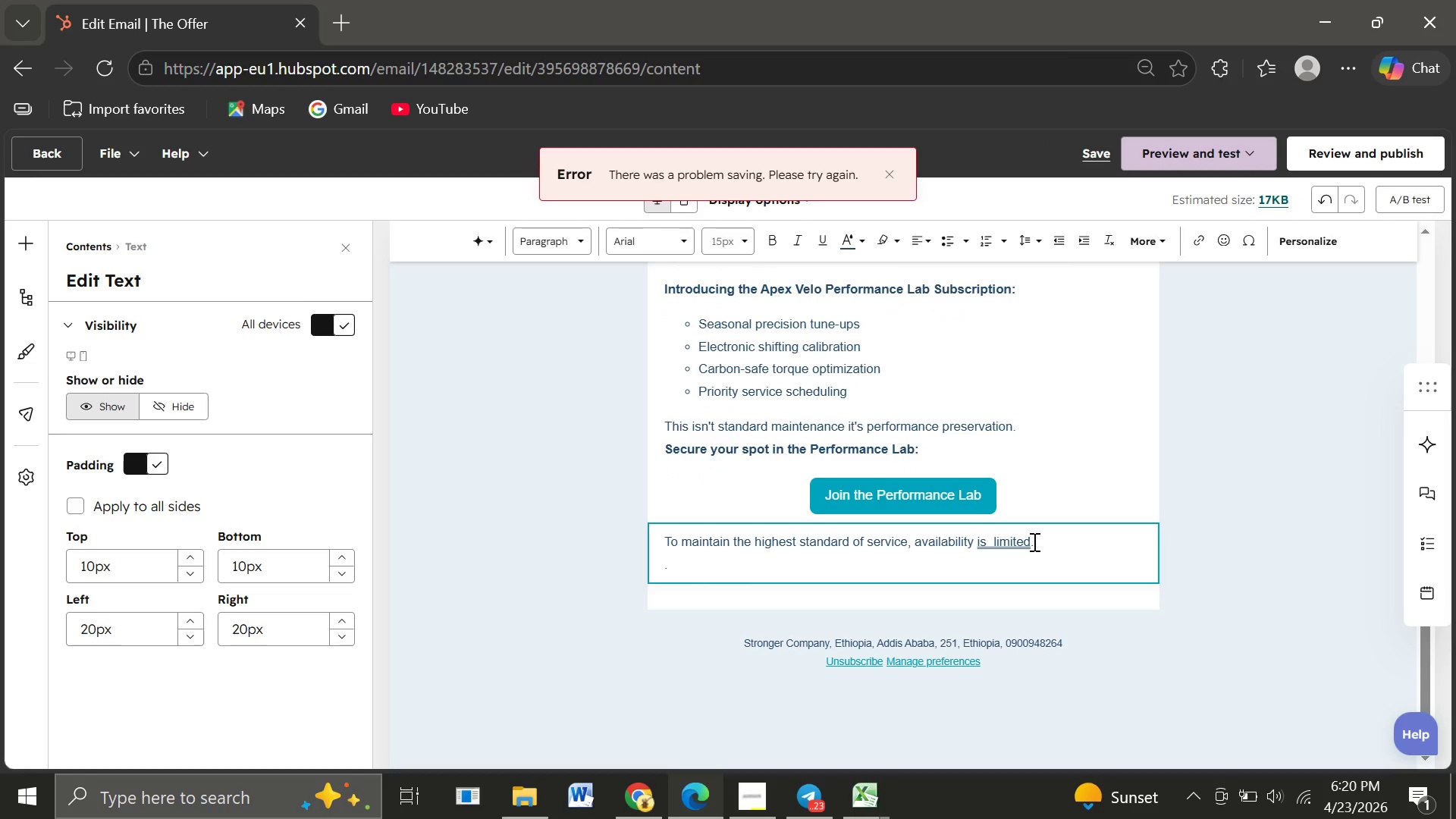 
left_click([1033, 541])
 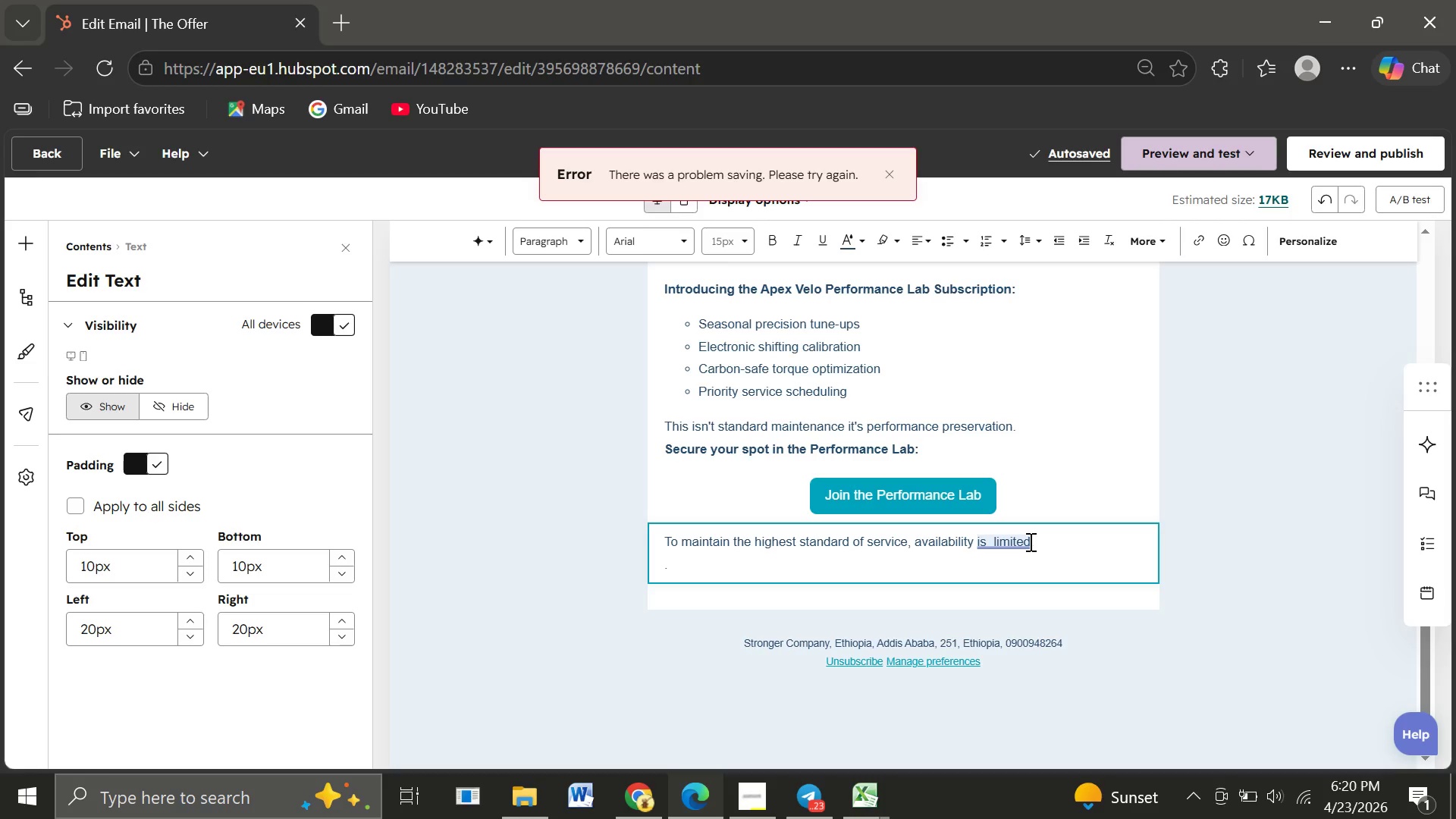 
left_click([1029, 541])
 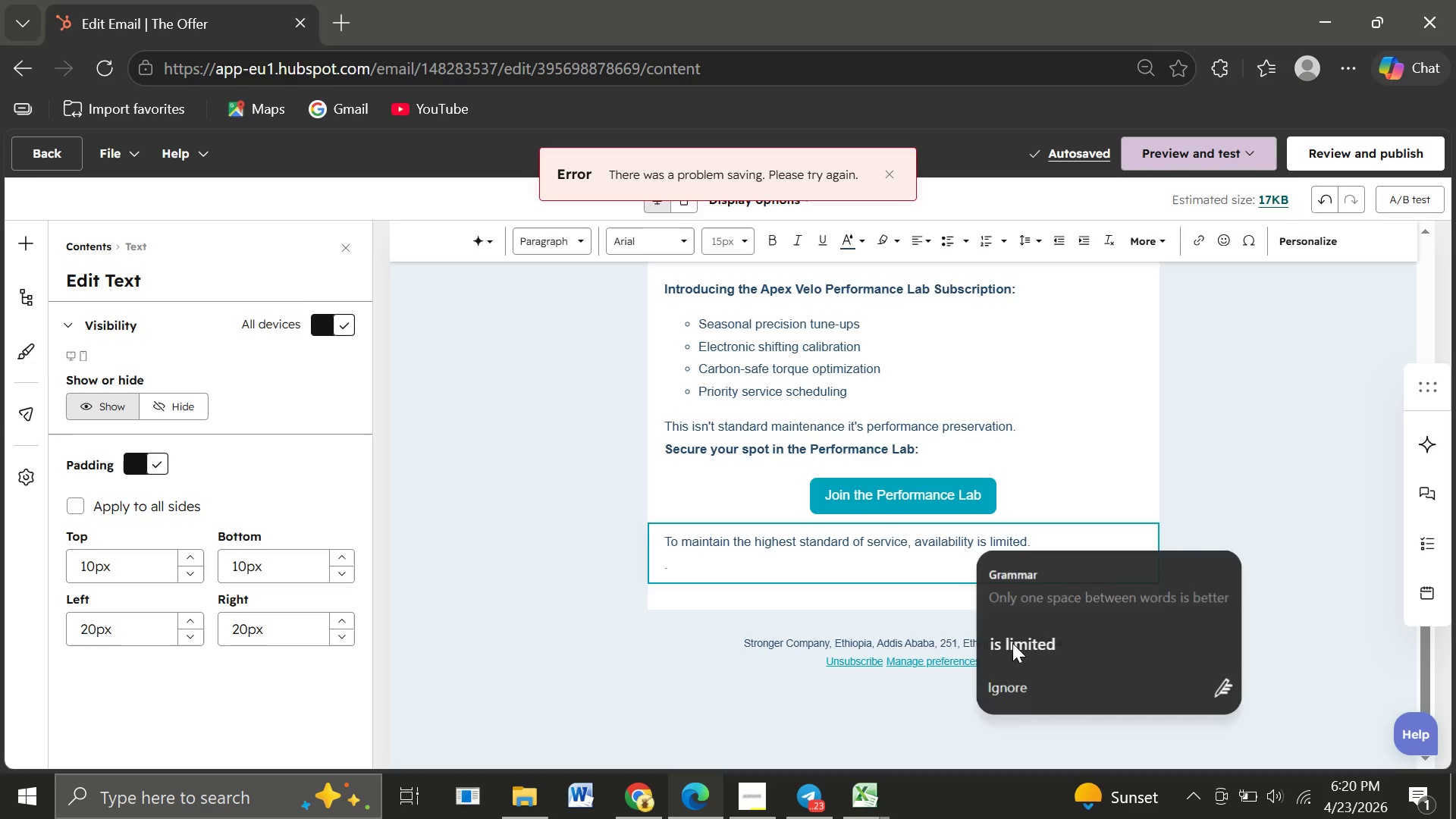 
left_click([1012, 643])
 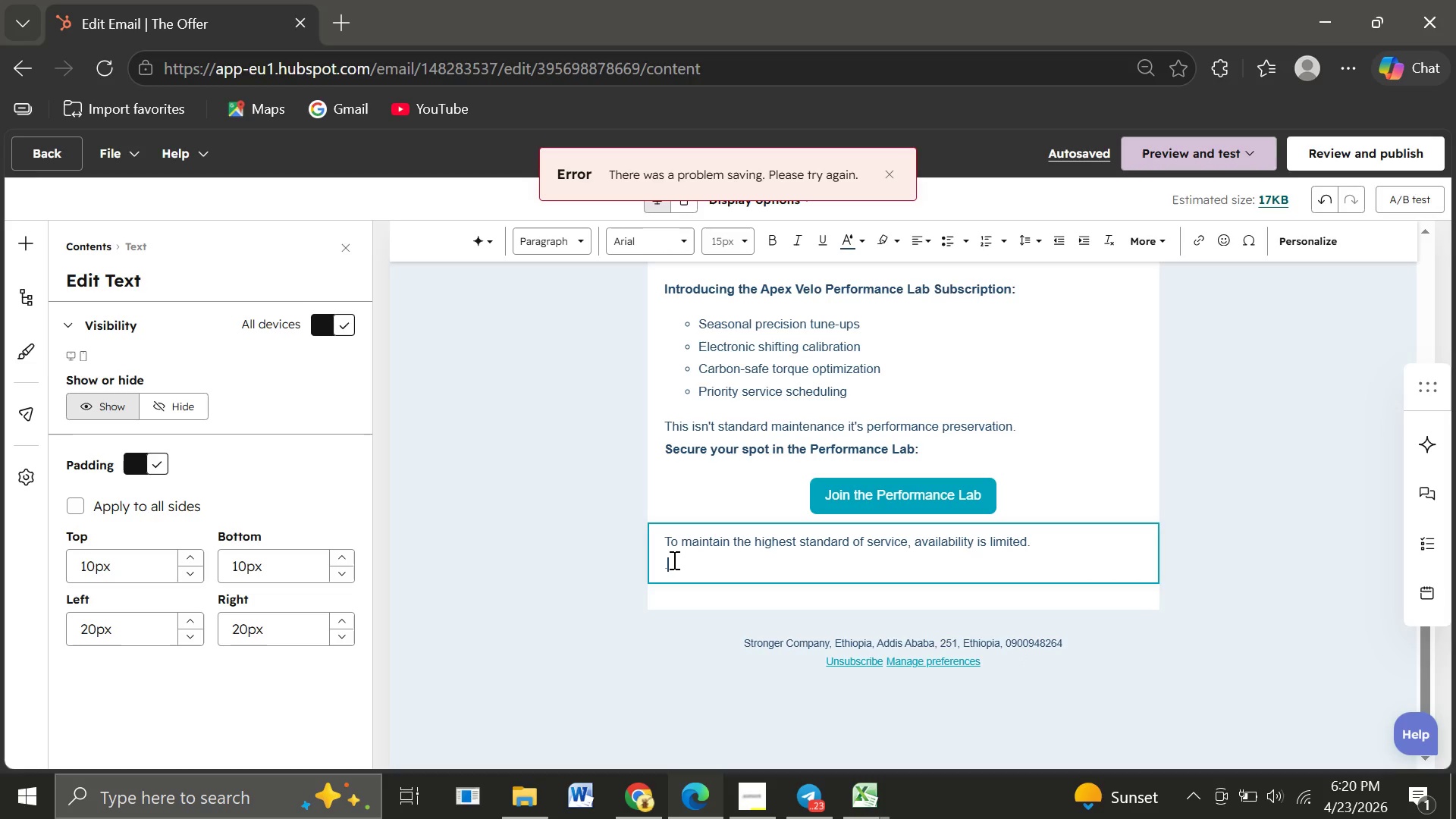 
left_click([673, 560])
 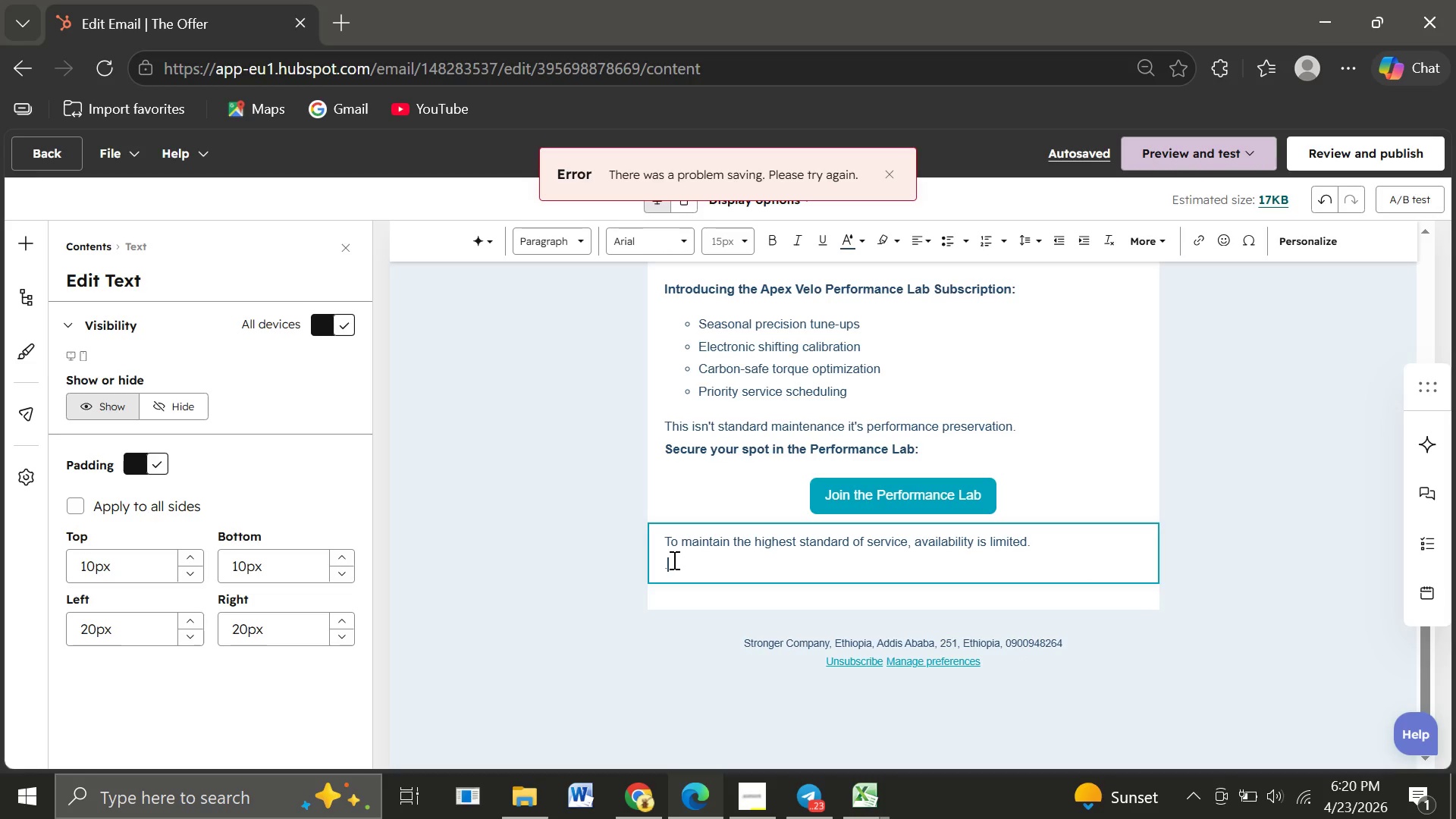 
hold_key(key=ShiftLeft, duration=1.5)
 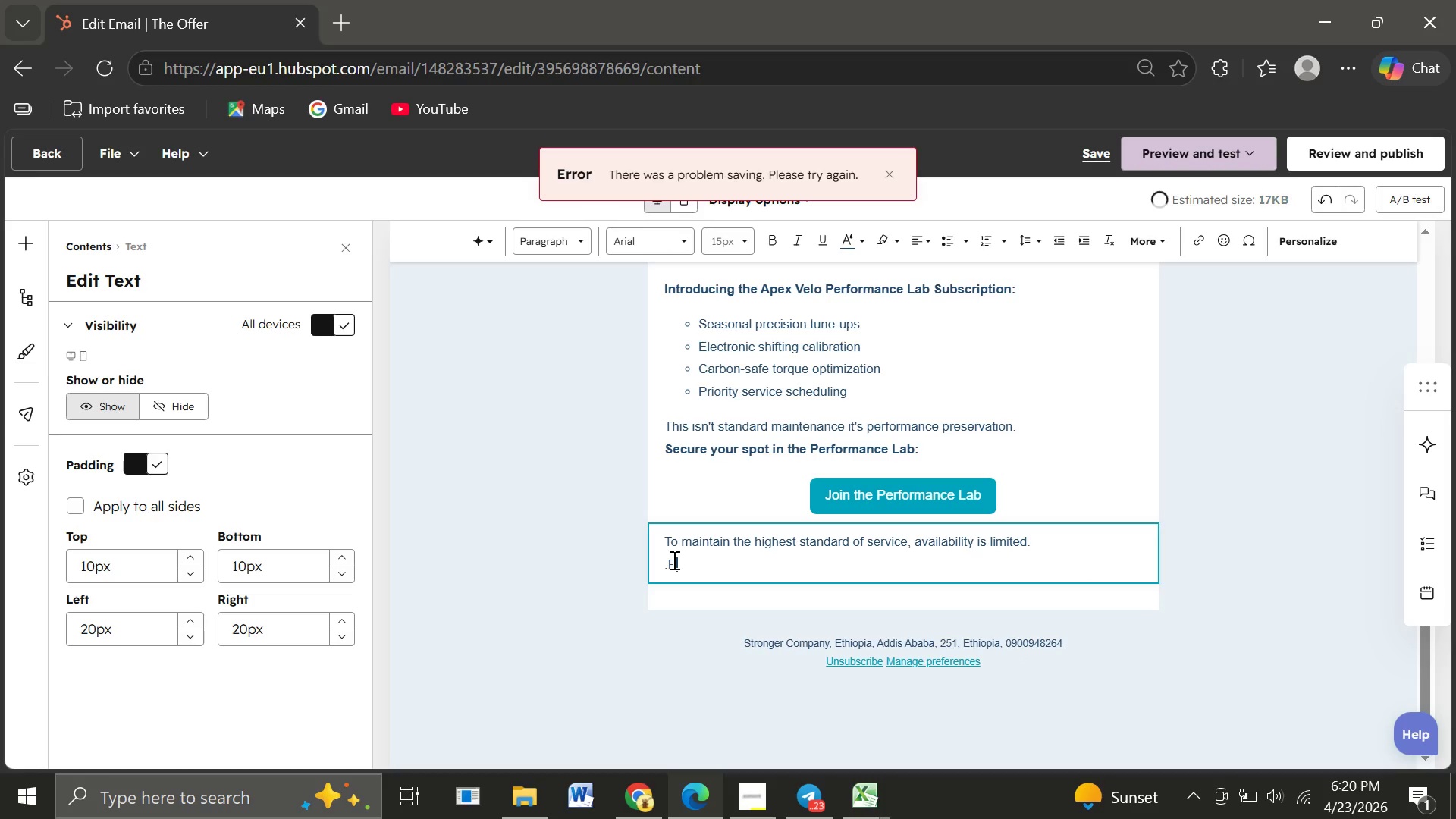 
type(Ride at your best every )
 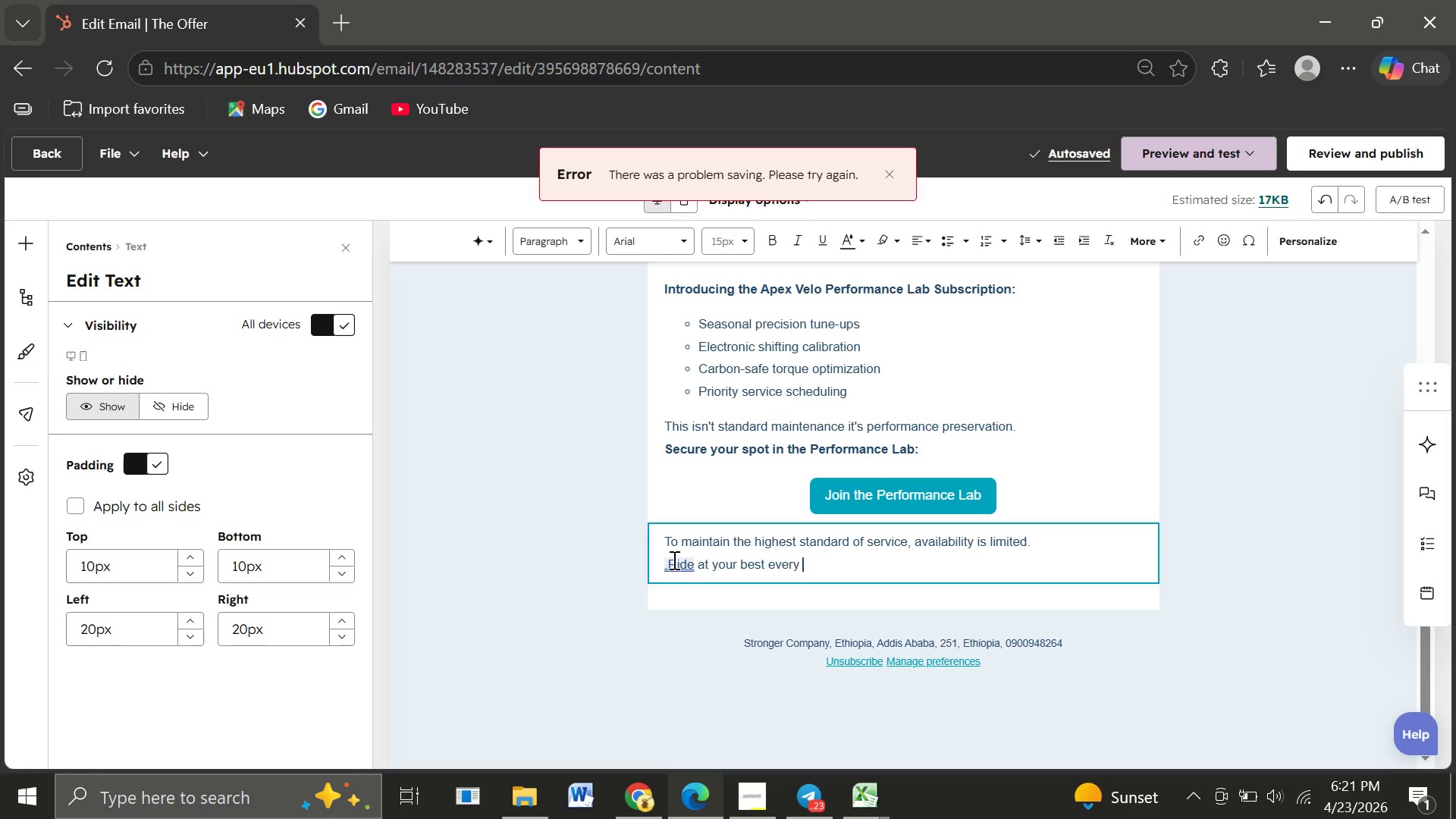 
wait(5.33)
 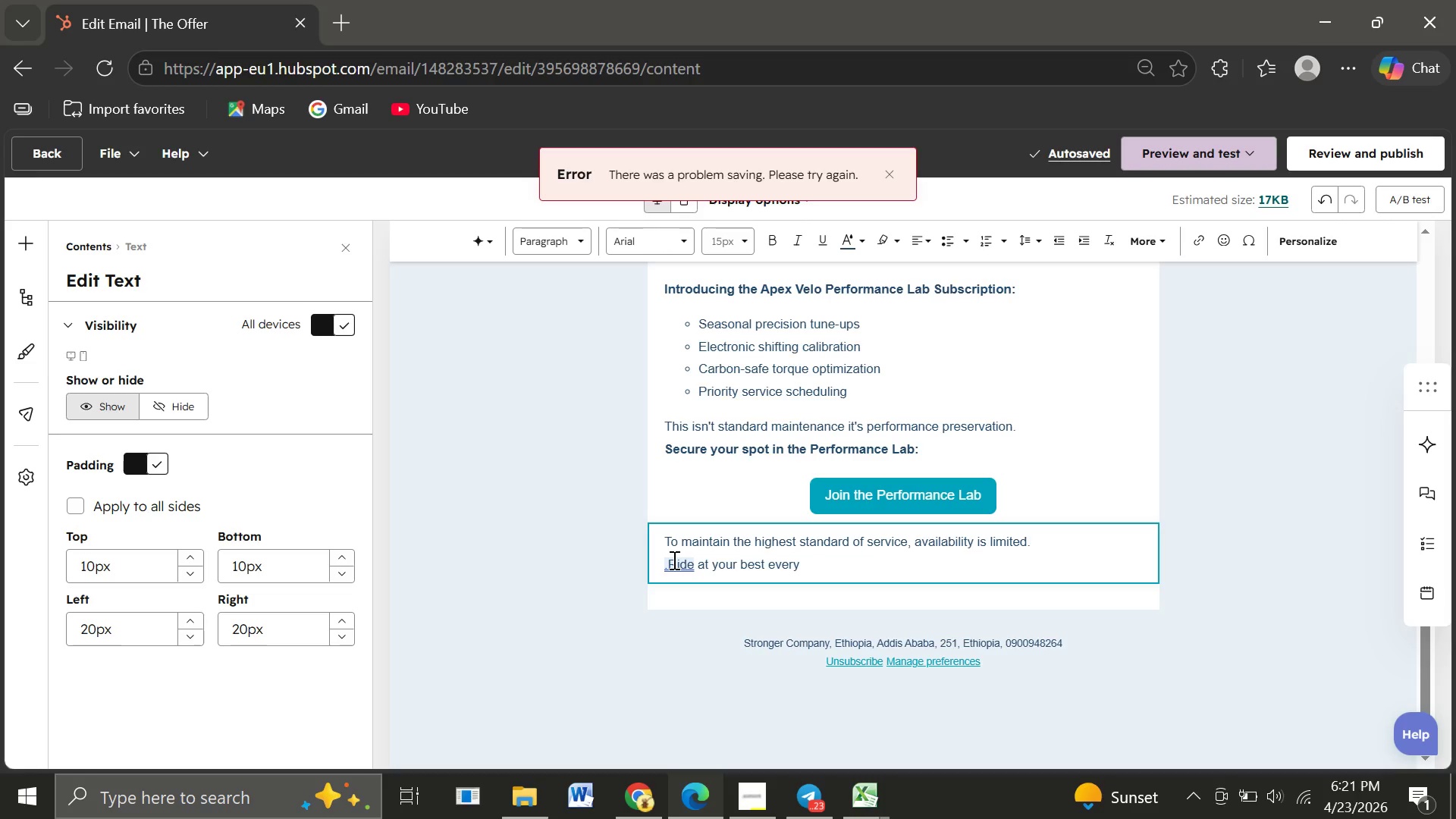 
type(season.)
 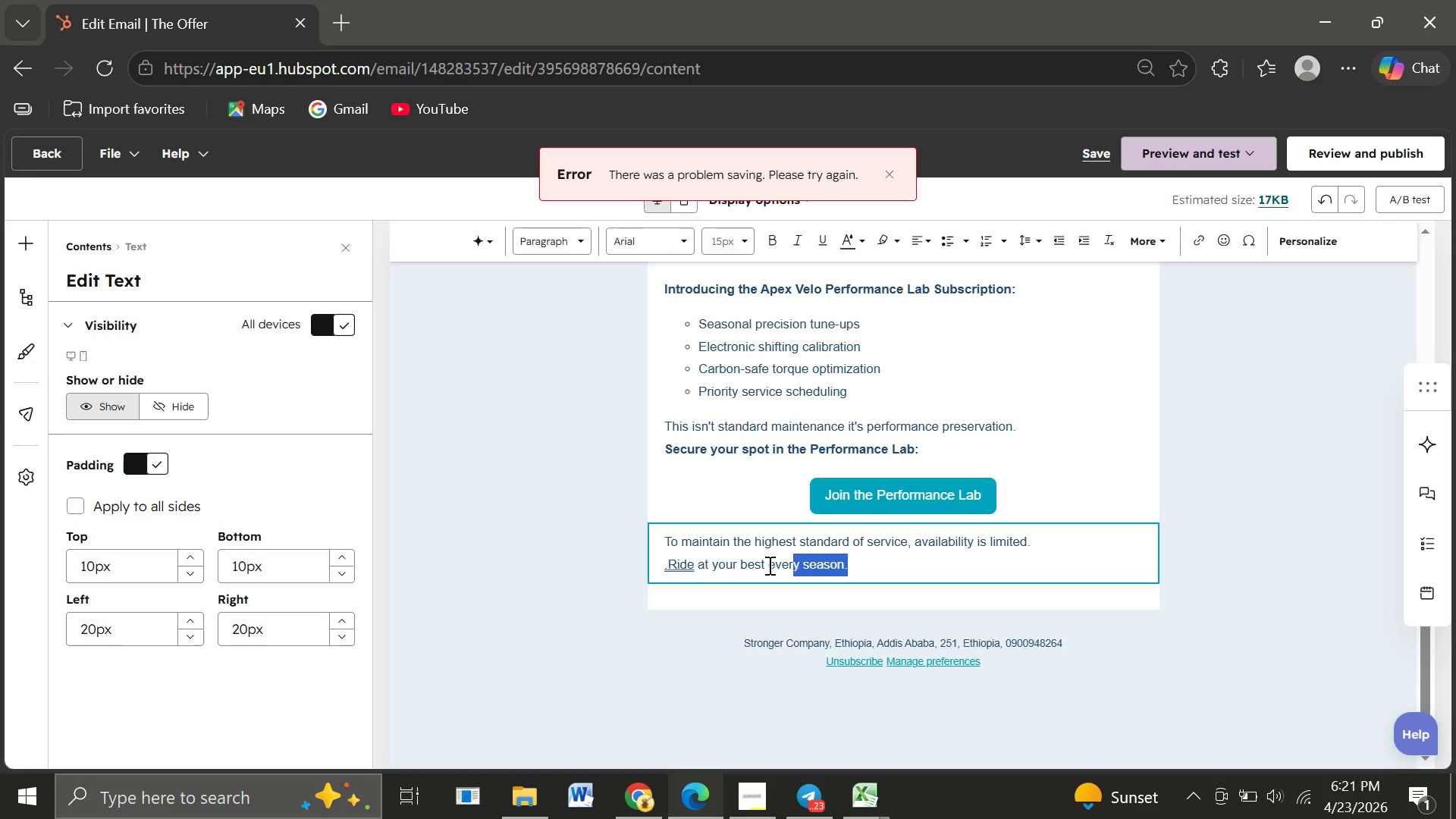 
left_click_drag(start_coordinate=[861, 561], to_coordinate=[664, 564])
 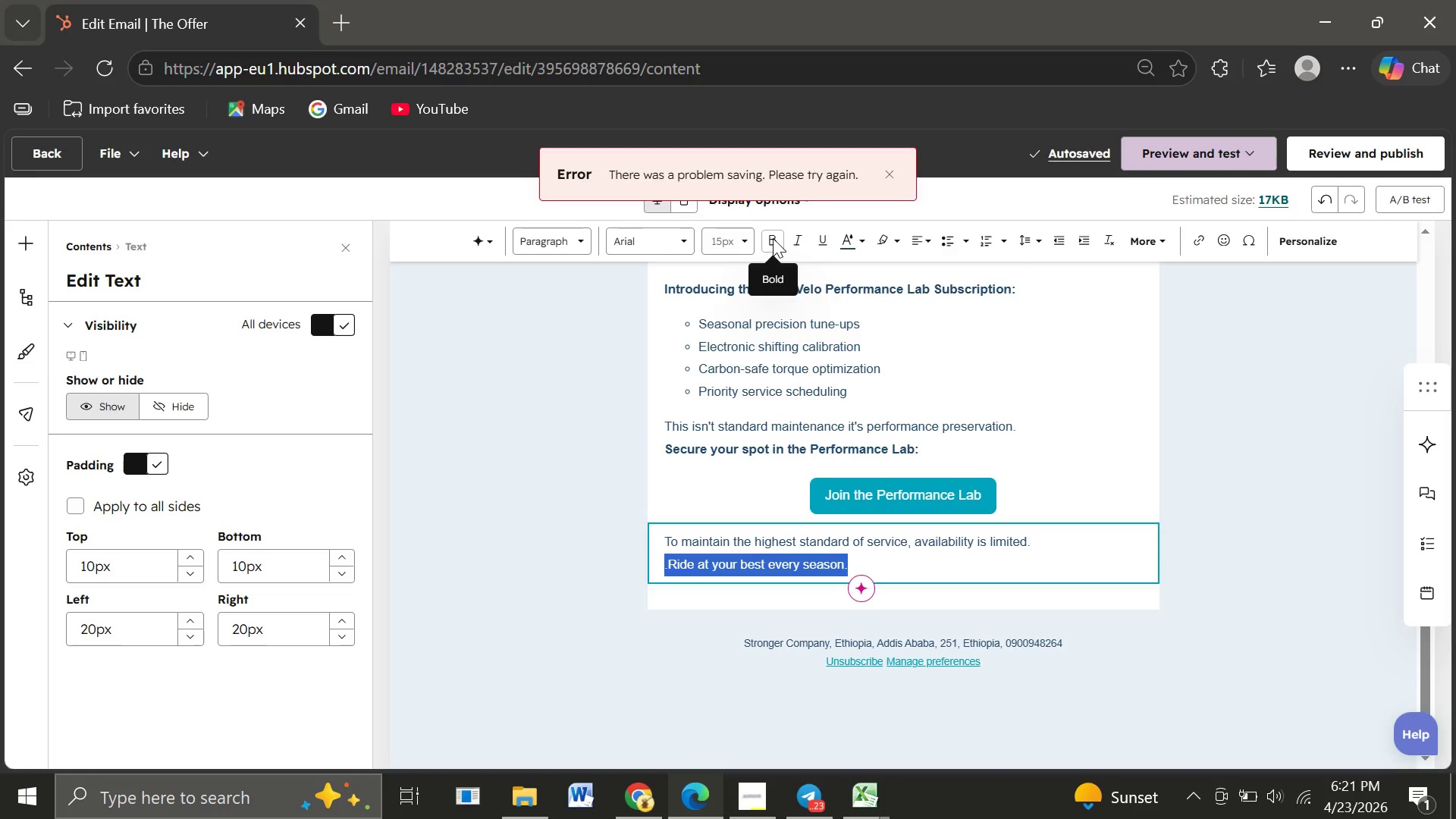 
left_click([773, 238])
 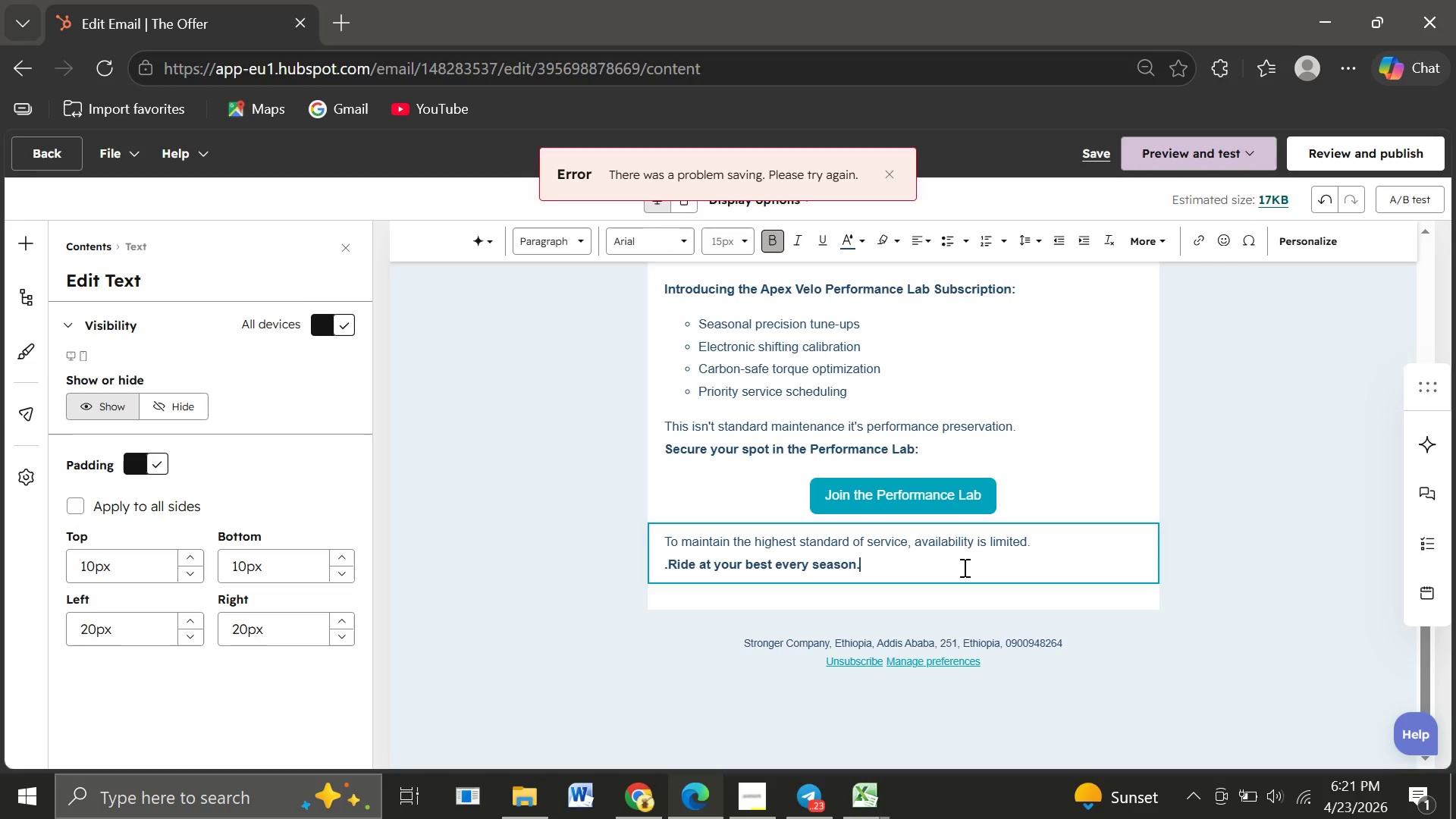 
left_click([963, 567])
 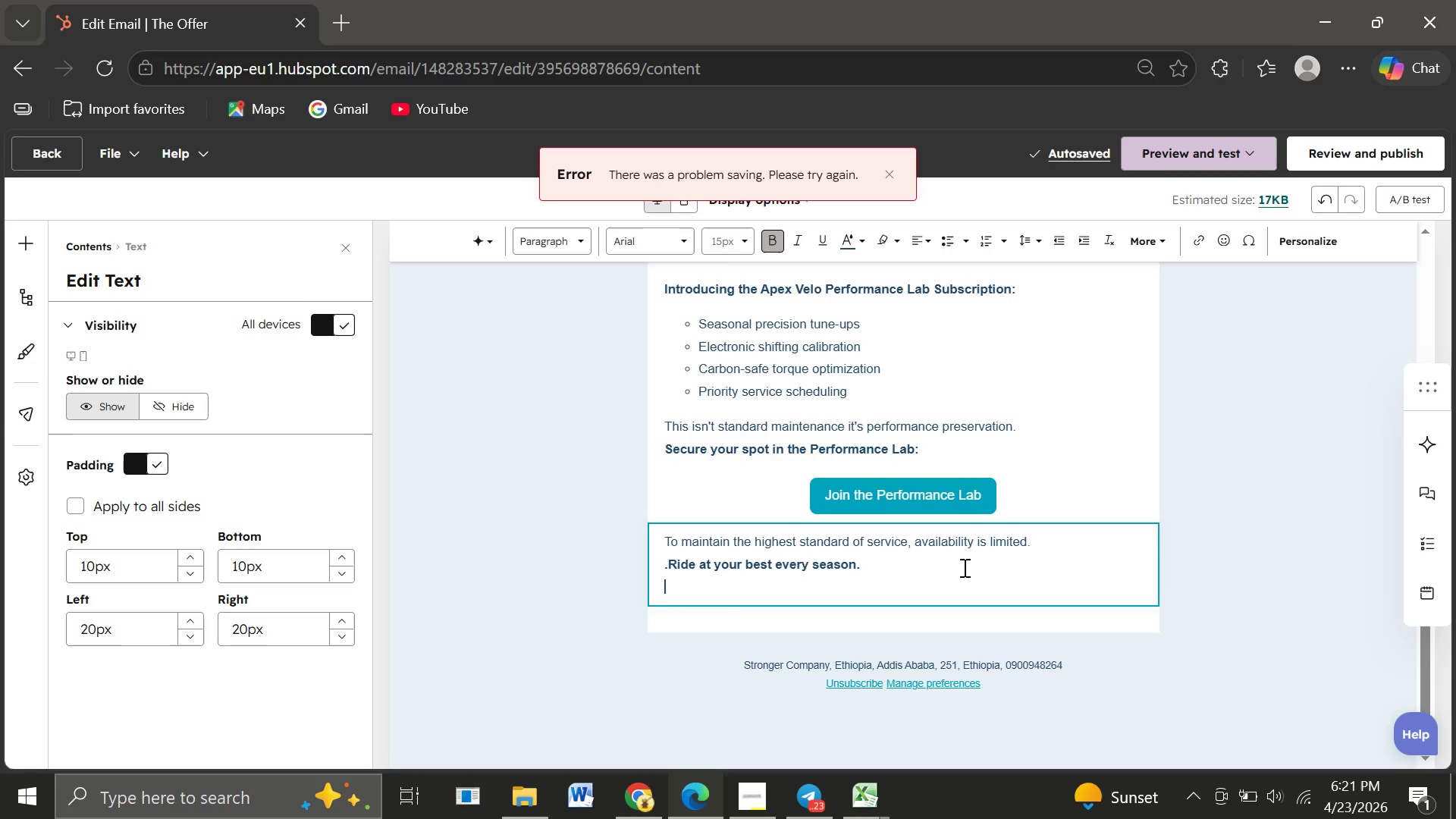 
key(Enter)
 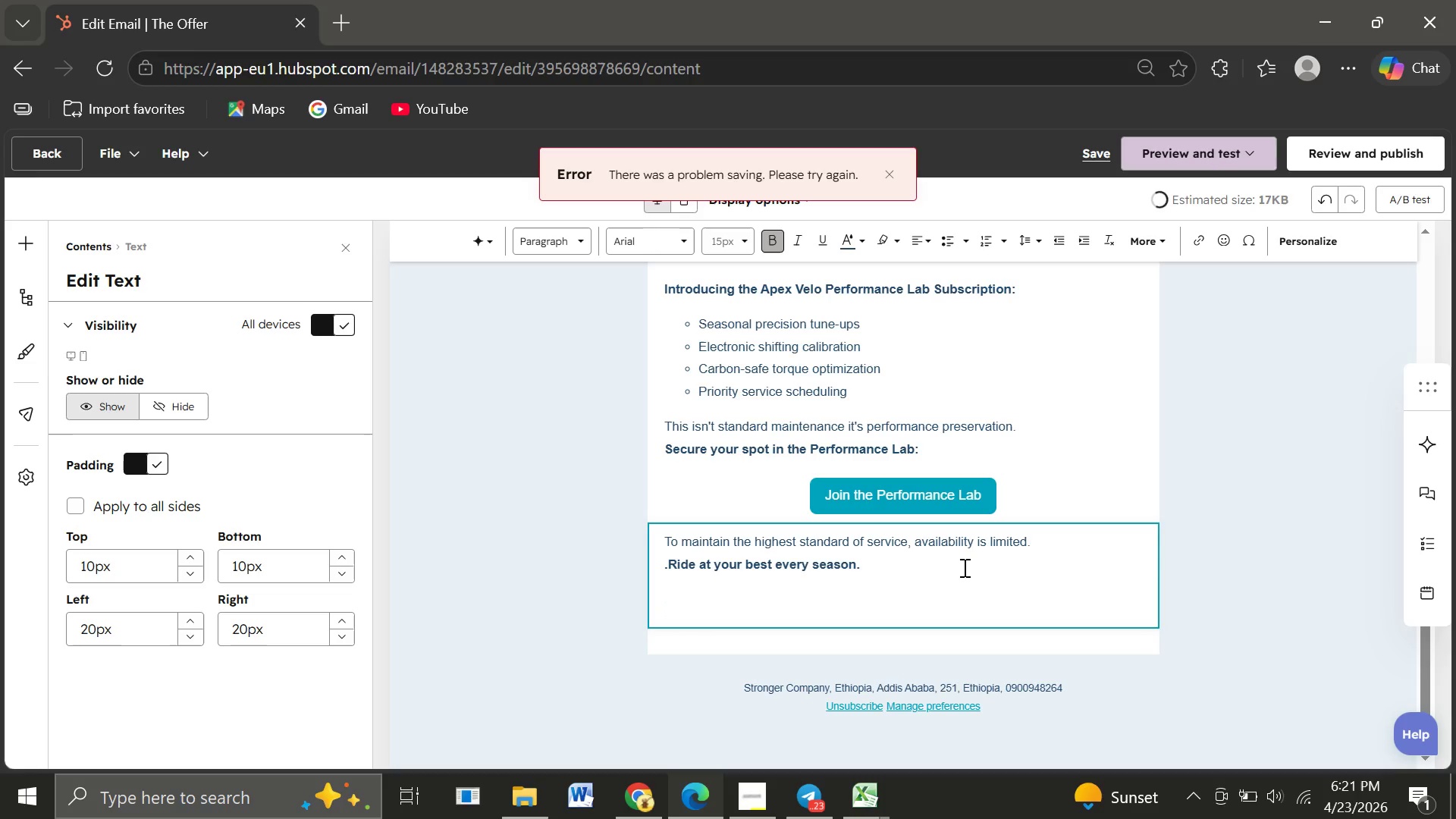 
key(Enter)
 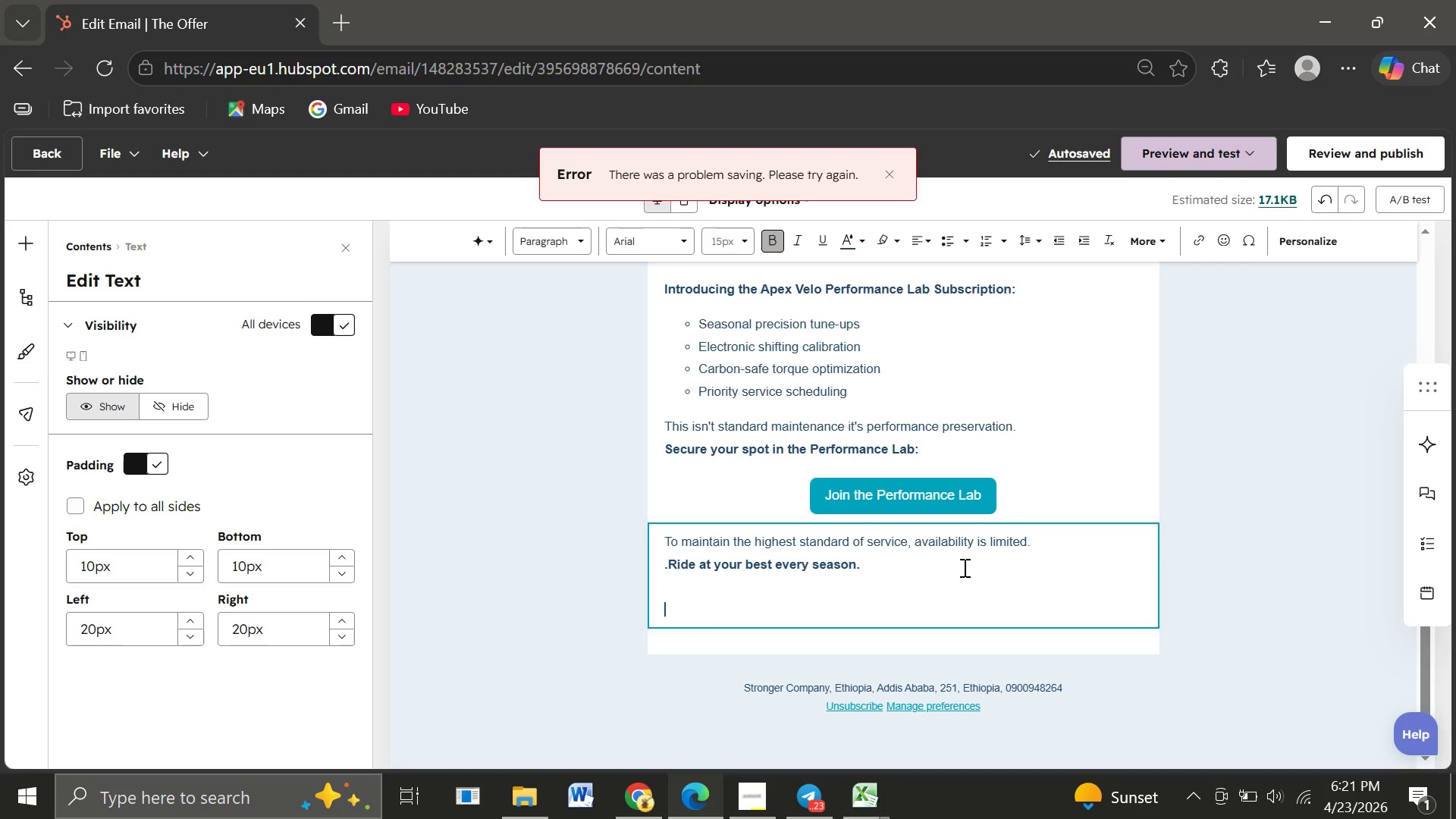 
type(Apex)
 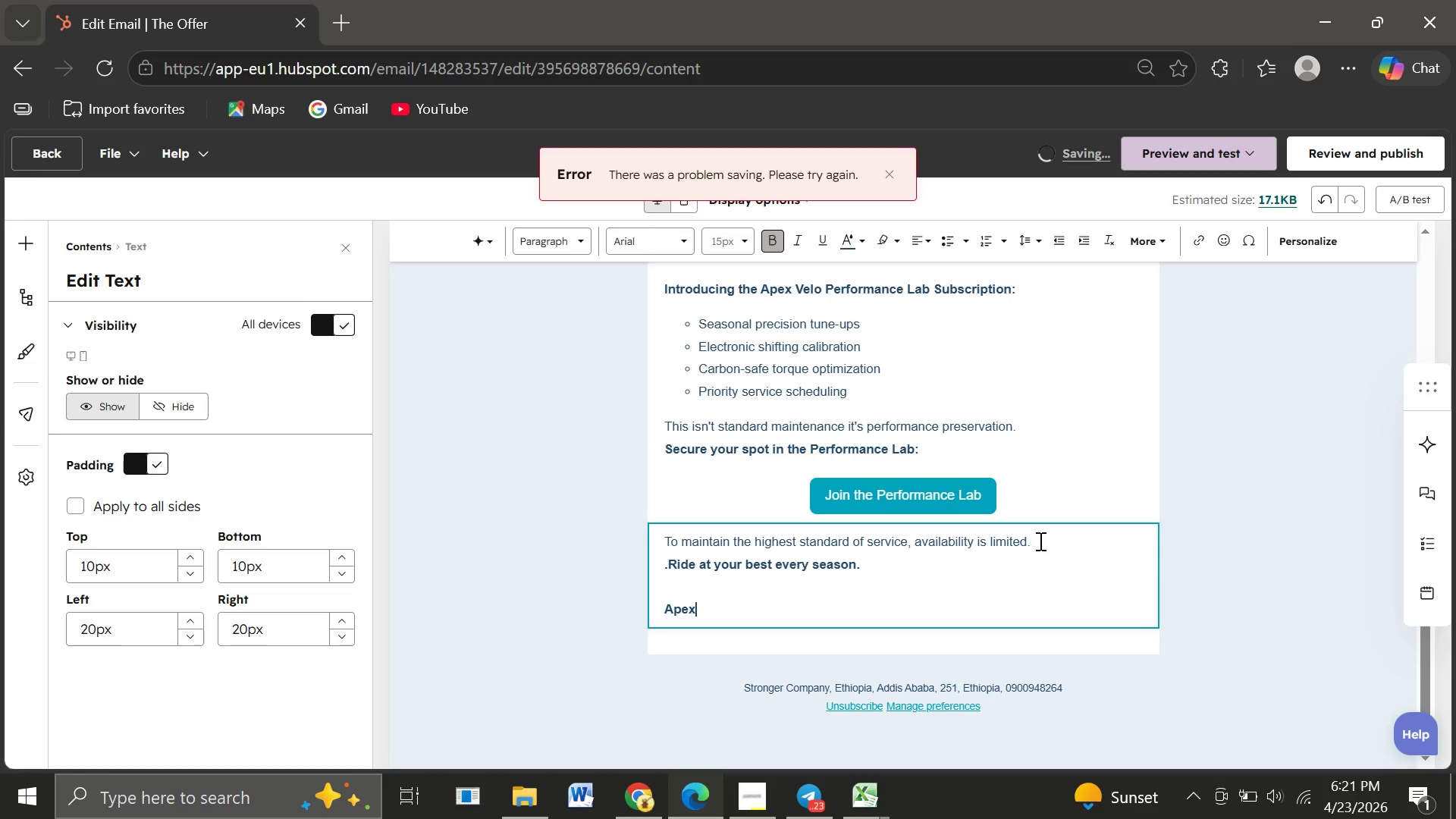 
left_click([1039, 541])
 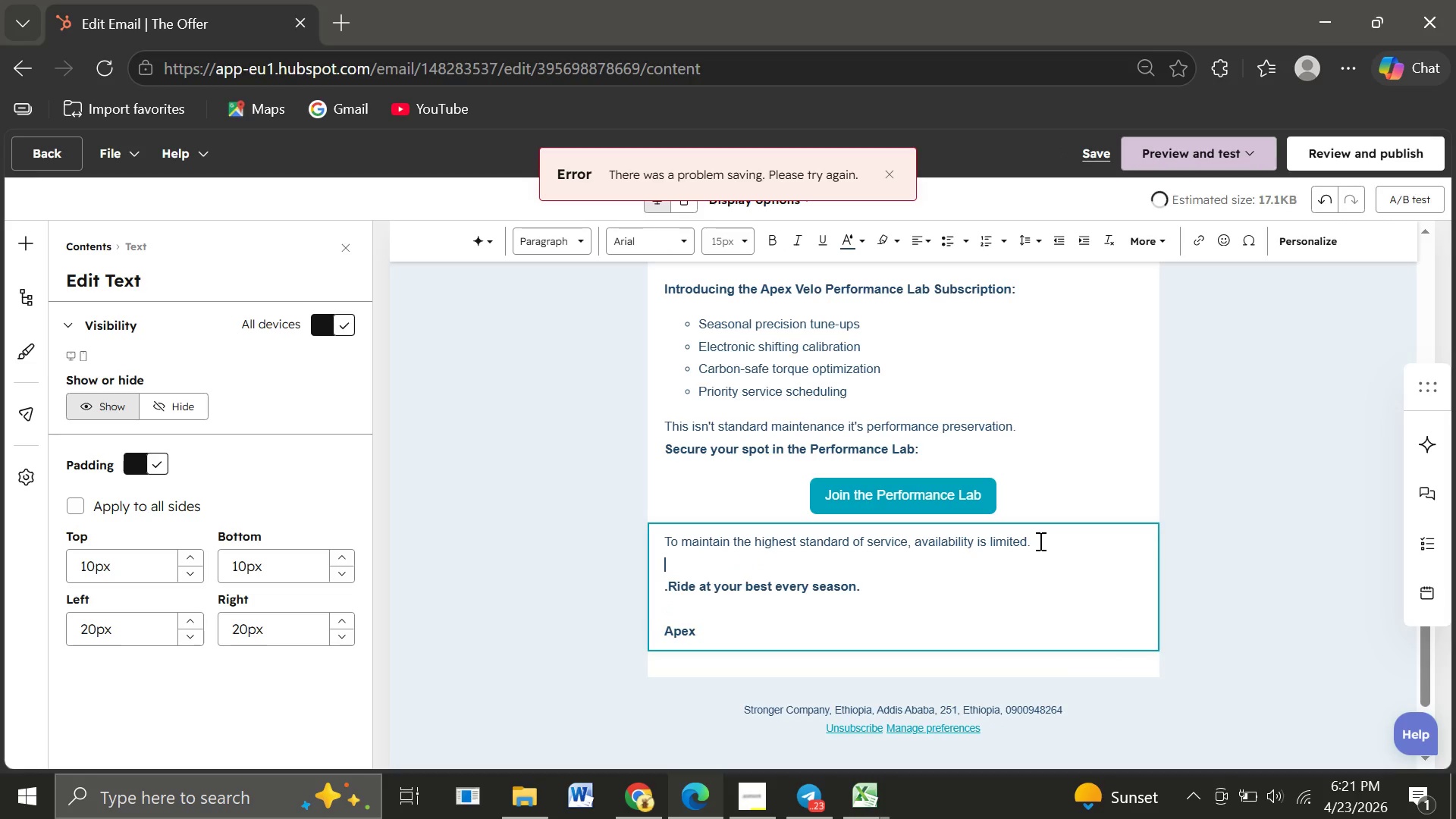 
key(Enter)
 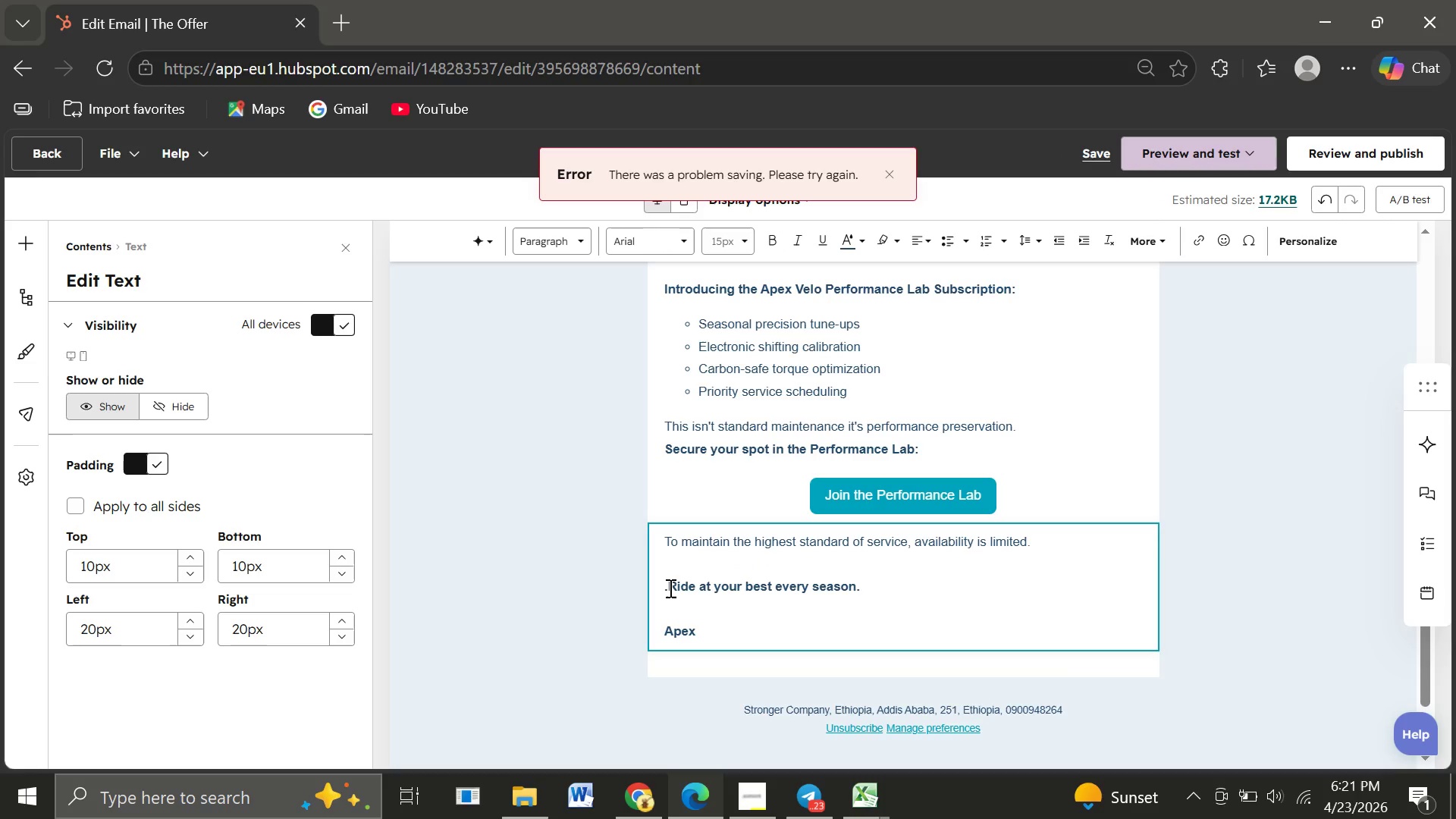 
left_click([669, 588])
 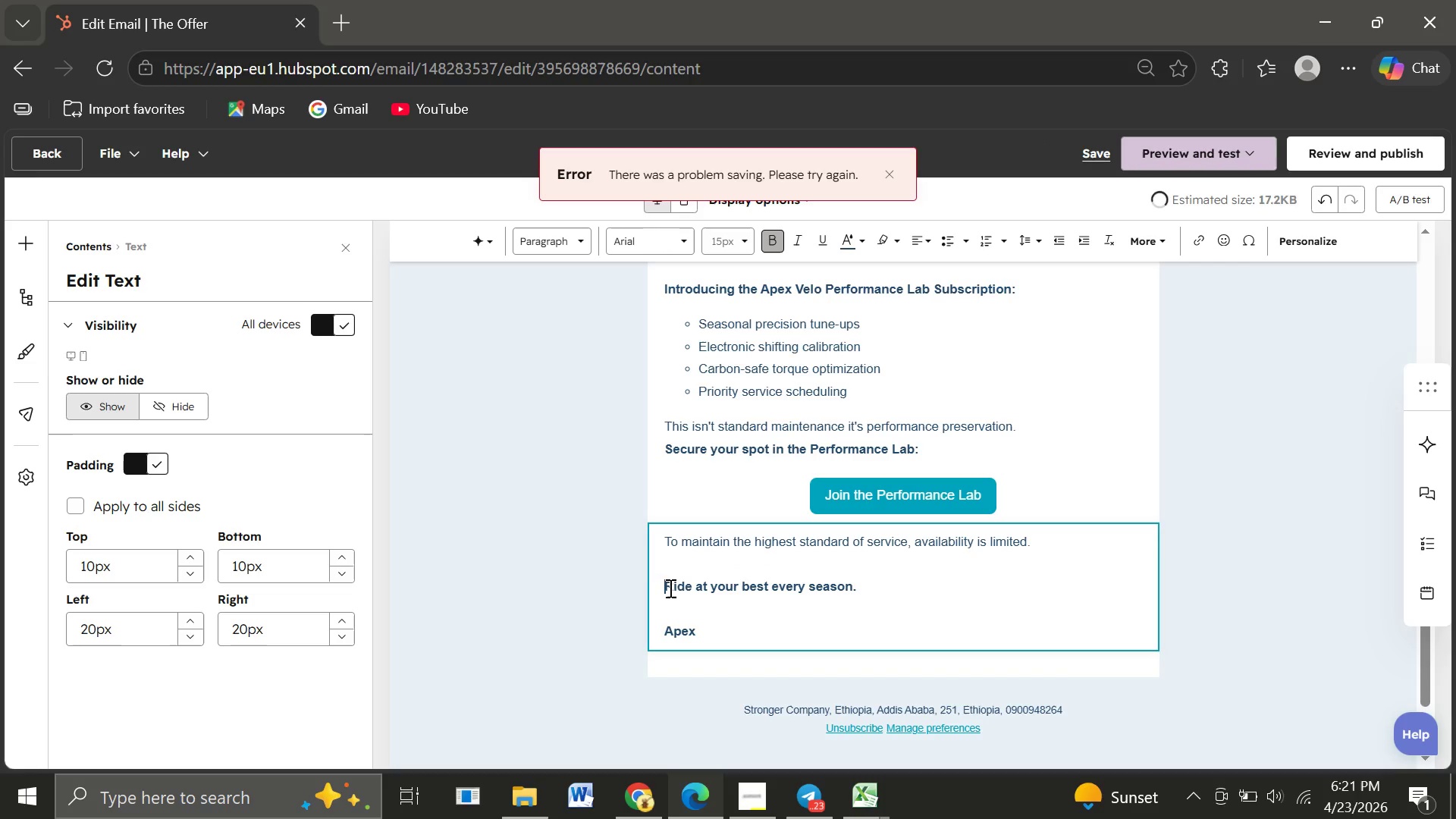 
key(Backspace)
 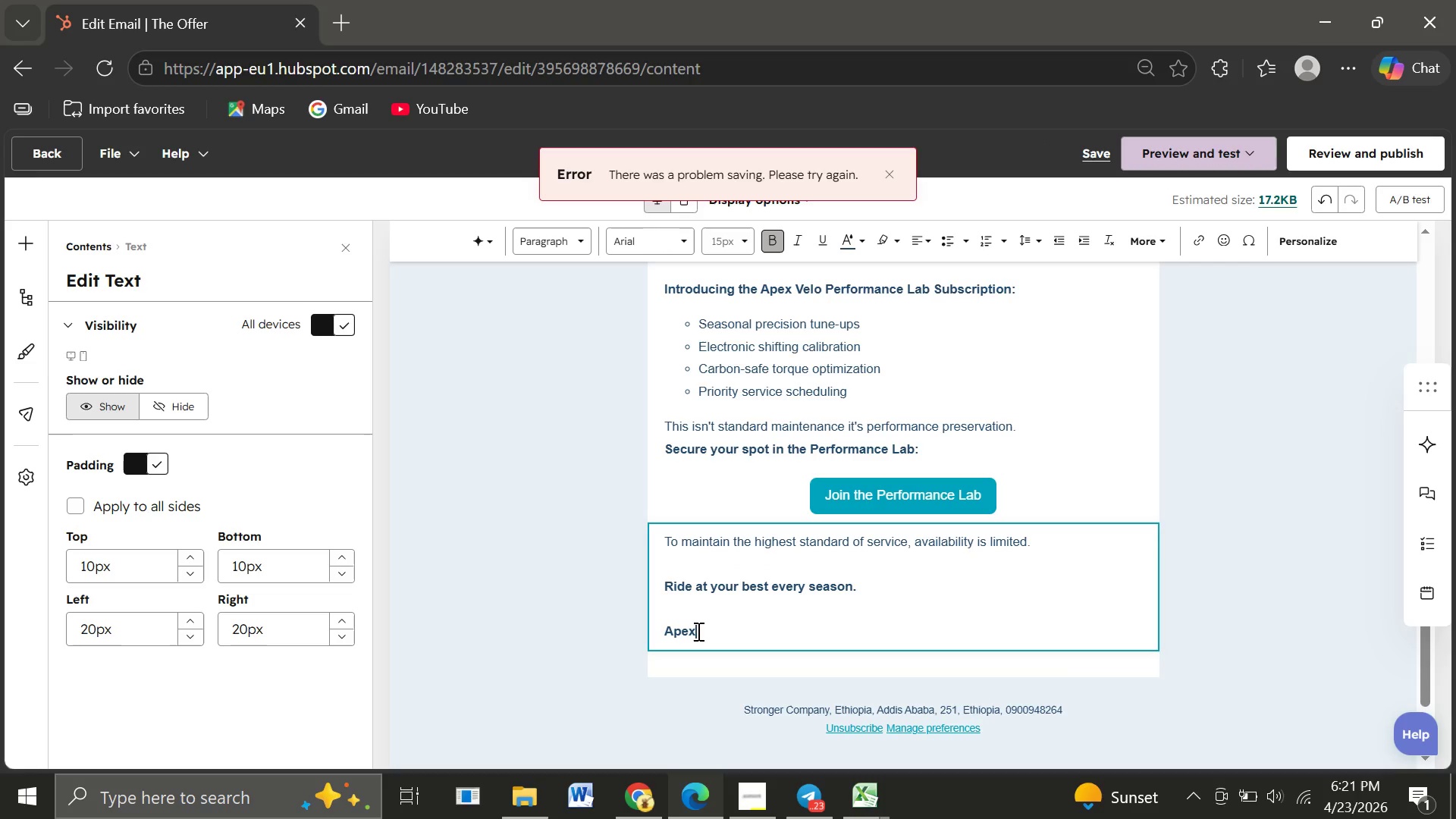 
left_click([697, 631])
 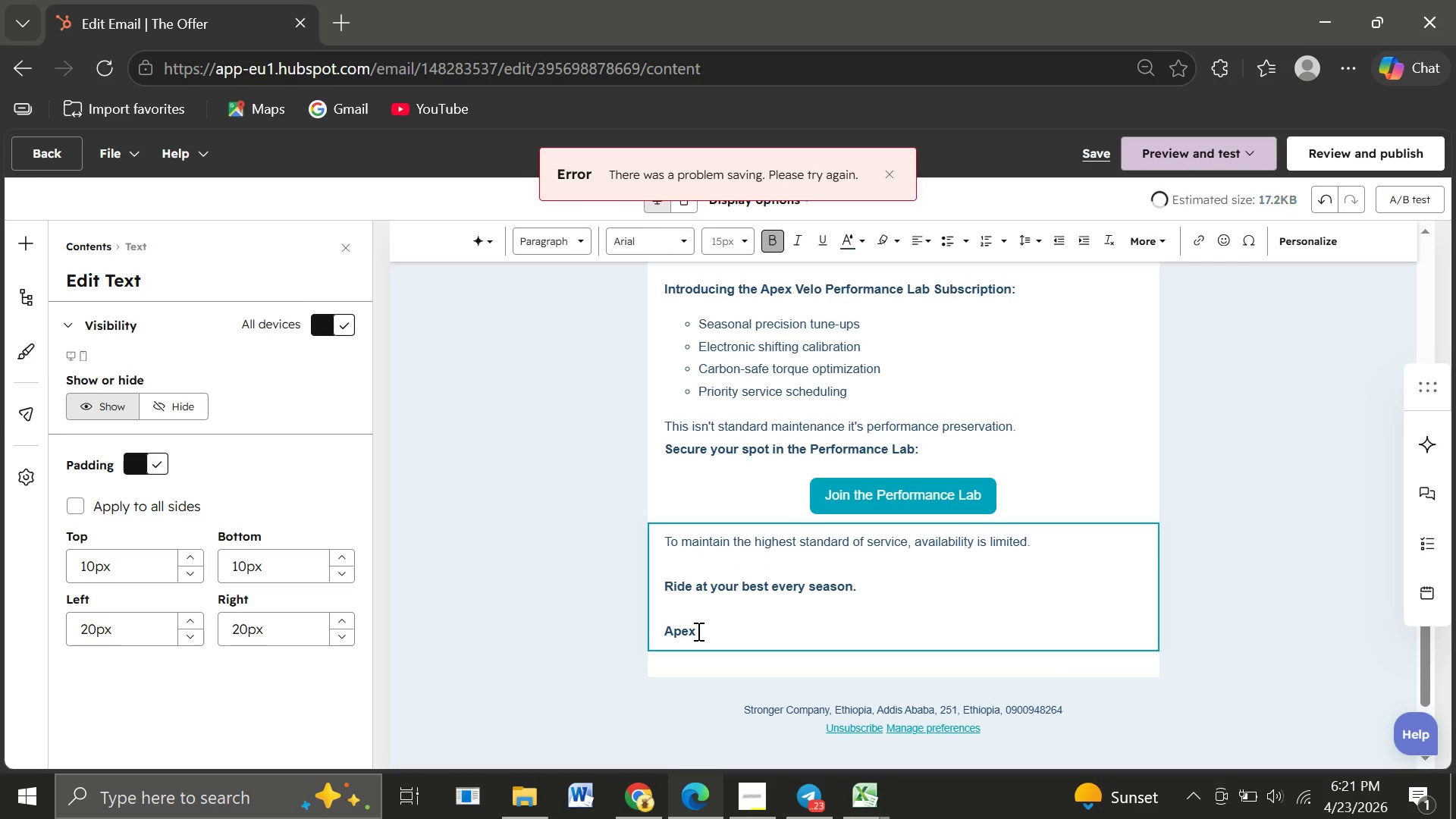 
type( Velo)
 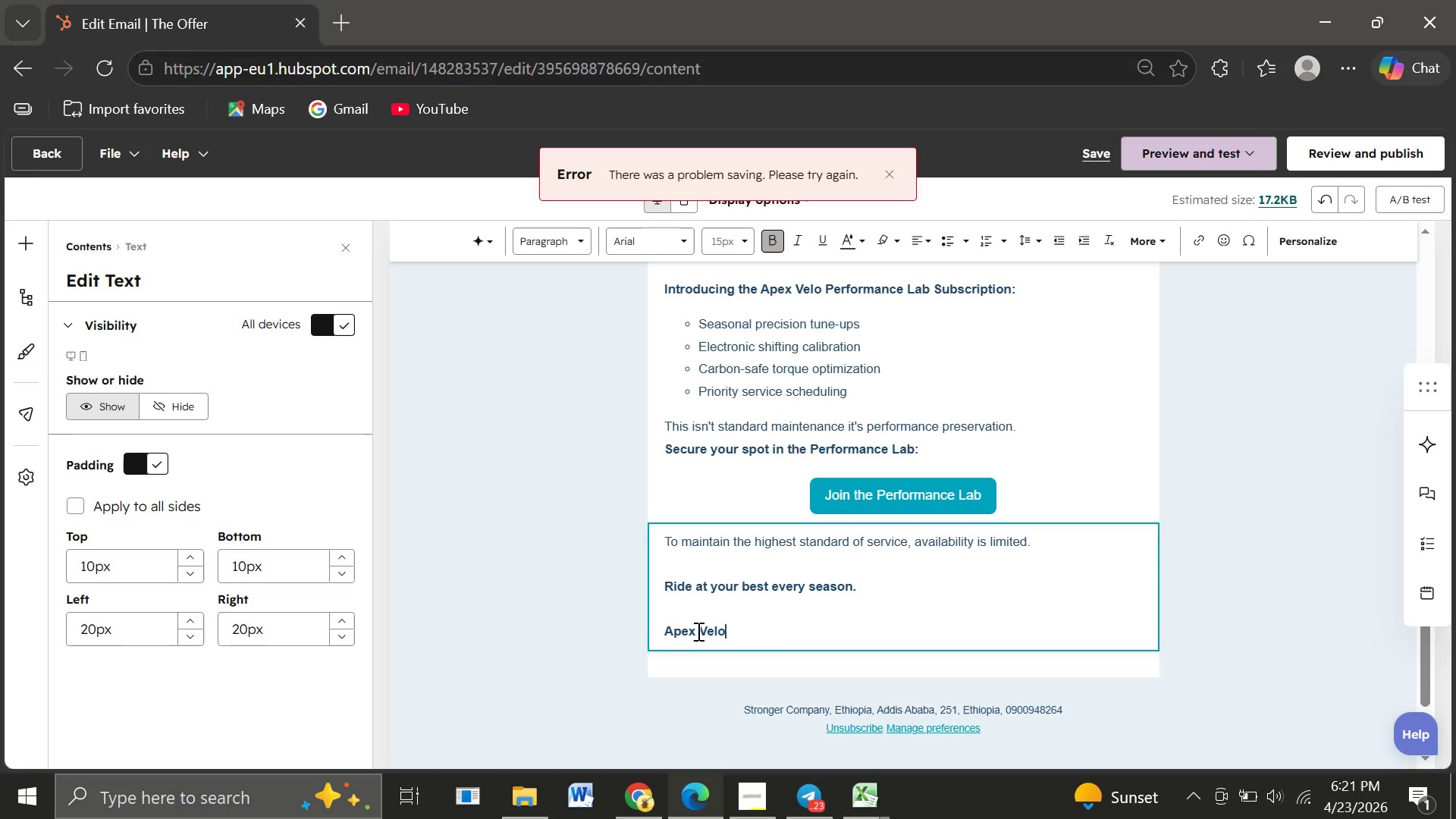 
left_click_drag(start_coordinate=[726, 631], to_coordinate=[662, 631])
 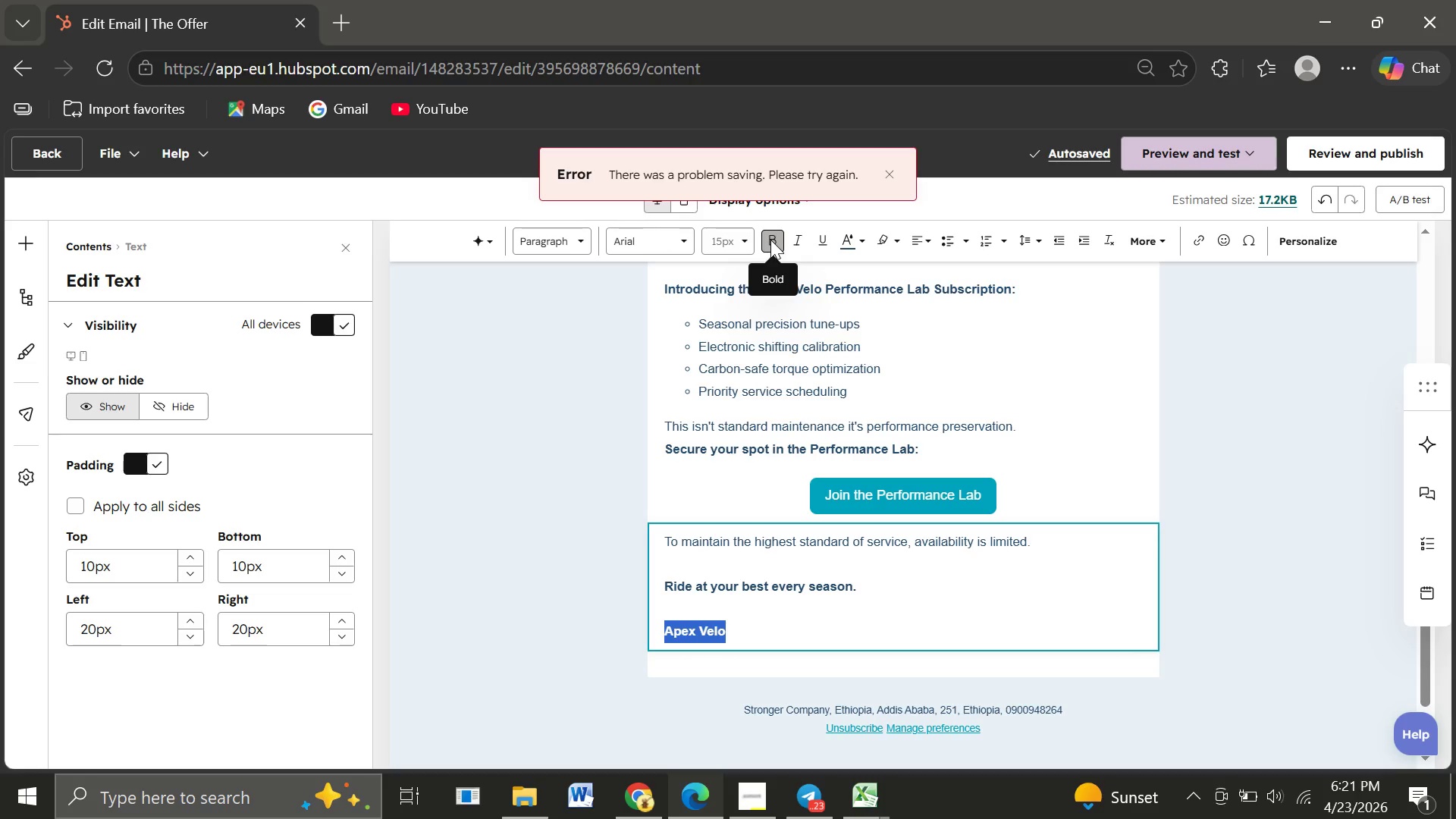 
left_click([770, 240])
 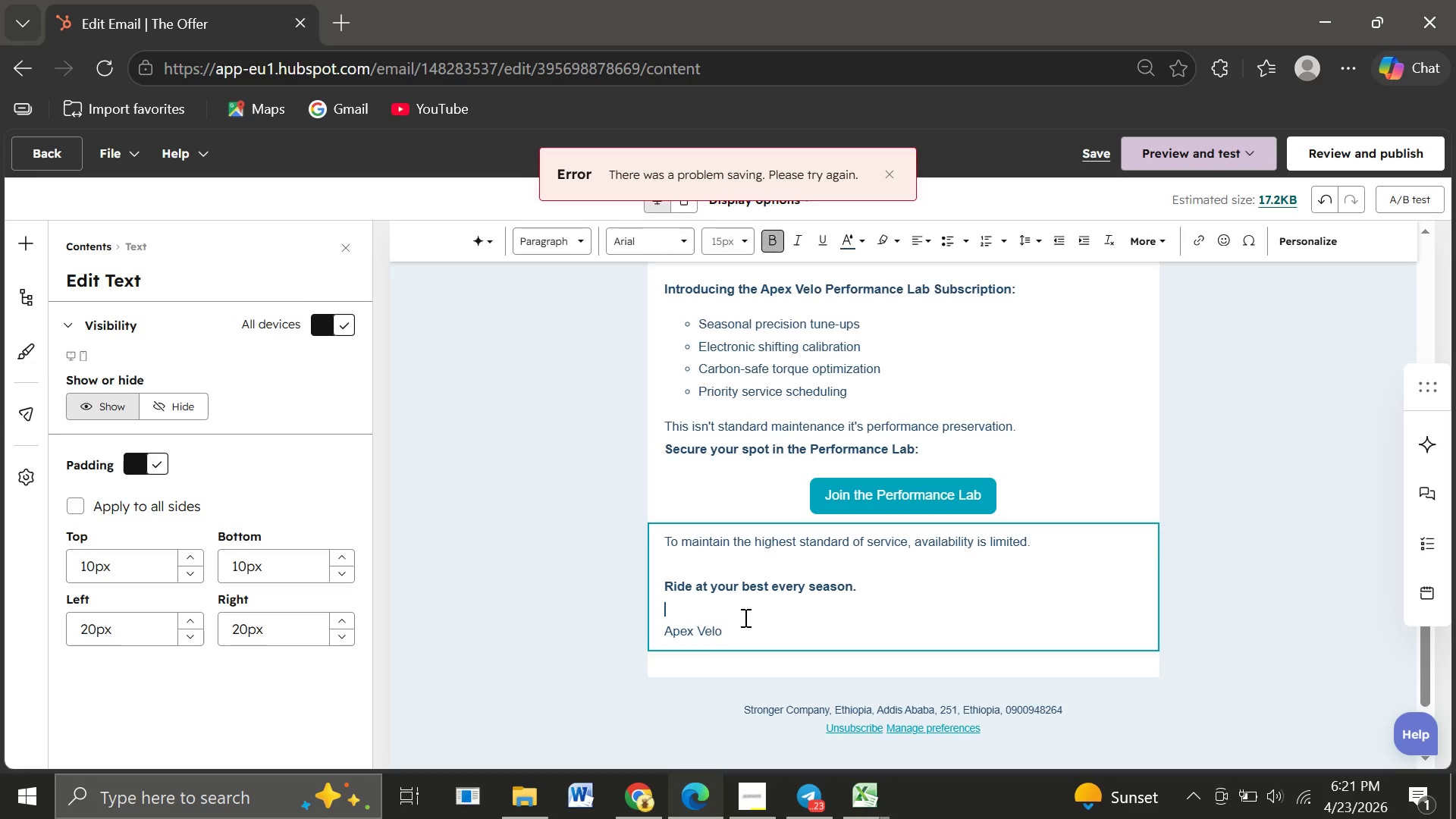 
left_click([744, 617])
 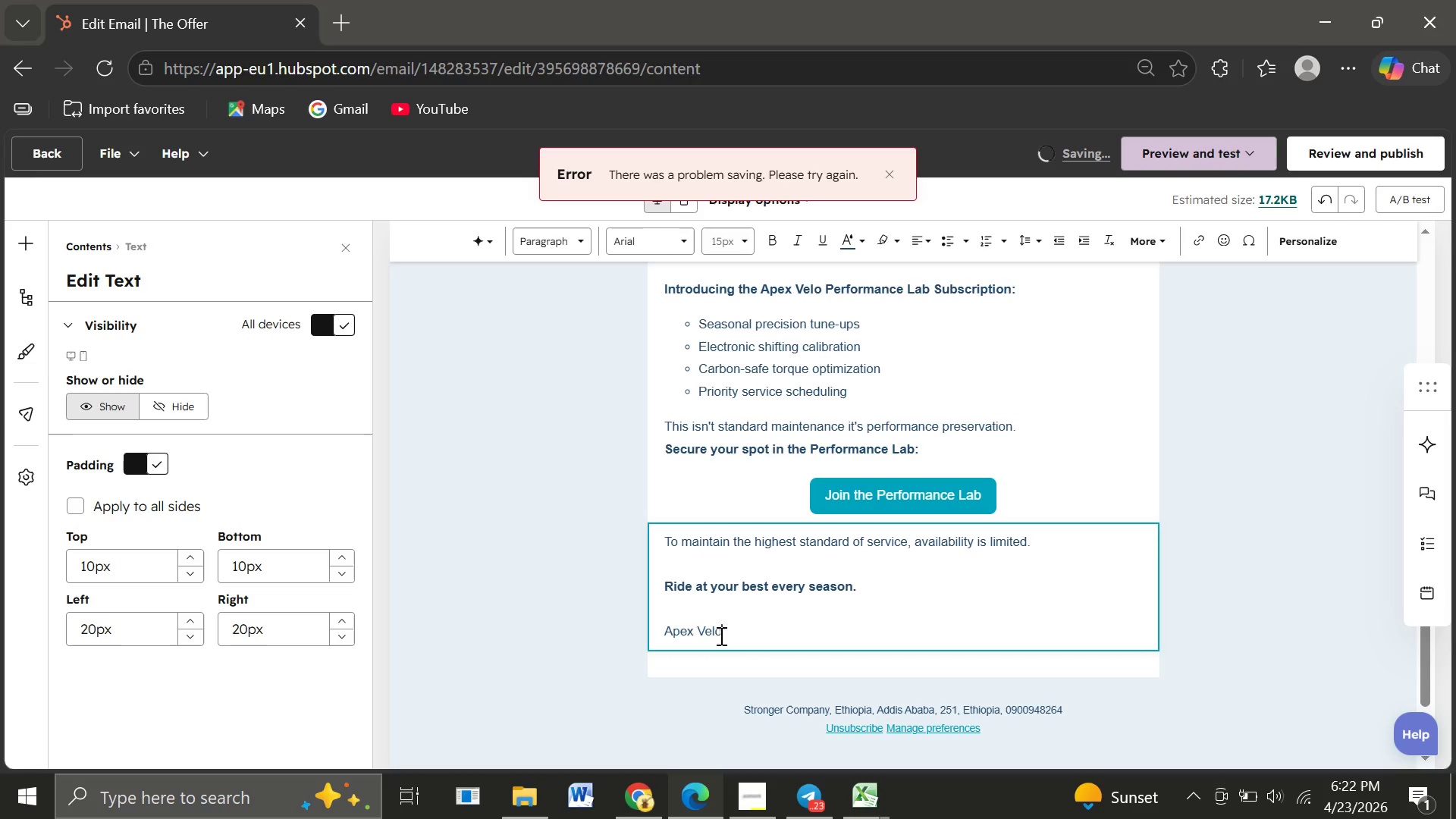 
left_click([720, 635])
 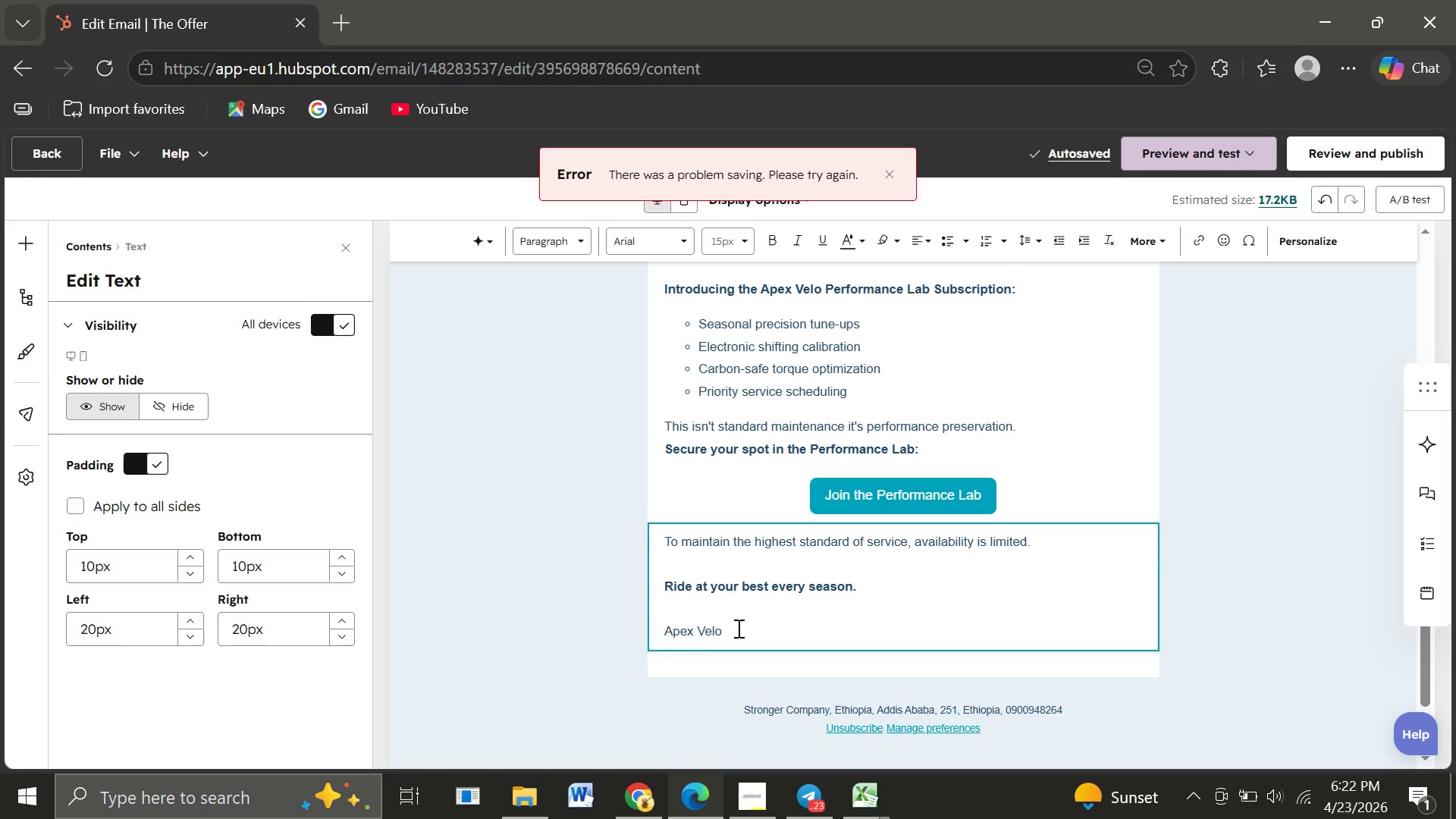 
wait(6.11)
 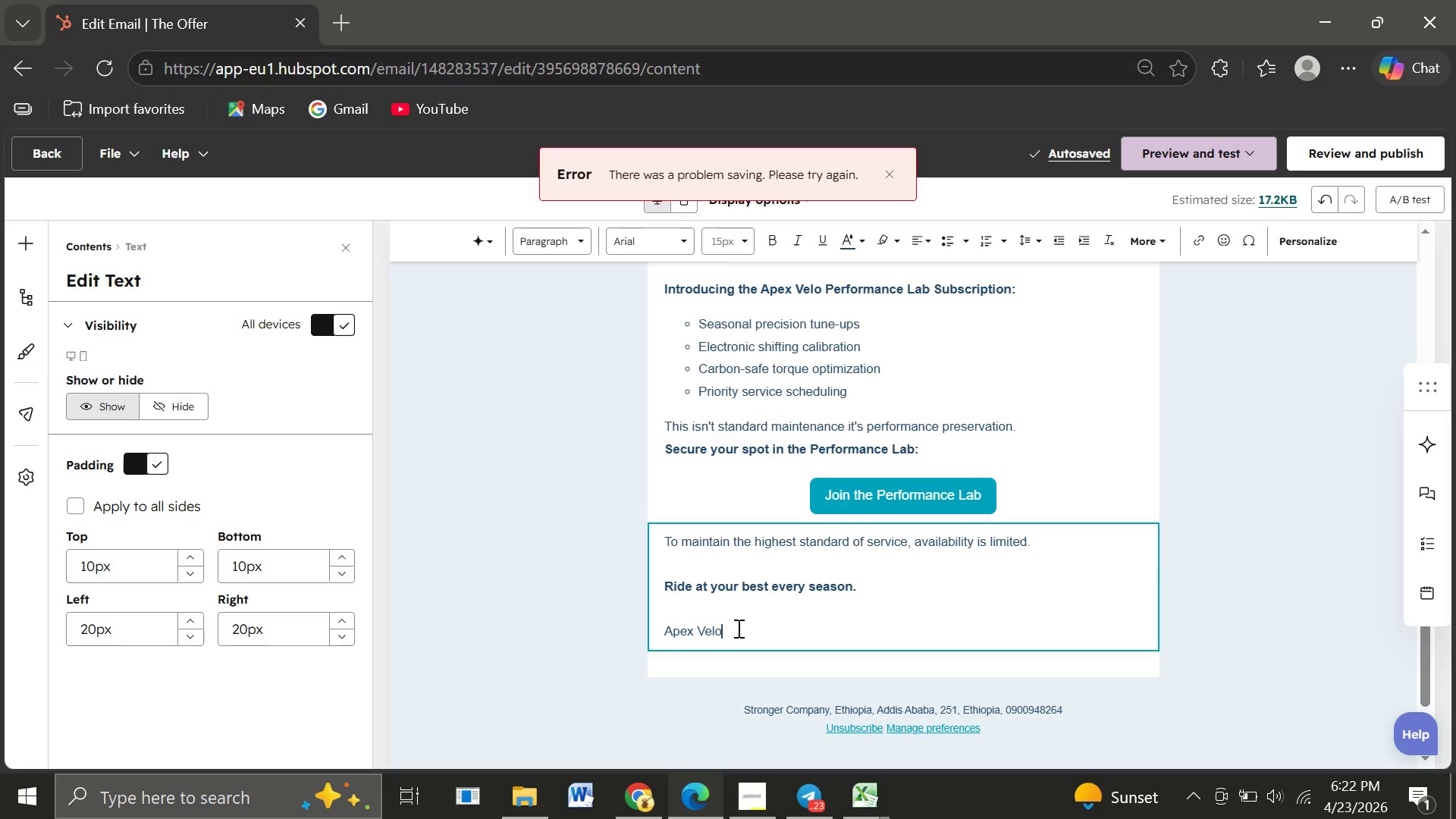 
type( Performance Lab)
 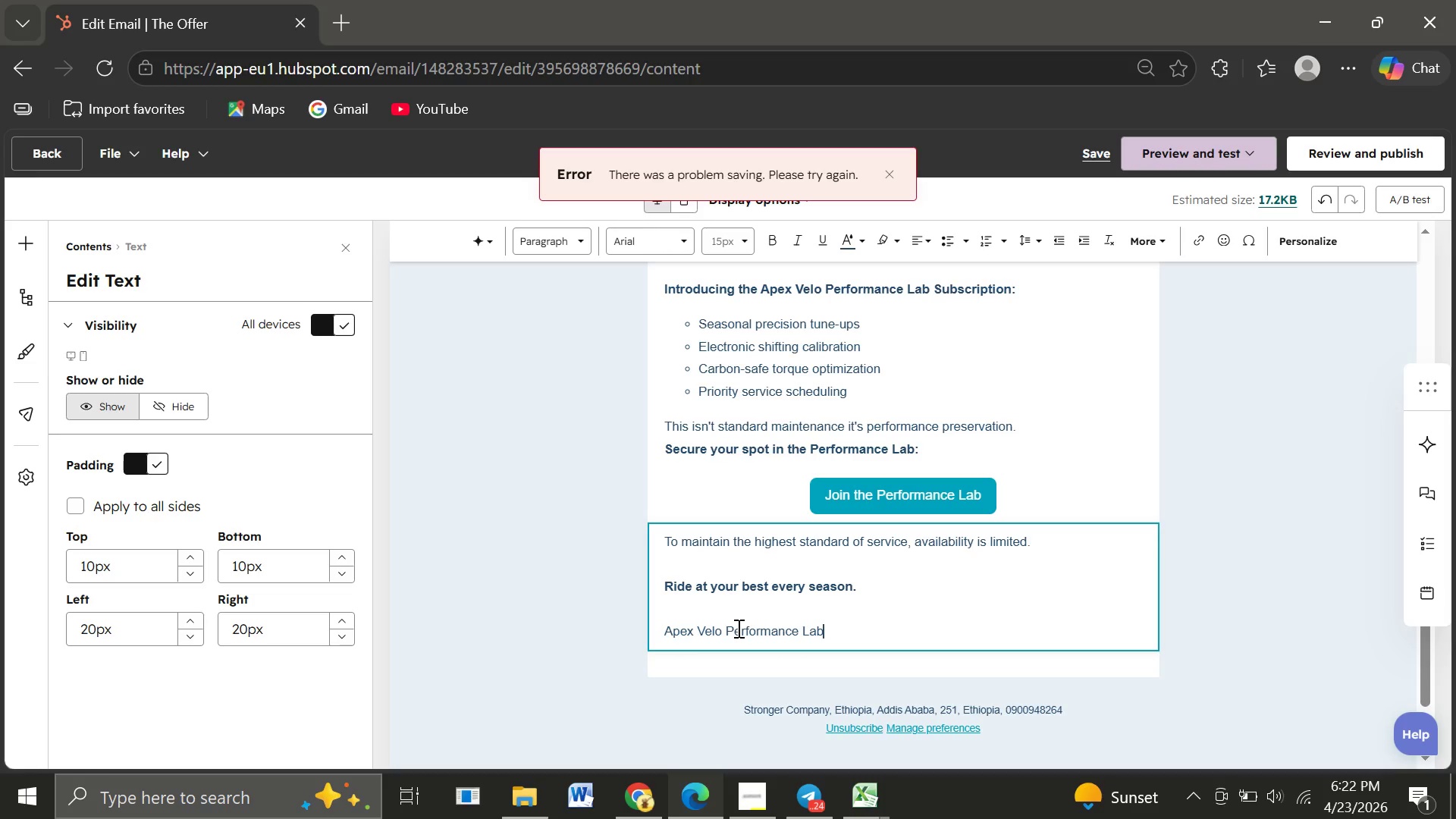 
wait(8.22)
 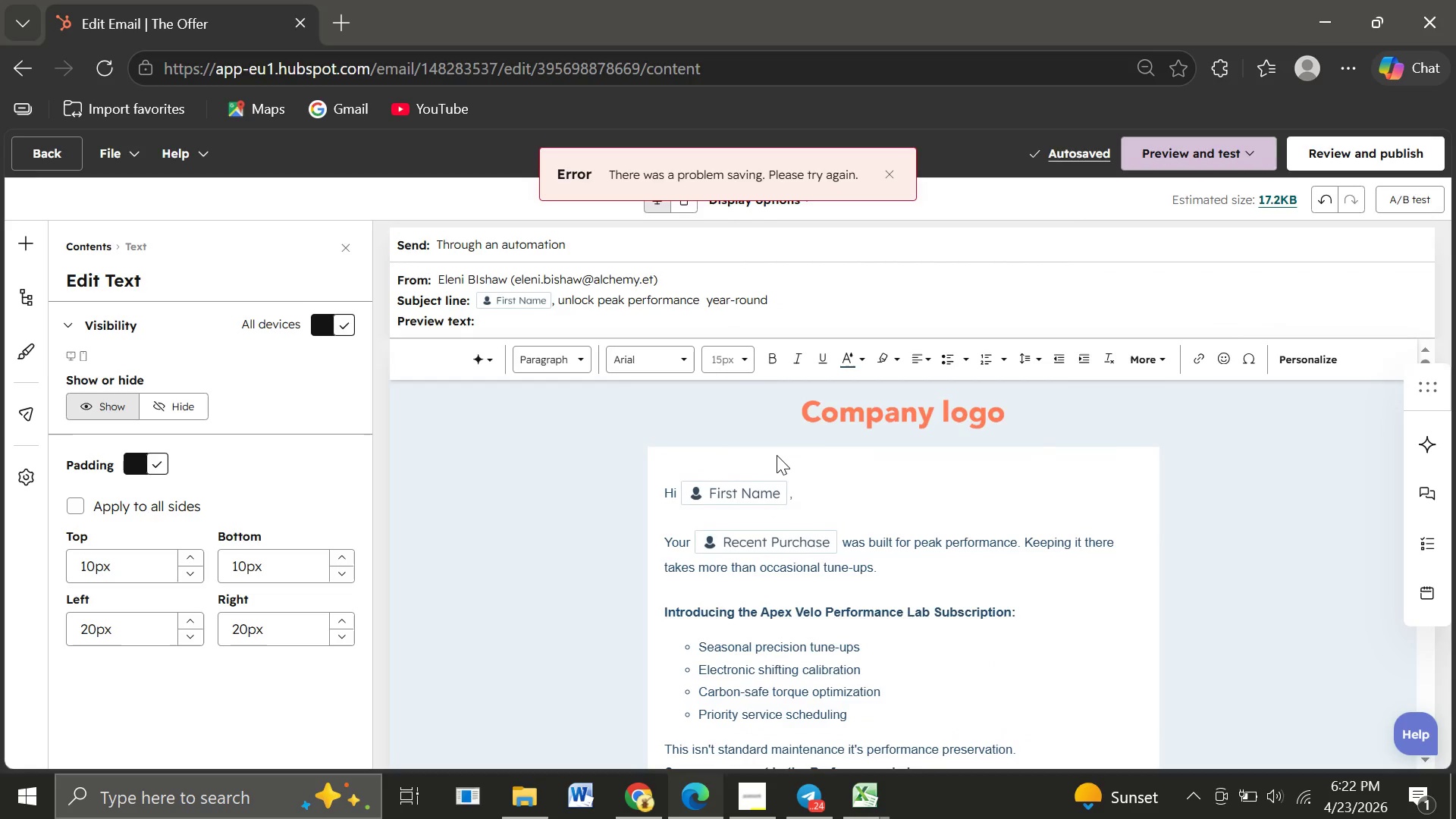 
left_click([896, 171])
 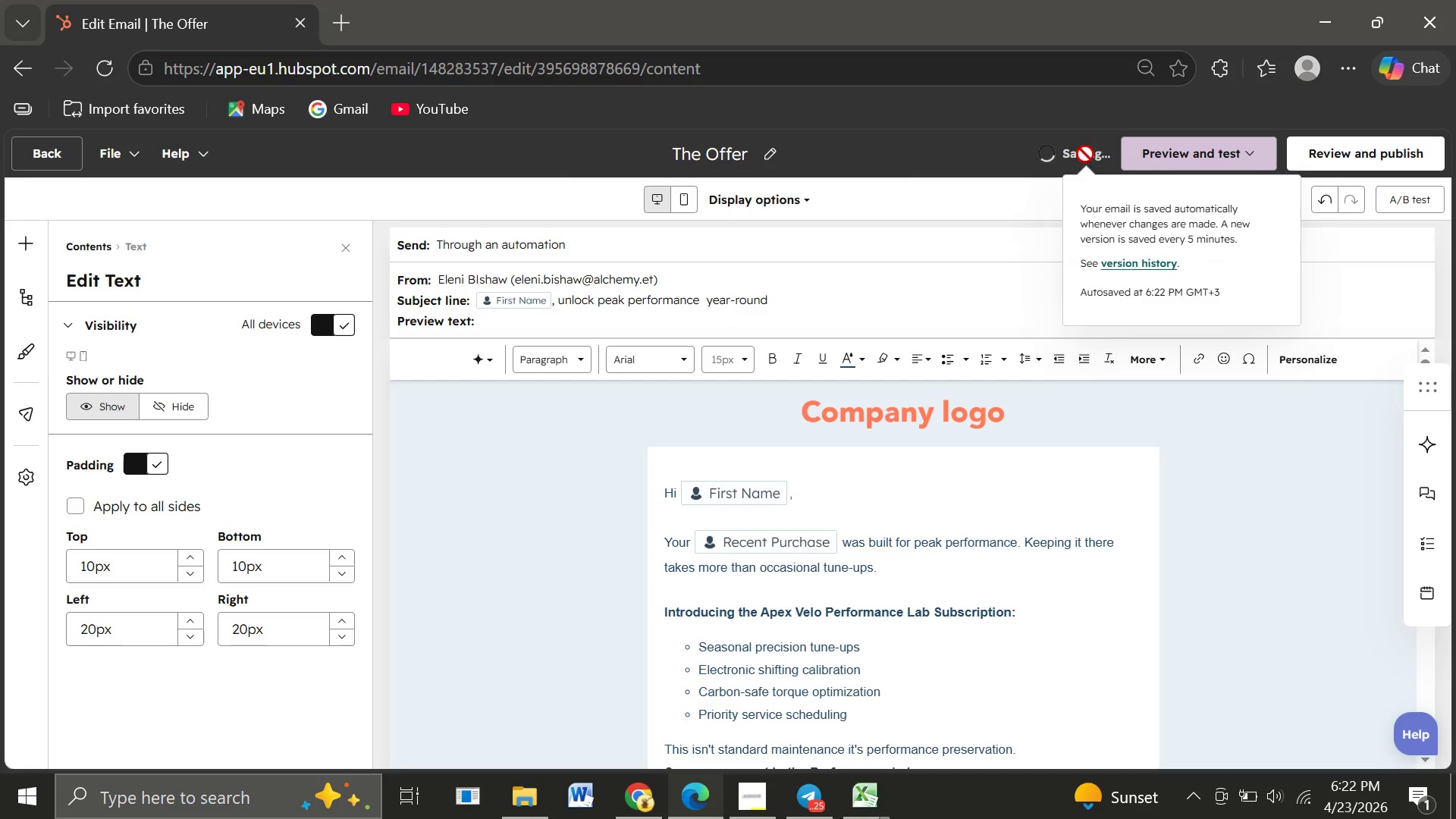 
left_click([1085, 154])
 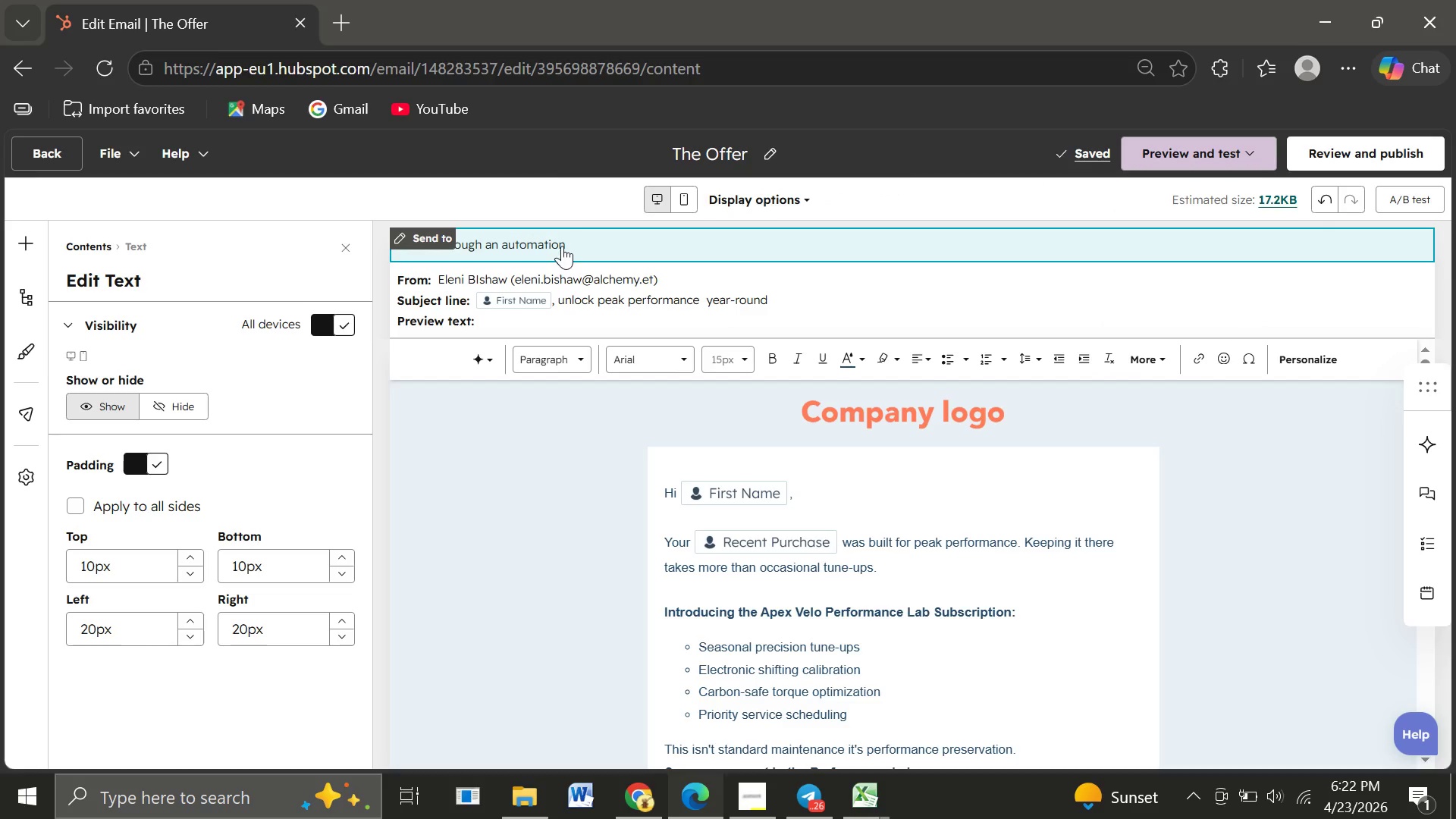 
wait(6.42)
 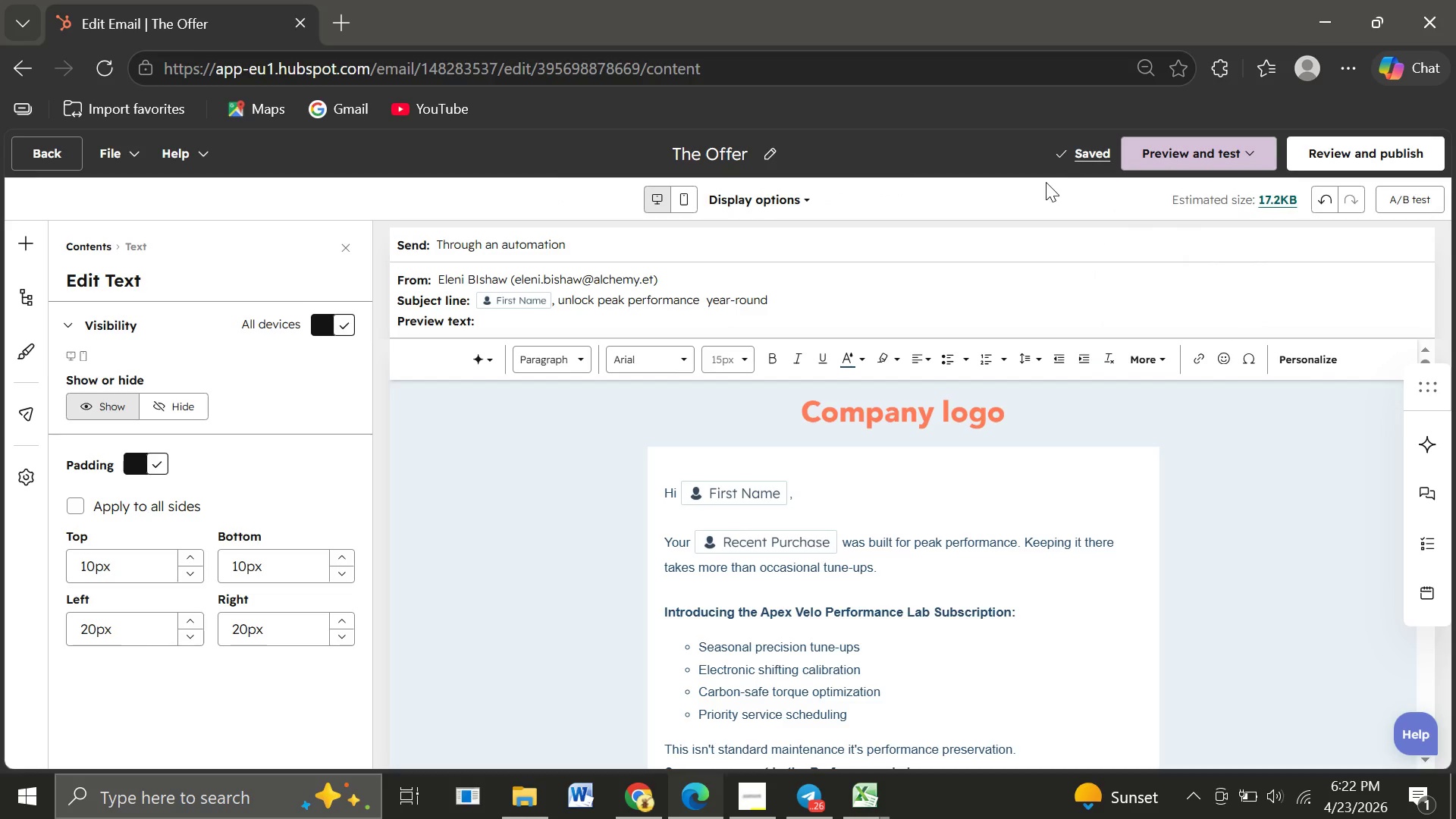 
left_click([532, 322])
 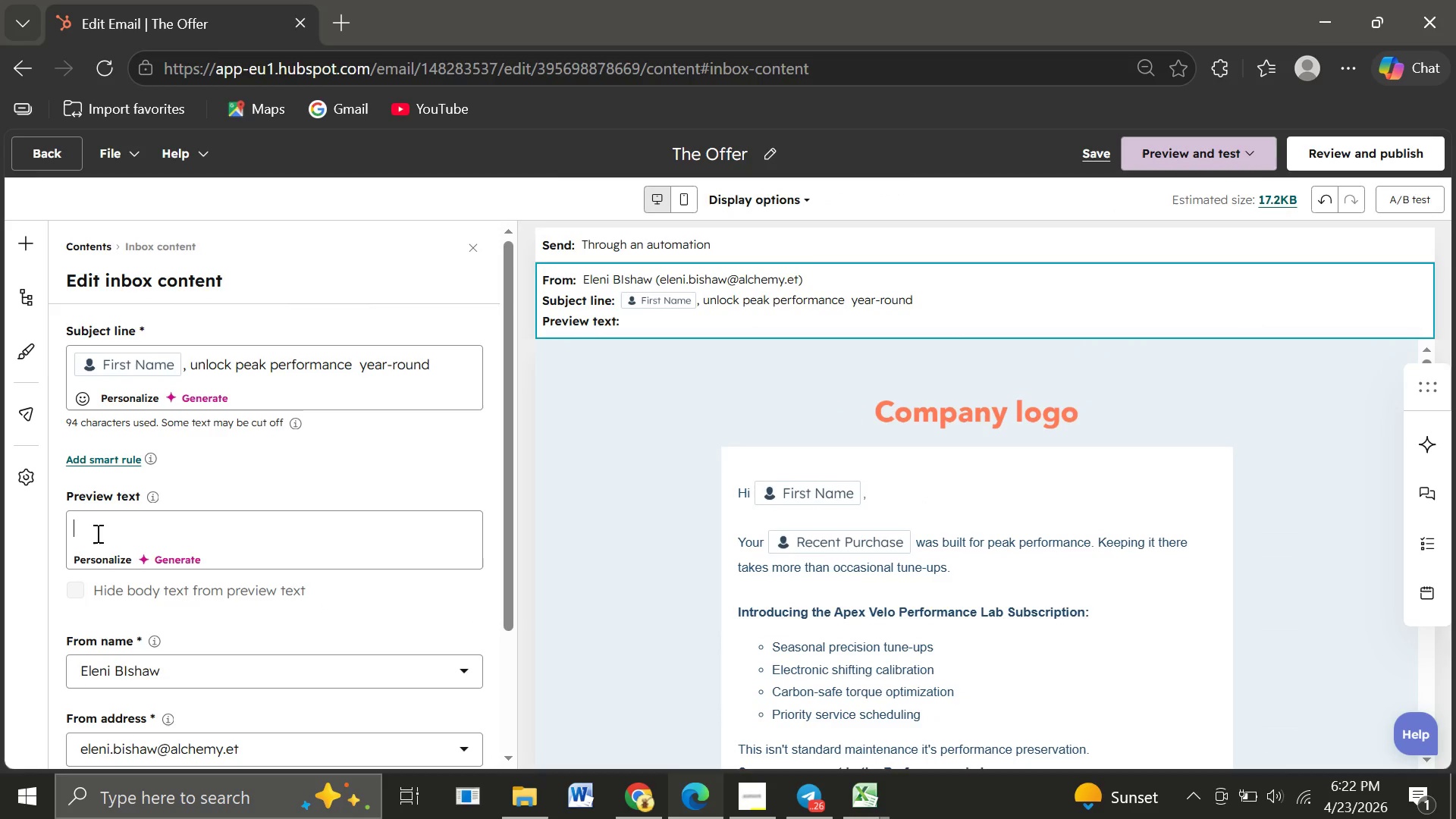 
left_click([96, 533])
 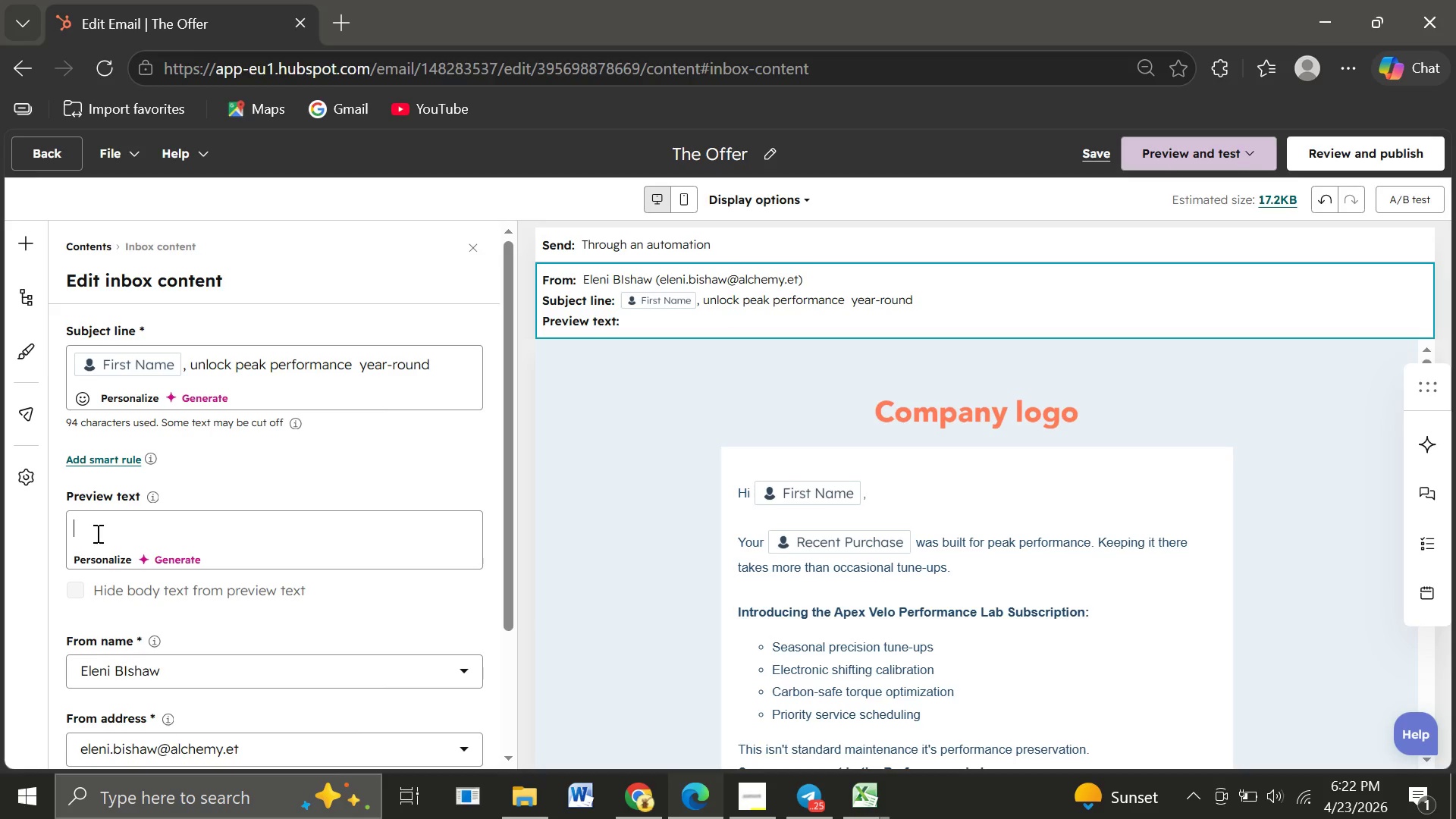 
type(Join the Perfot)
key(Backspace)
type(rmance Lab where performance is maintained, not recovered.)
 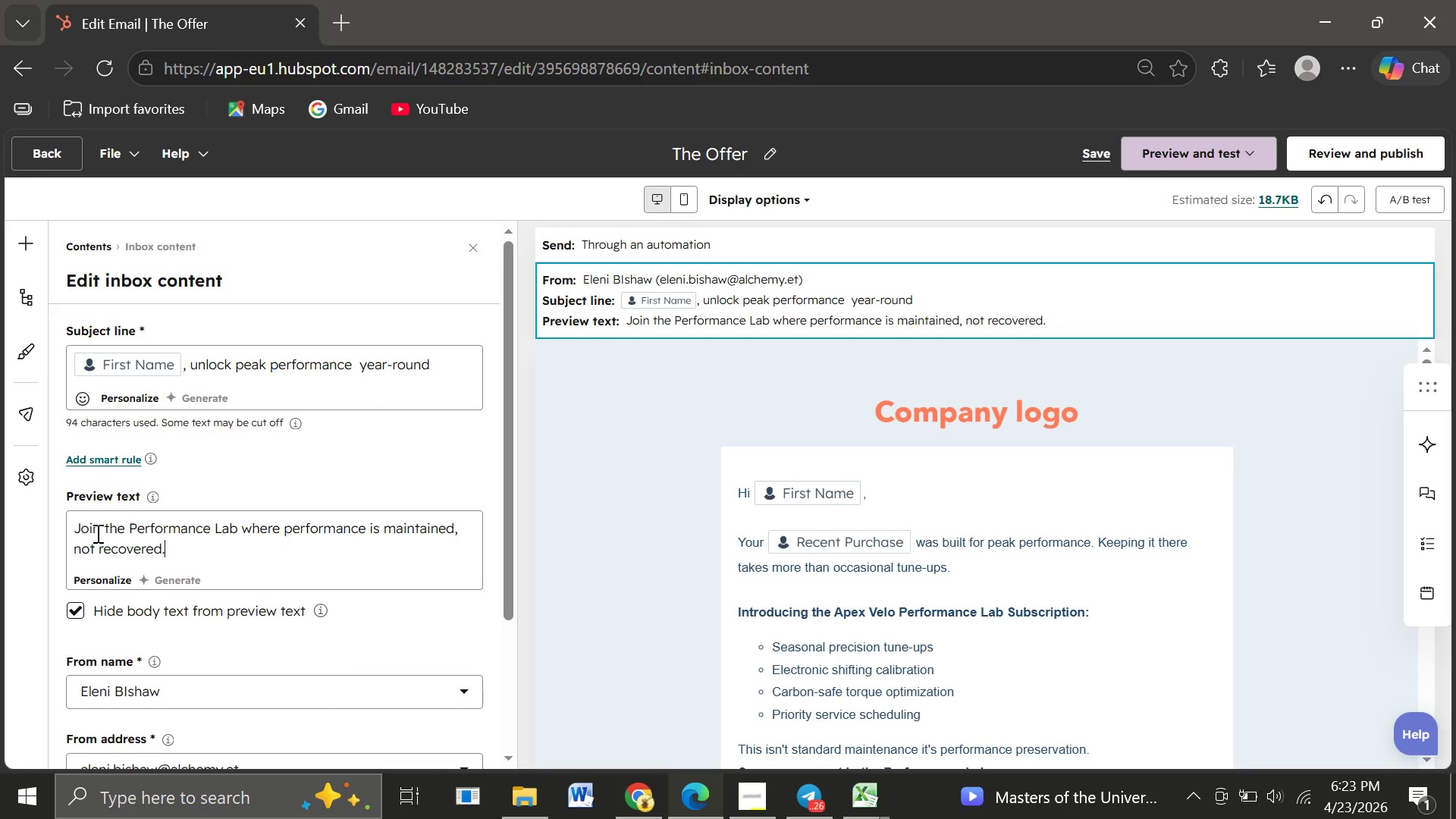 
wait(6.52)
 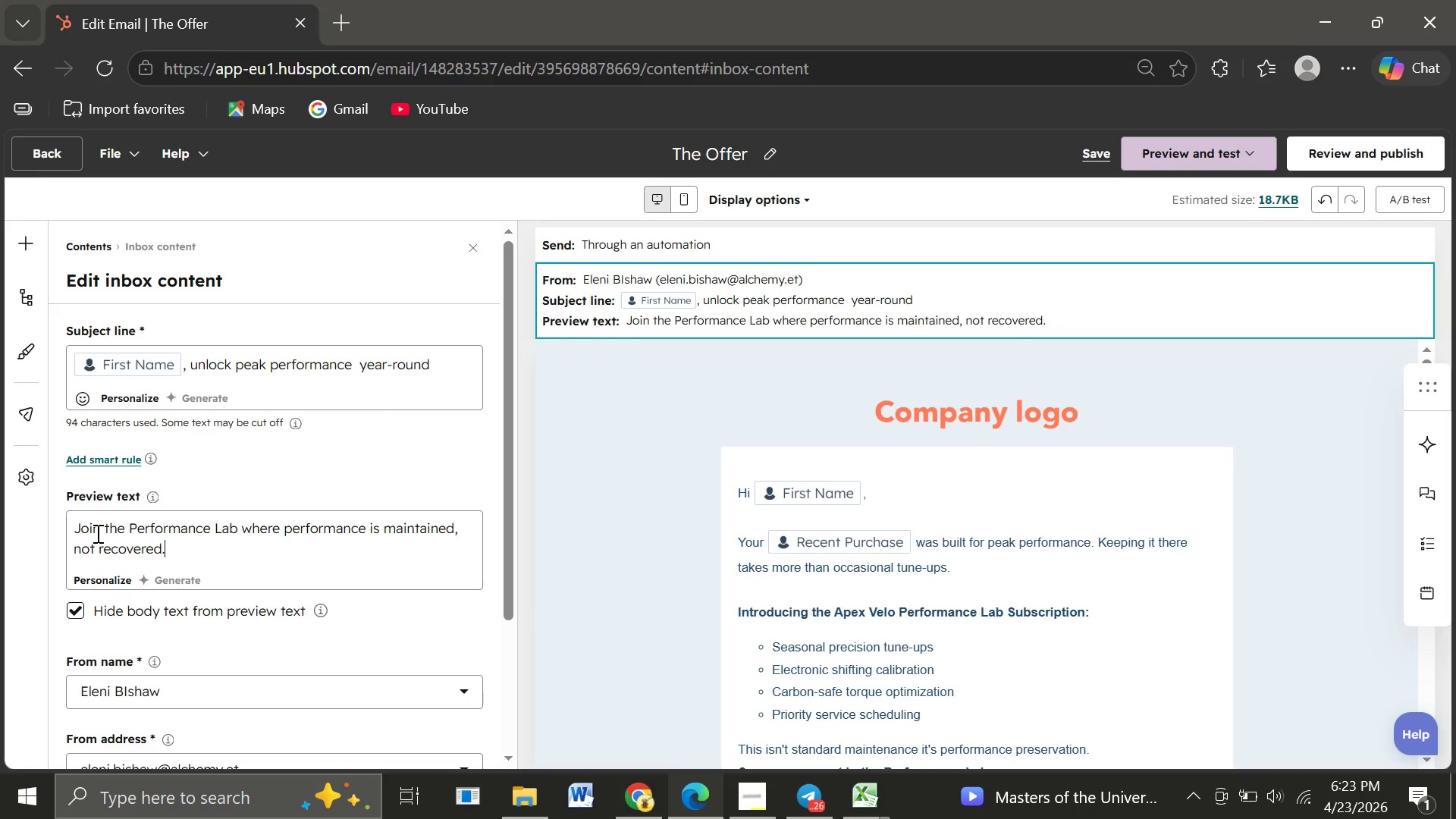 
left_click([42, 153])
 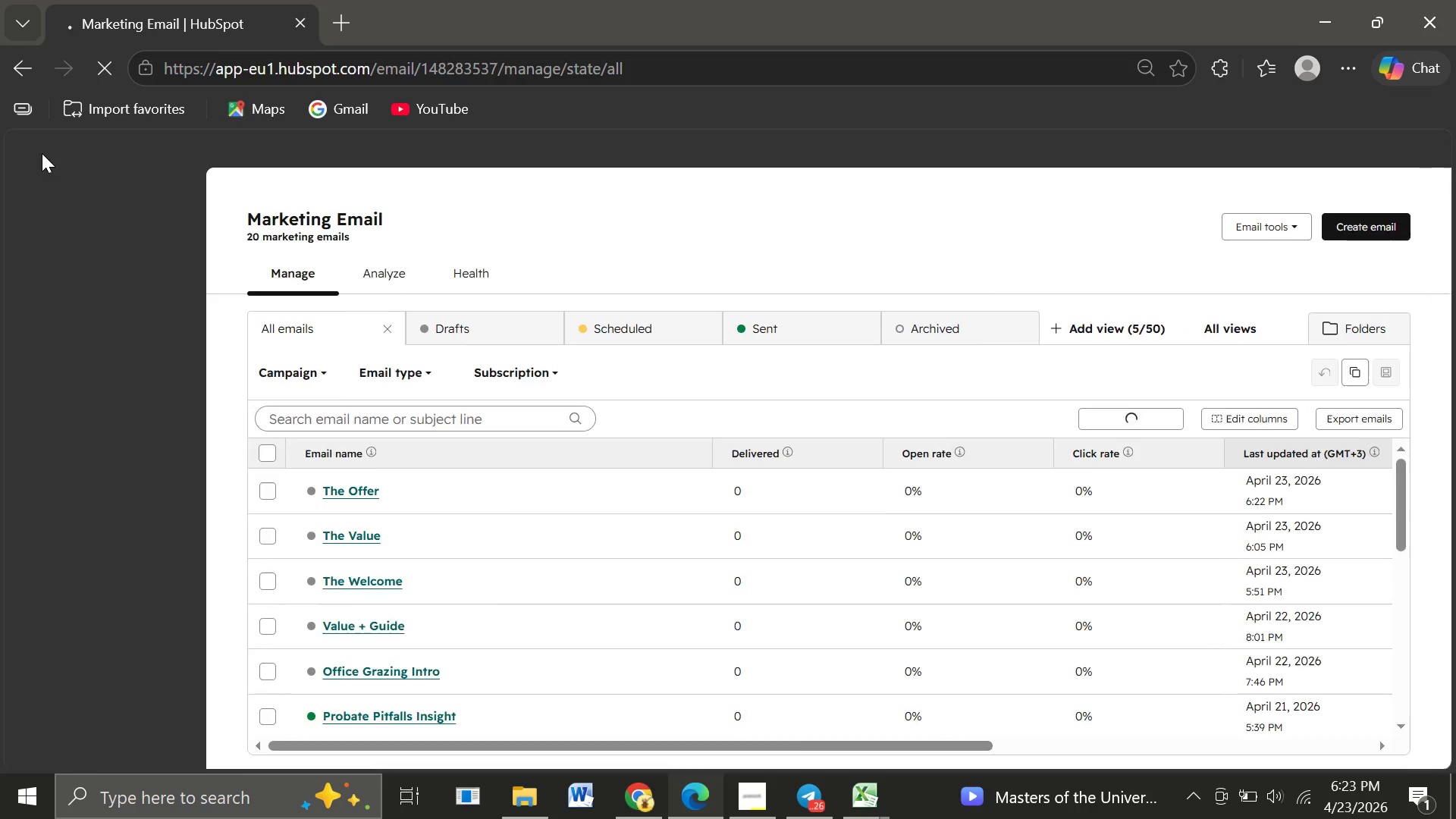 
wait(12.7)
 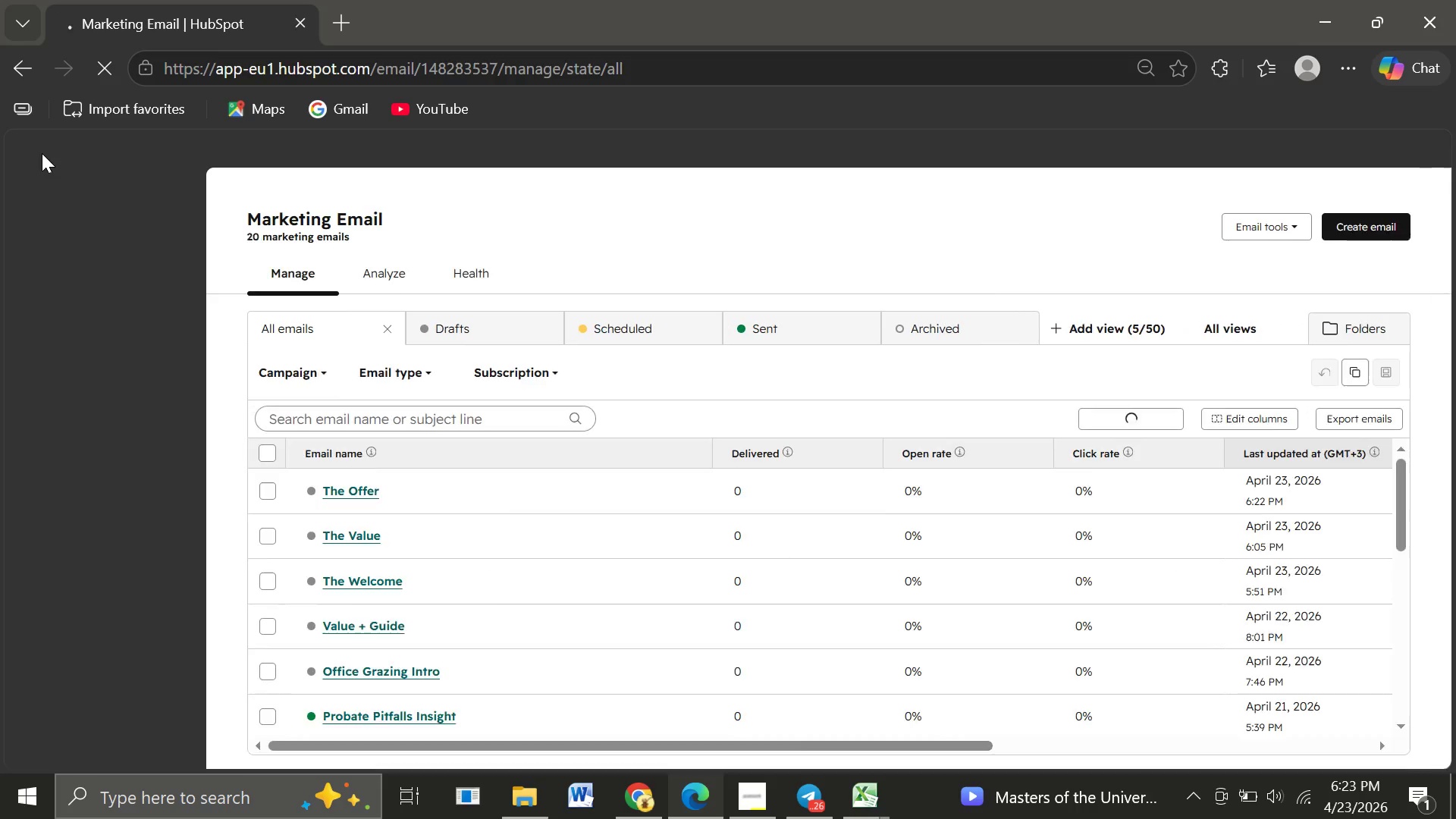 
left_click([86, 565])
 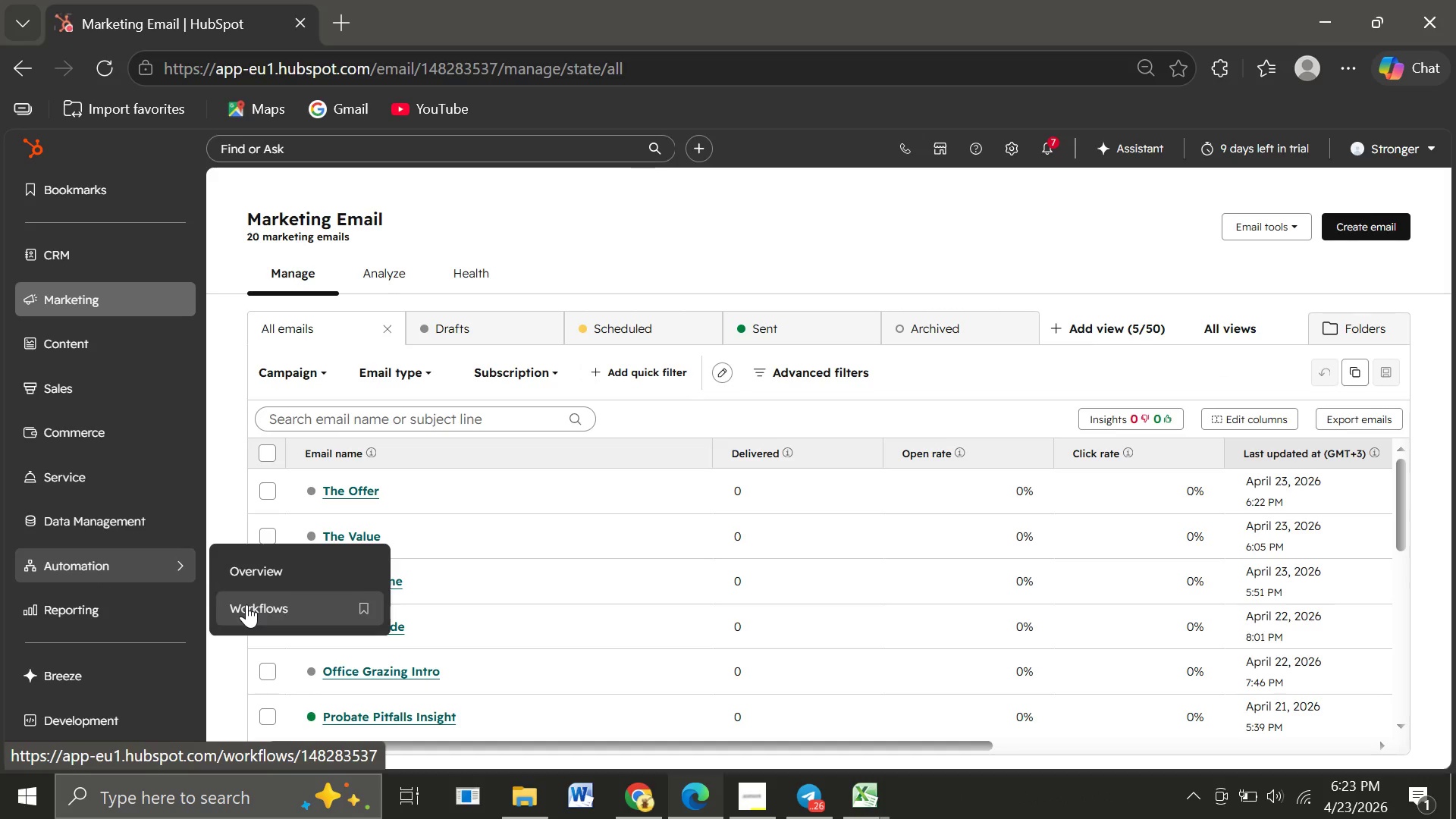 
left_click([246, 604])
 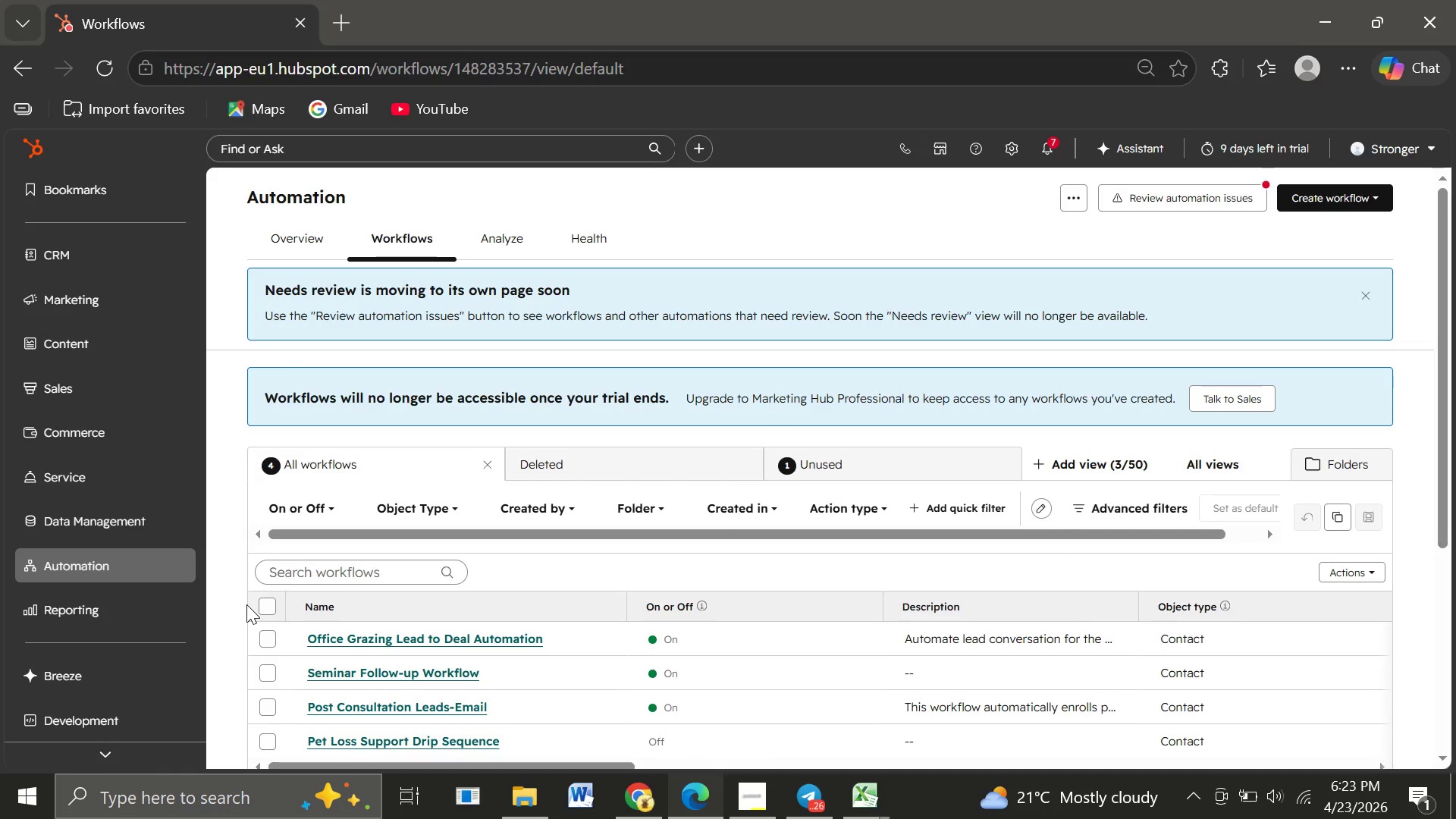 
wait(13.77)
 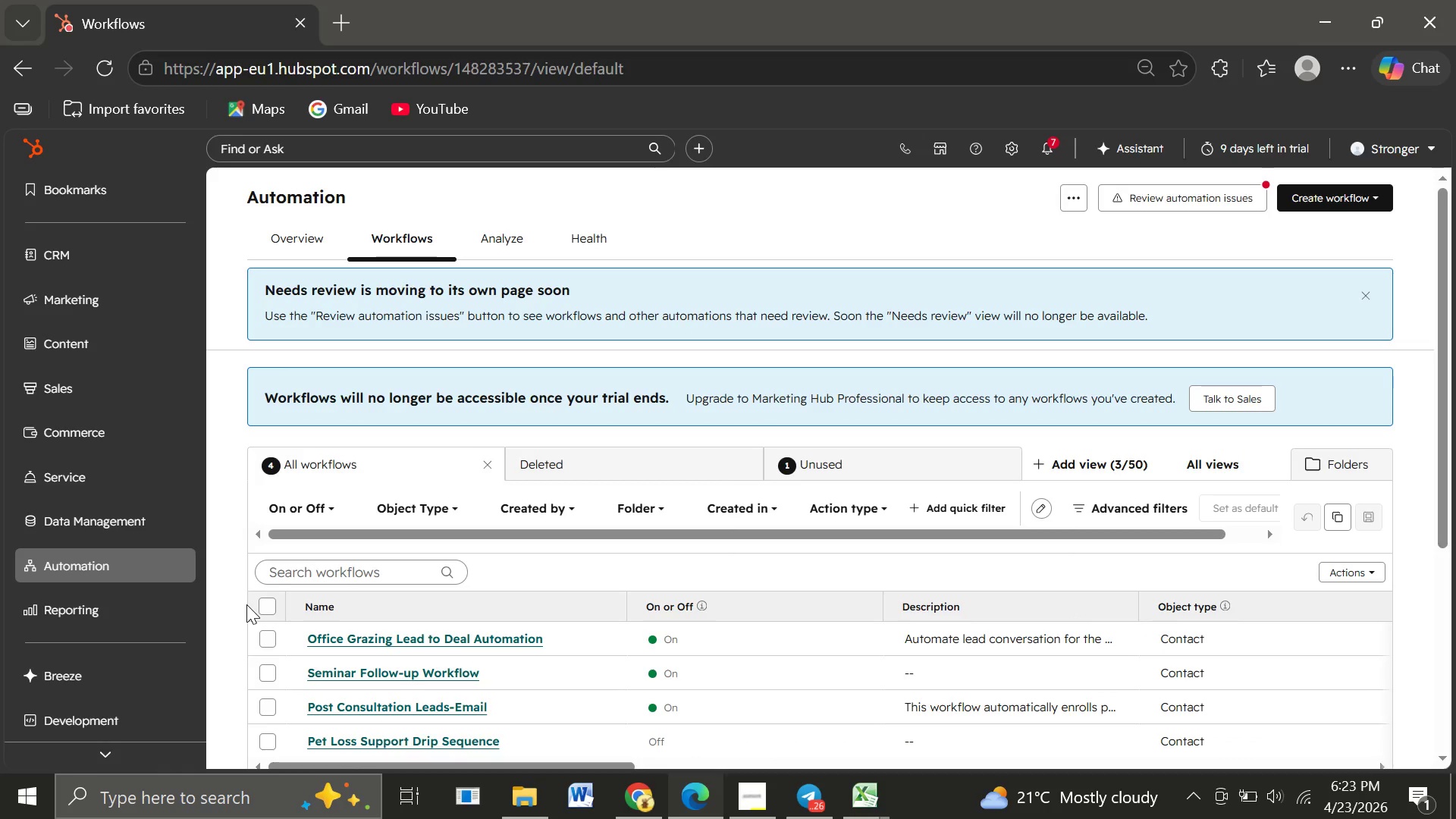 
left_click([1328, 199])
 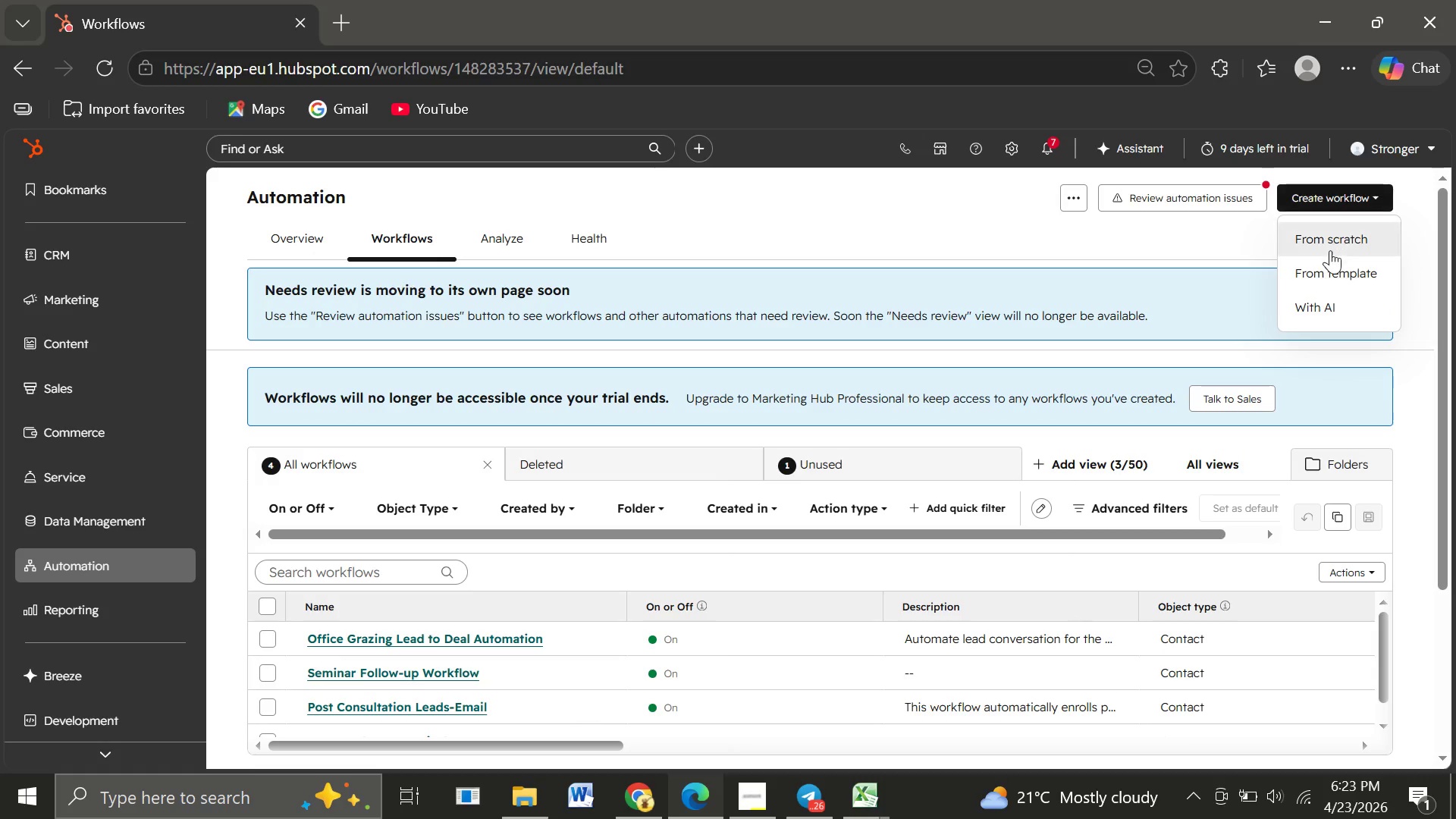 
wait(5.39)
 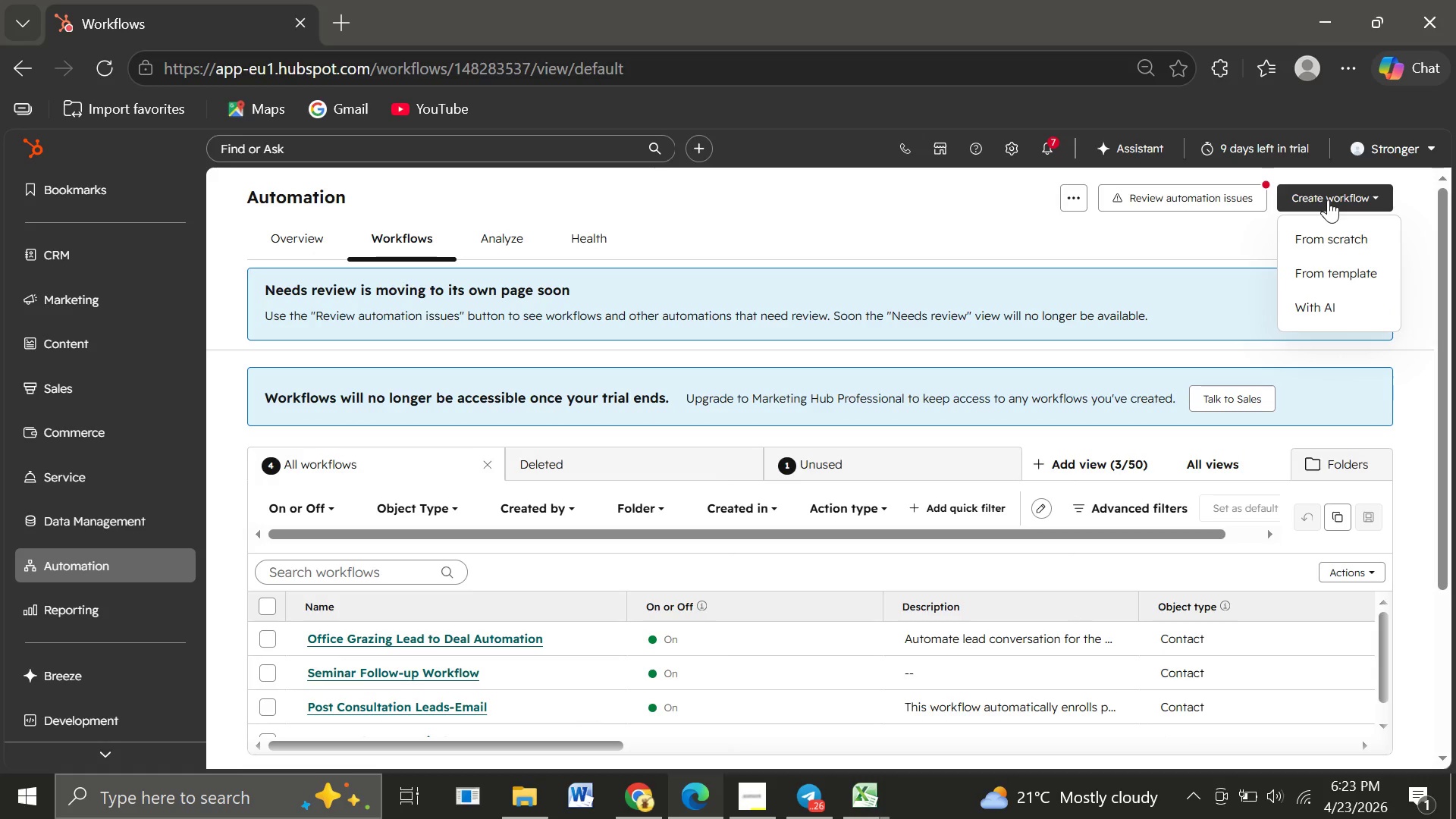 
left_click([1328, 232])
 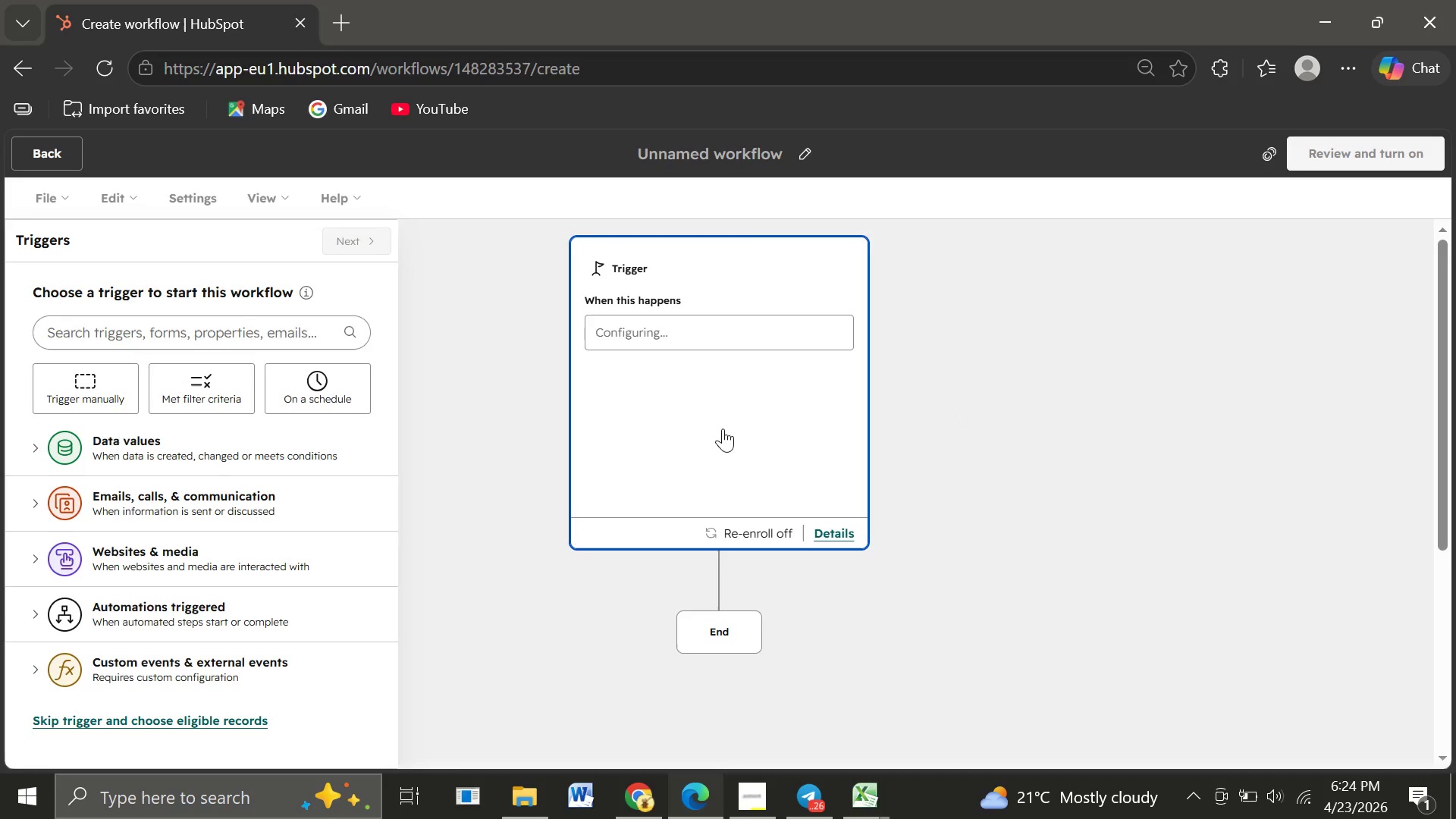 
wait(20.12)
 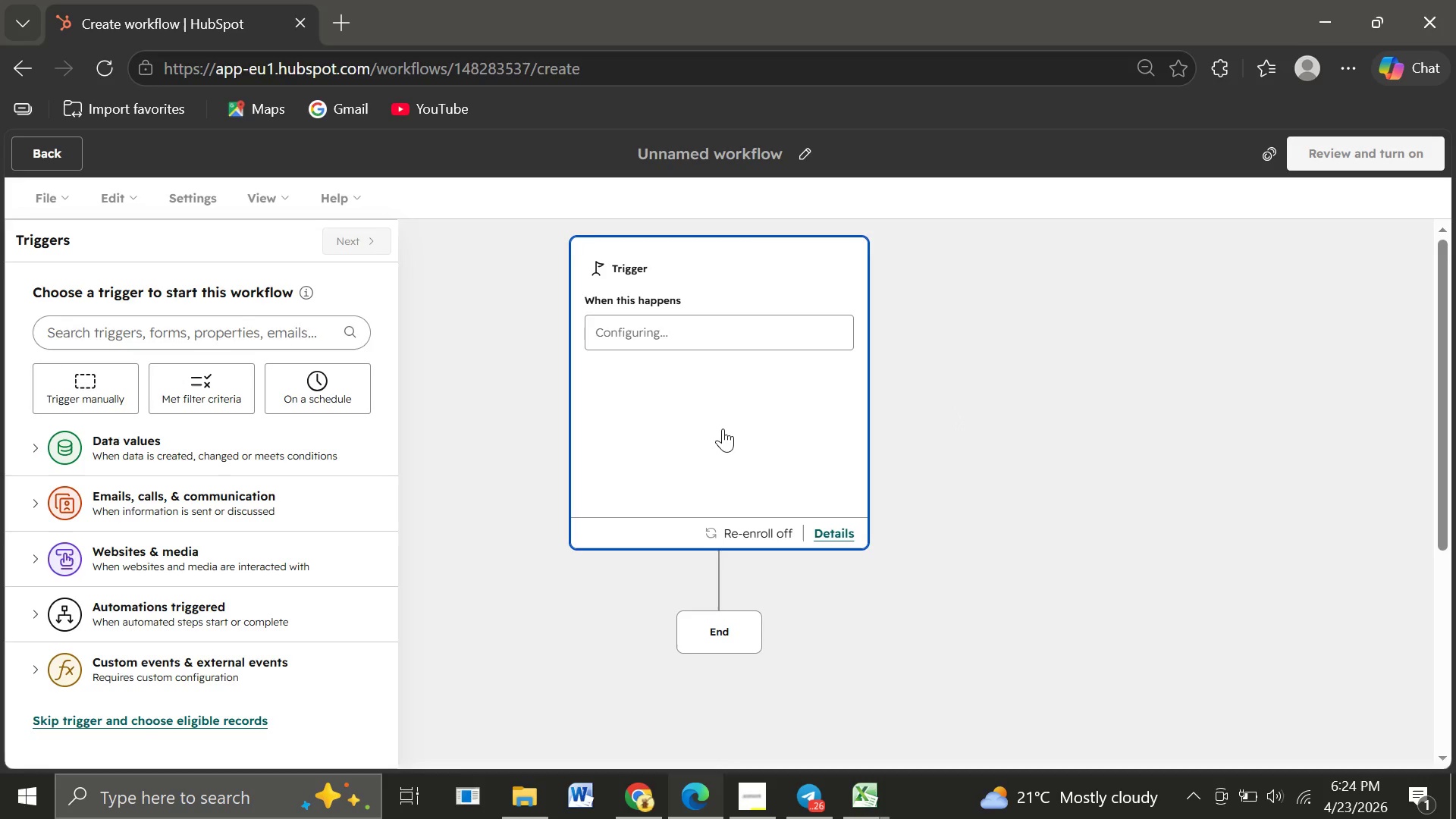 
left_click([189, 391])
 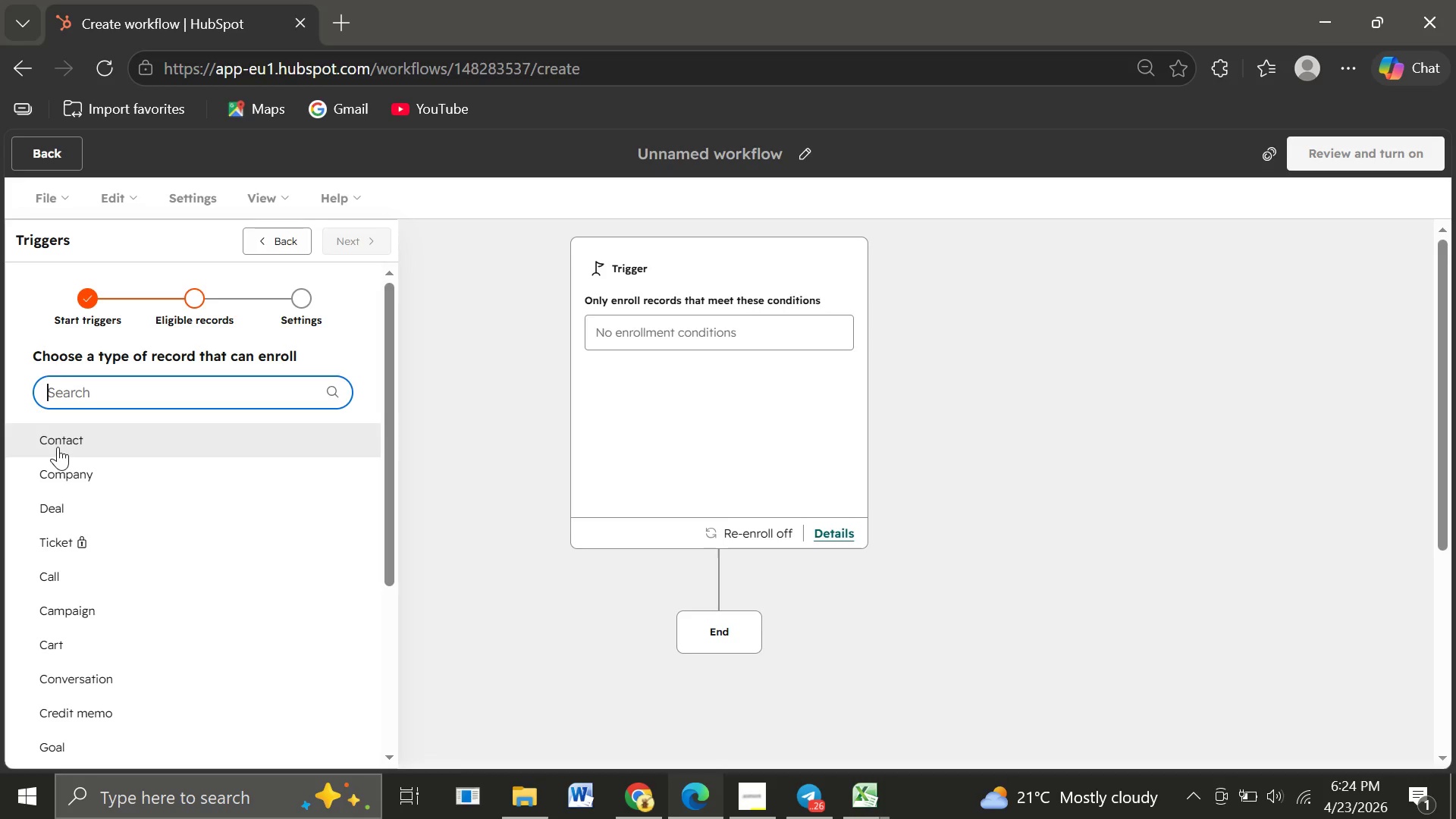 
left_click([58, 447])
 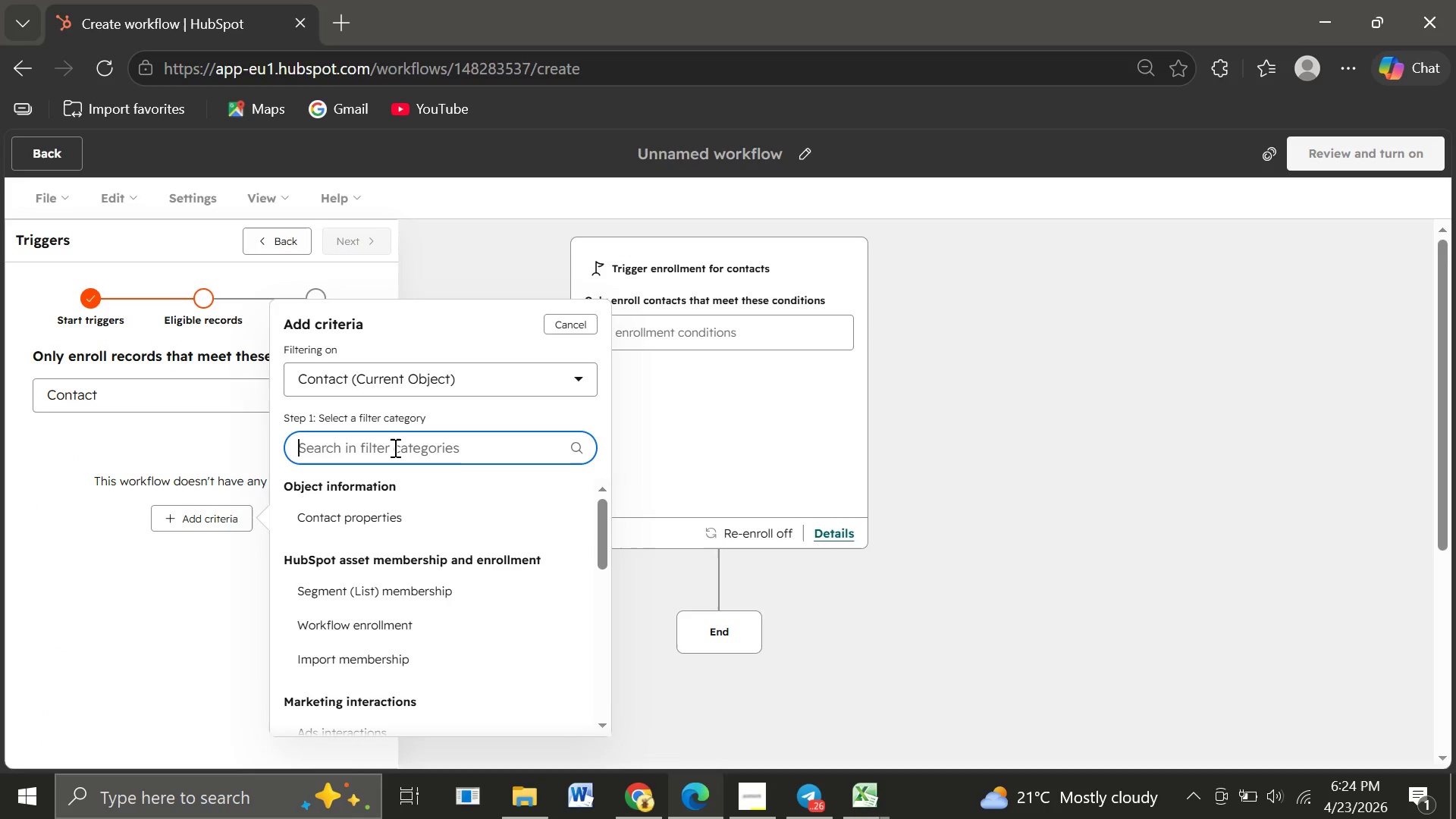 
type(High)
 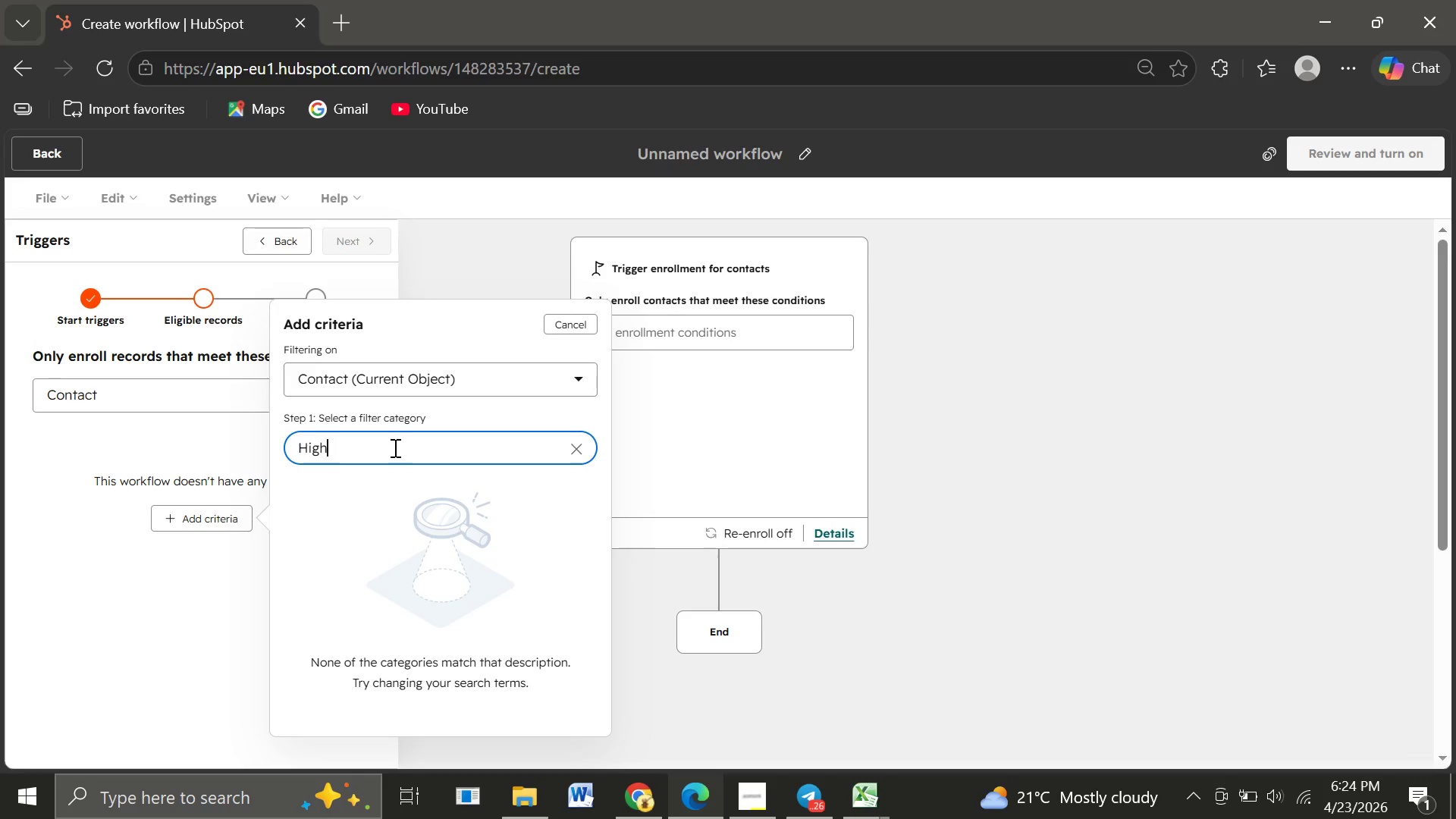 
wait(11.94)
 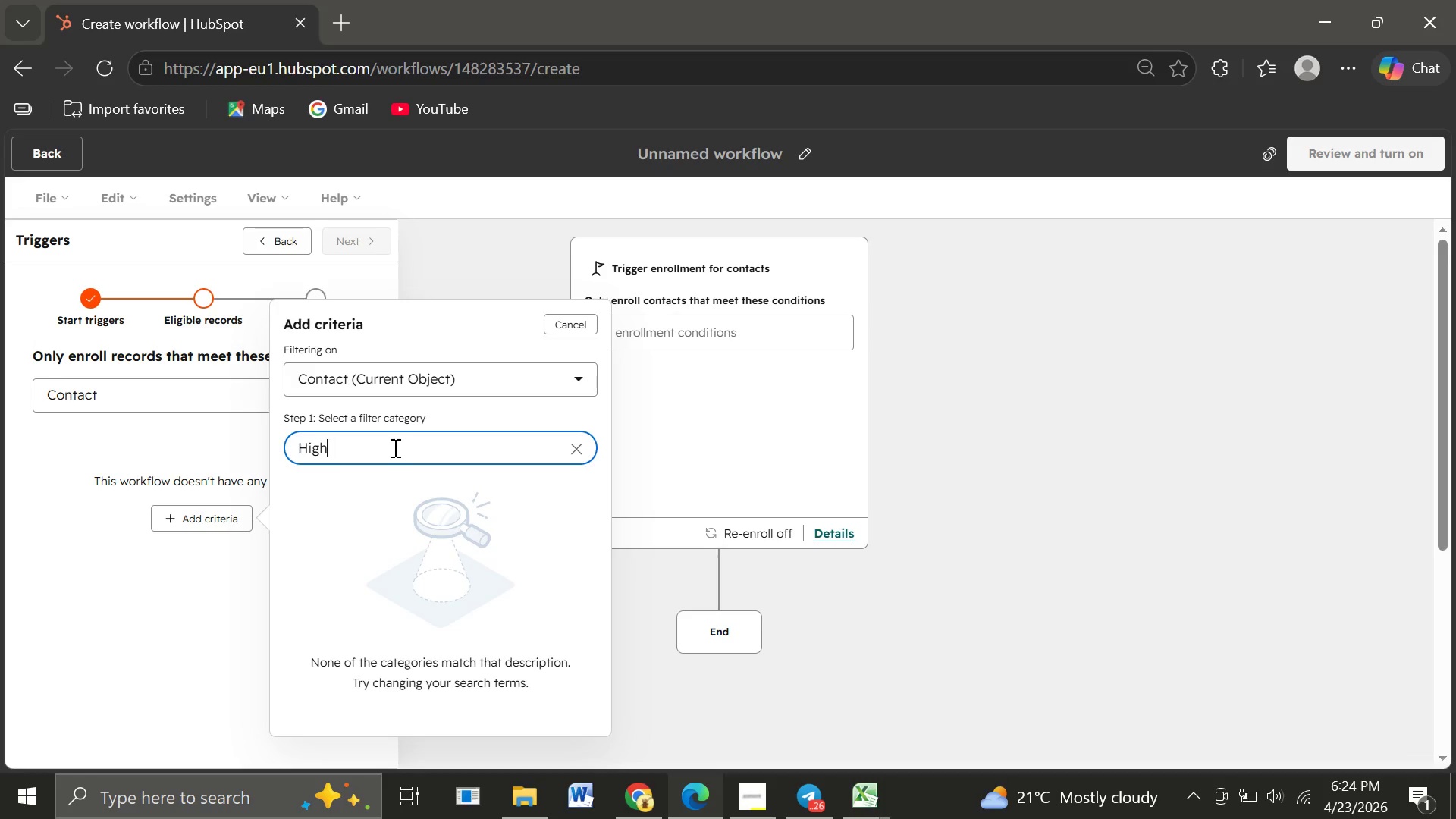 
left_click([576, 446])
 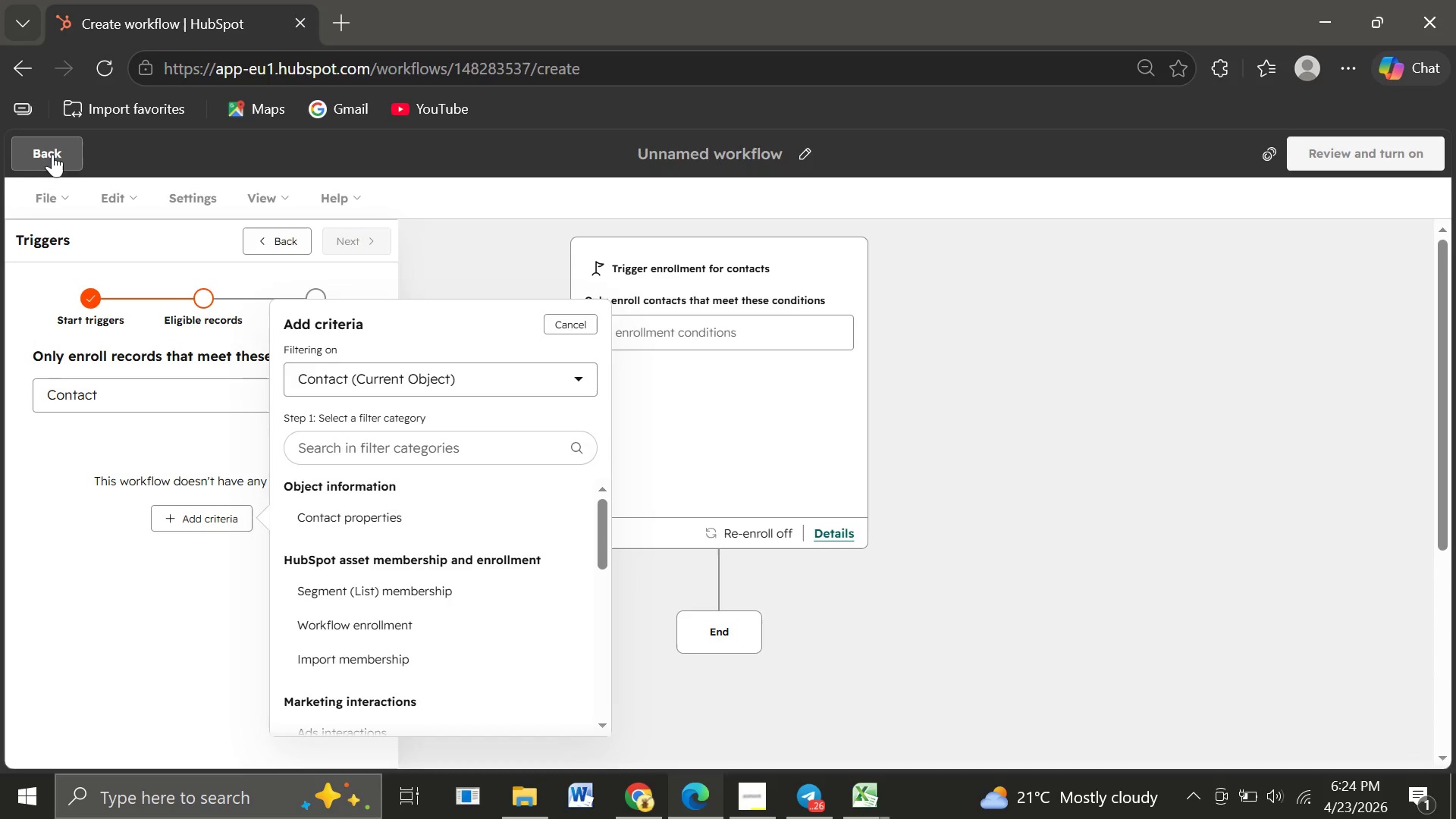 
left_click([52, 154])
 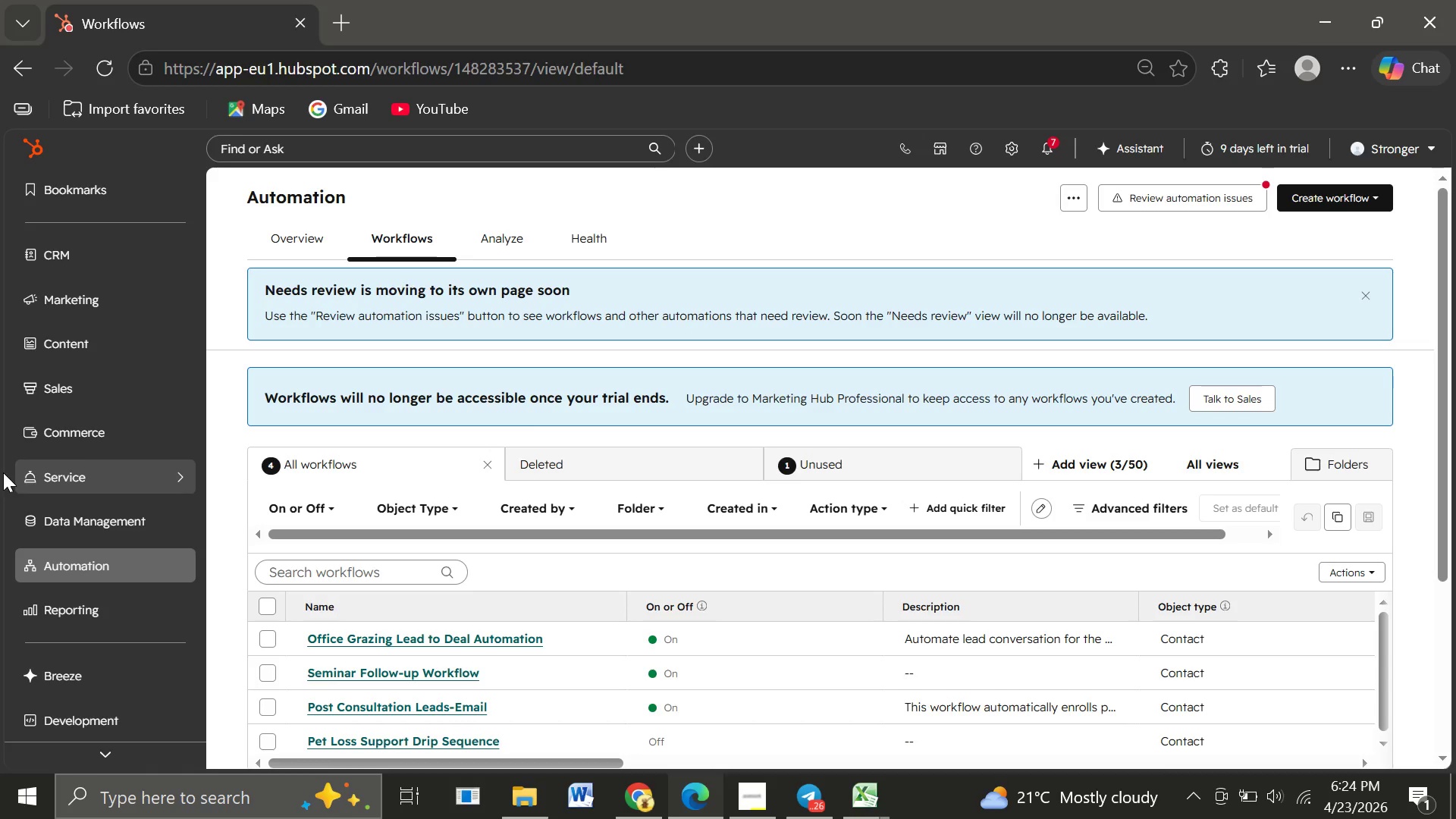 
wait(20.05)
 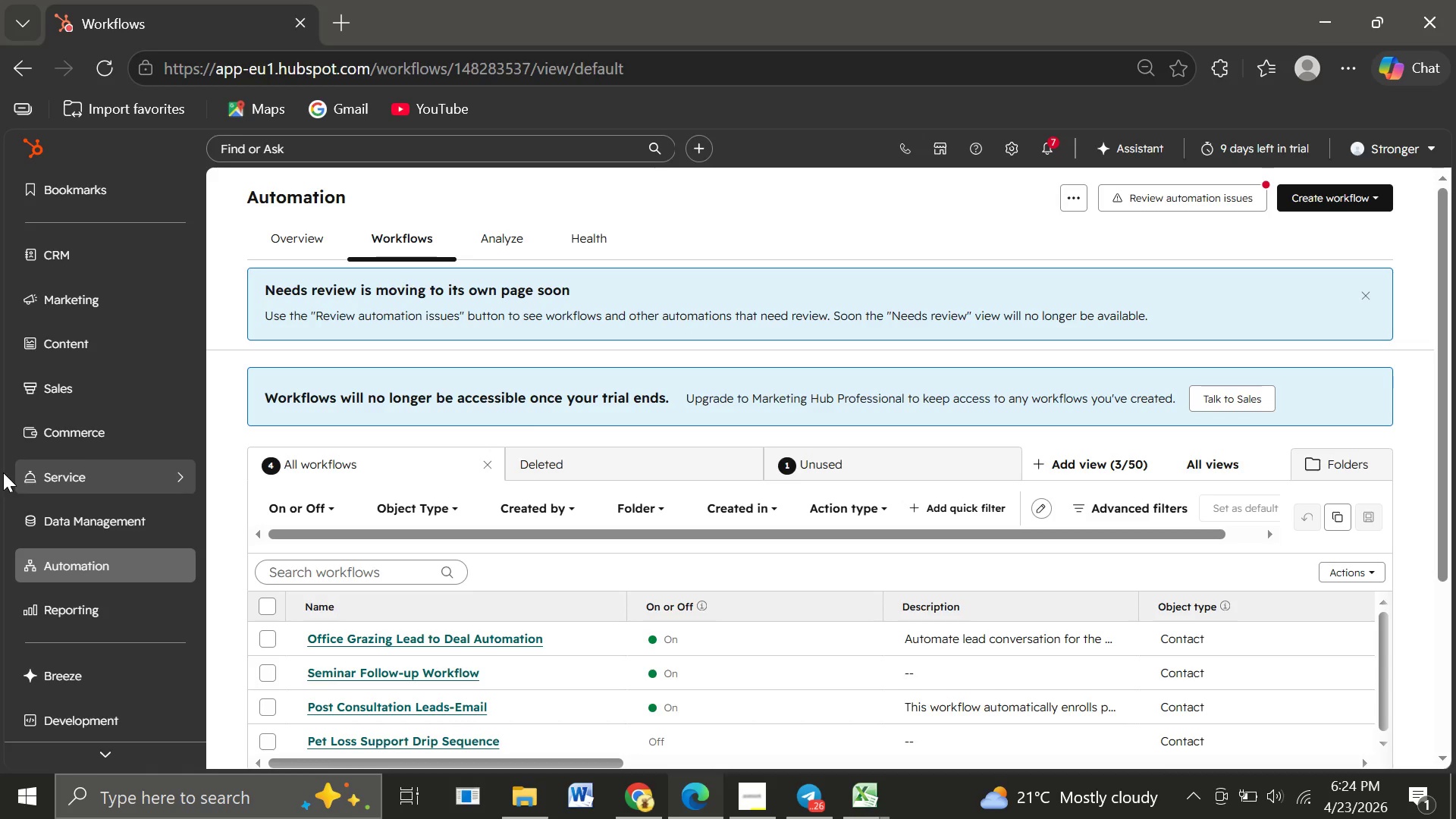 
left_click([185, 249])
 